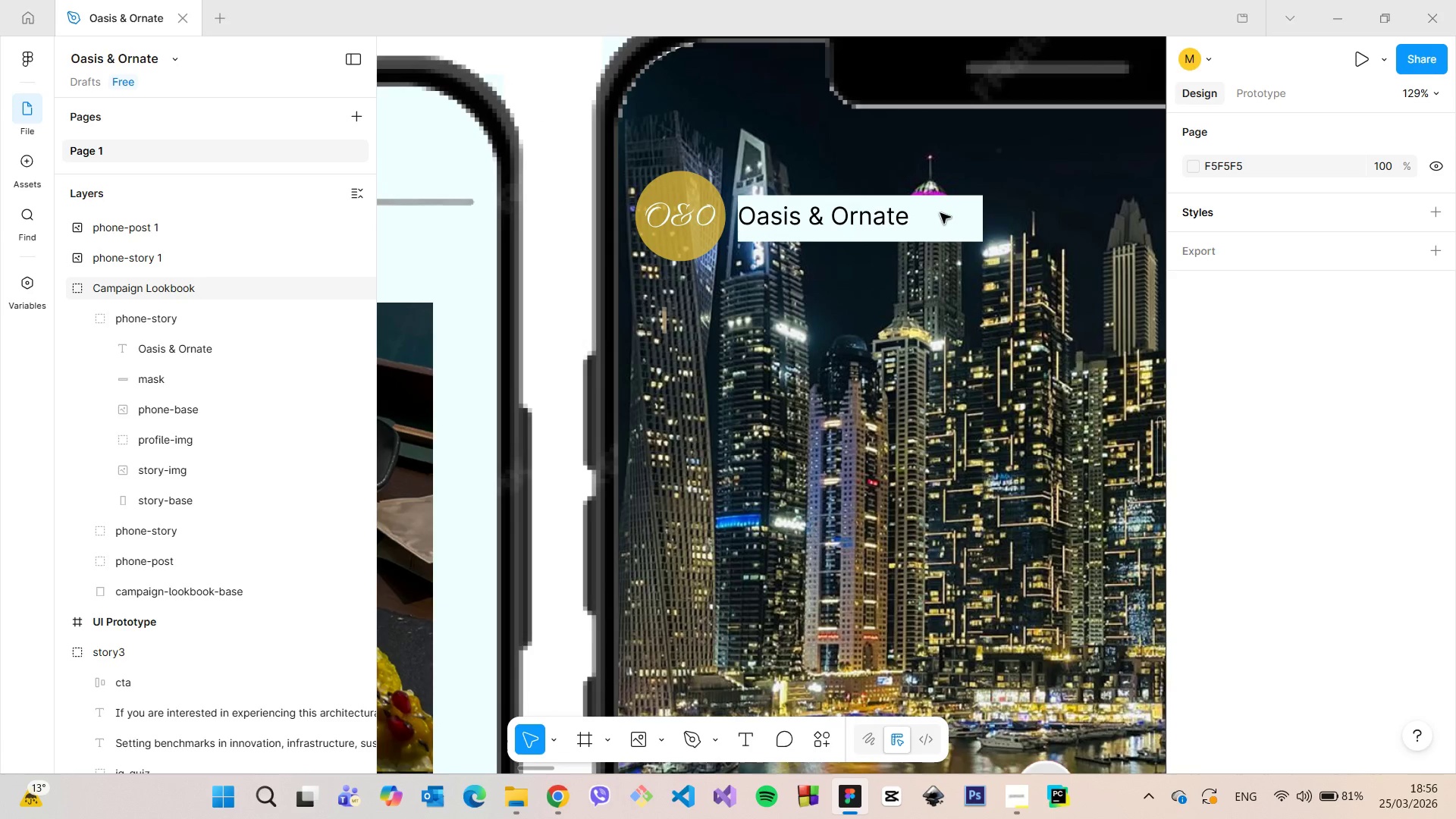 
double_click([940, 213])
 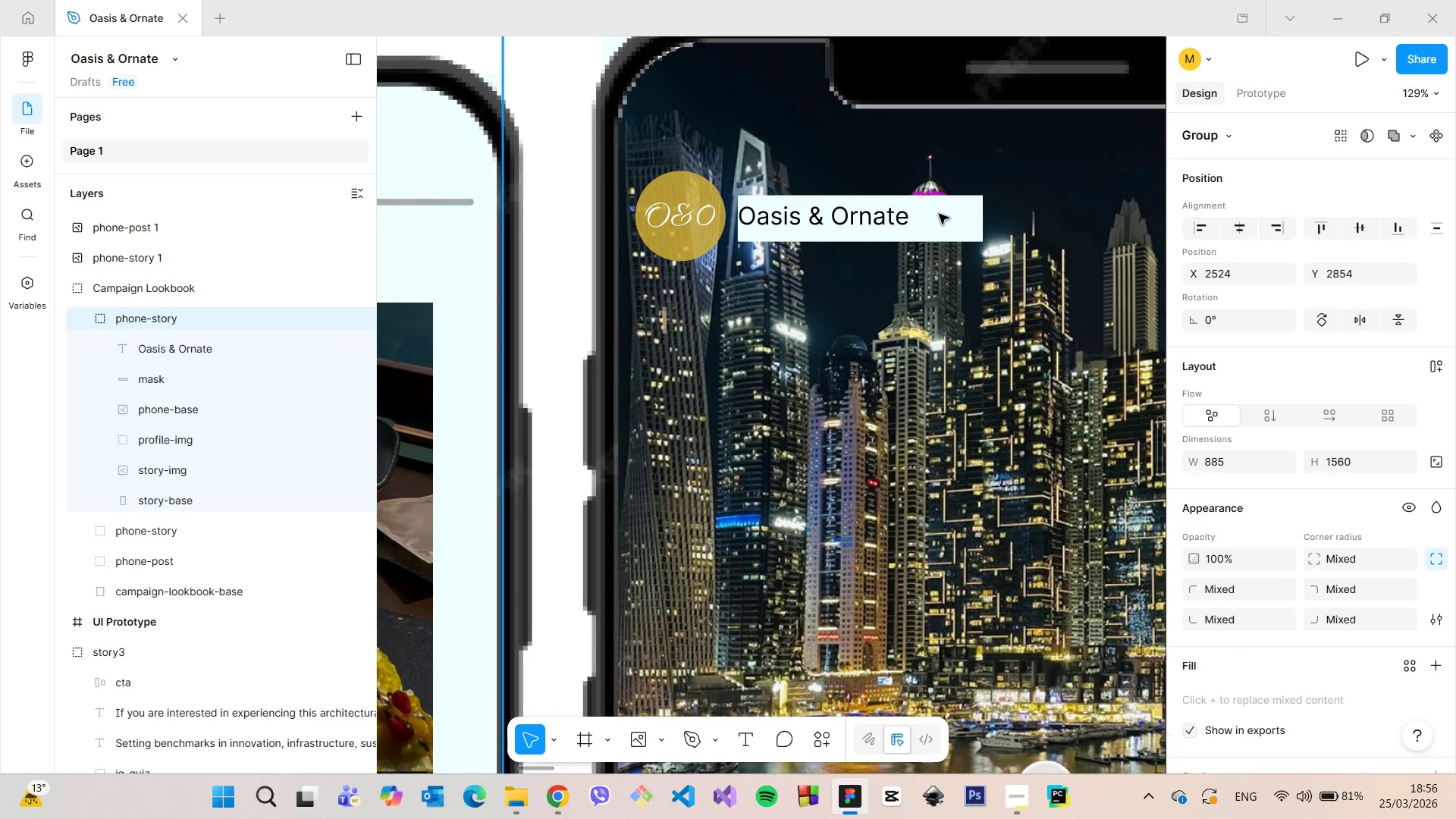 
double_click([939, 214])
 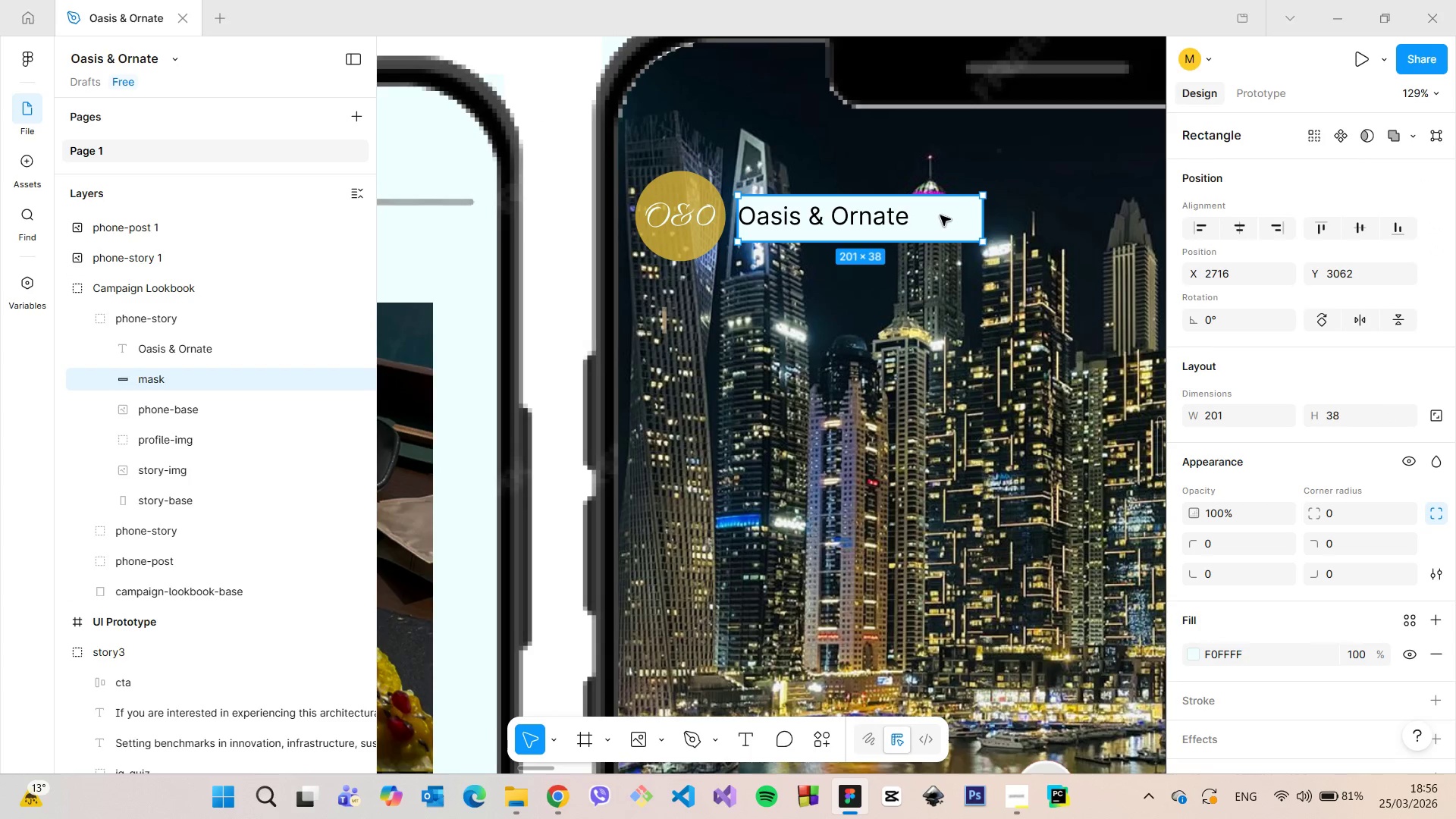 
left_click_drag(start_coordinate=[943, 216], to_coordinate=[937, 216])
 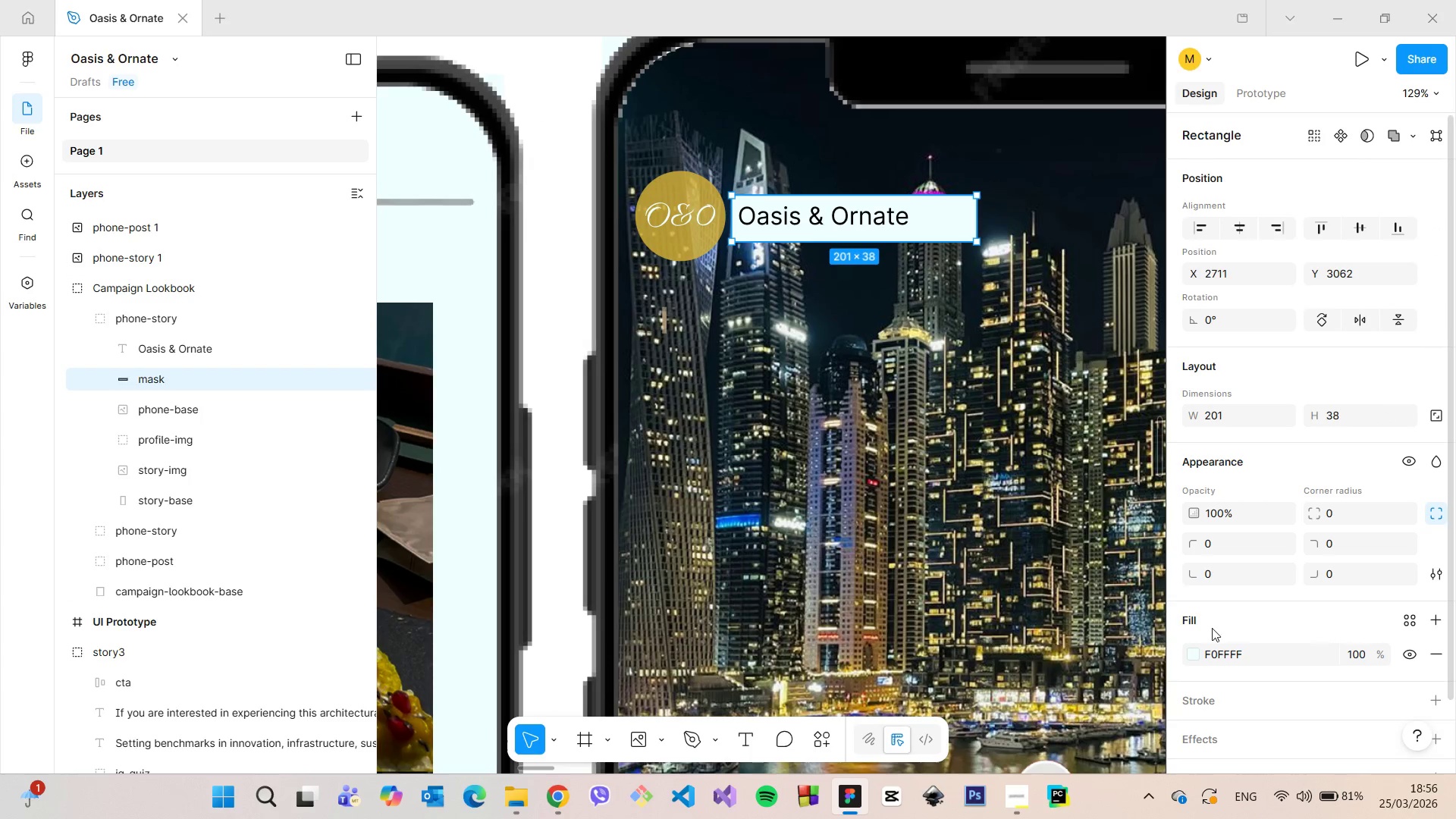 
left_click([1197, 654])
 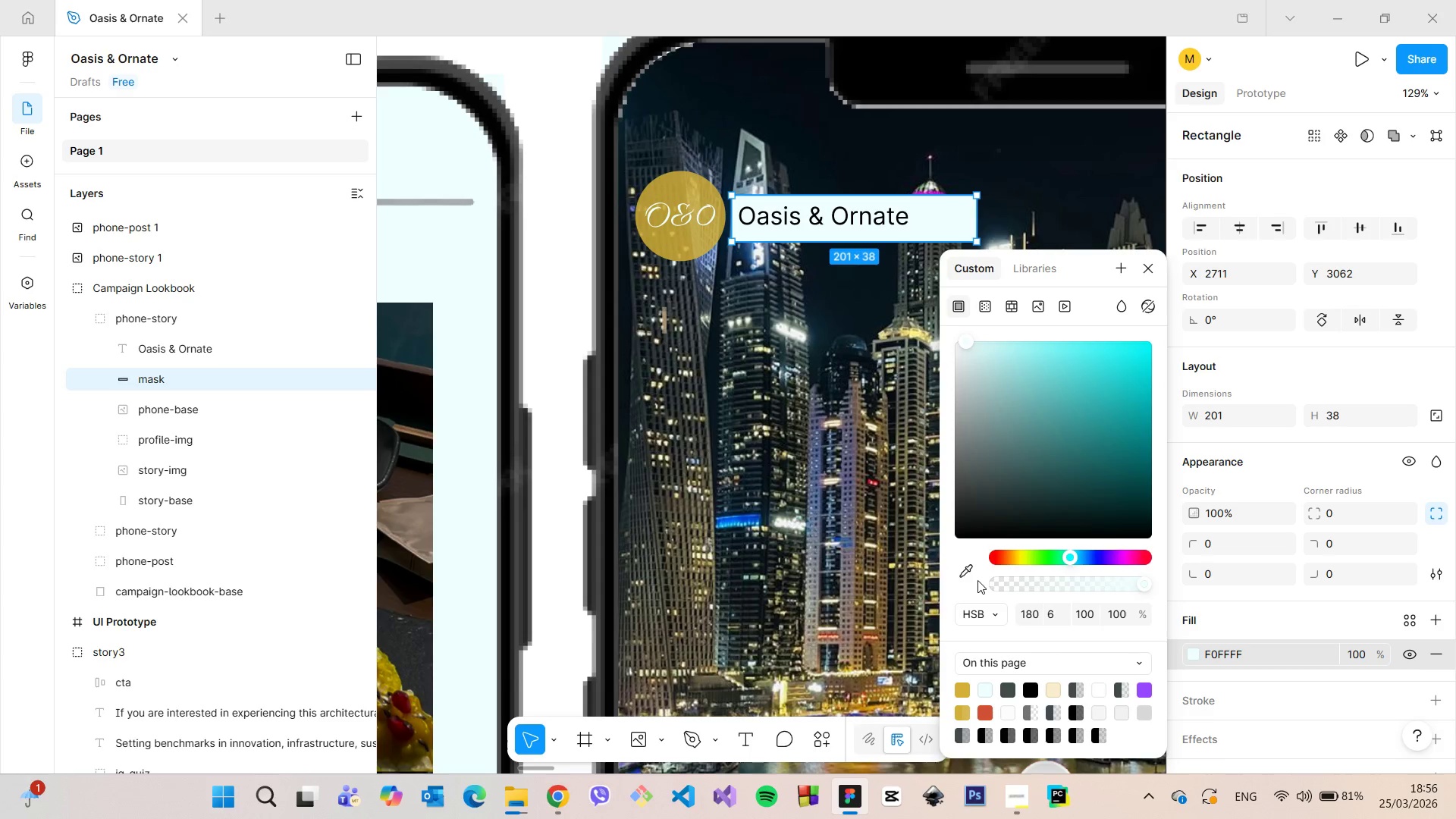 
left_click_drag(start_coordinate=[1120, 587], to_coordinate=[961, 580])
 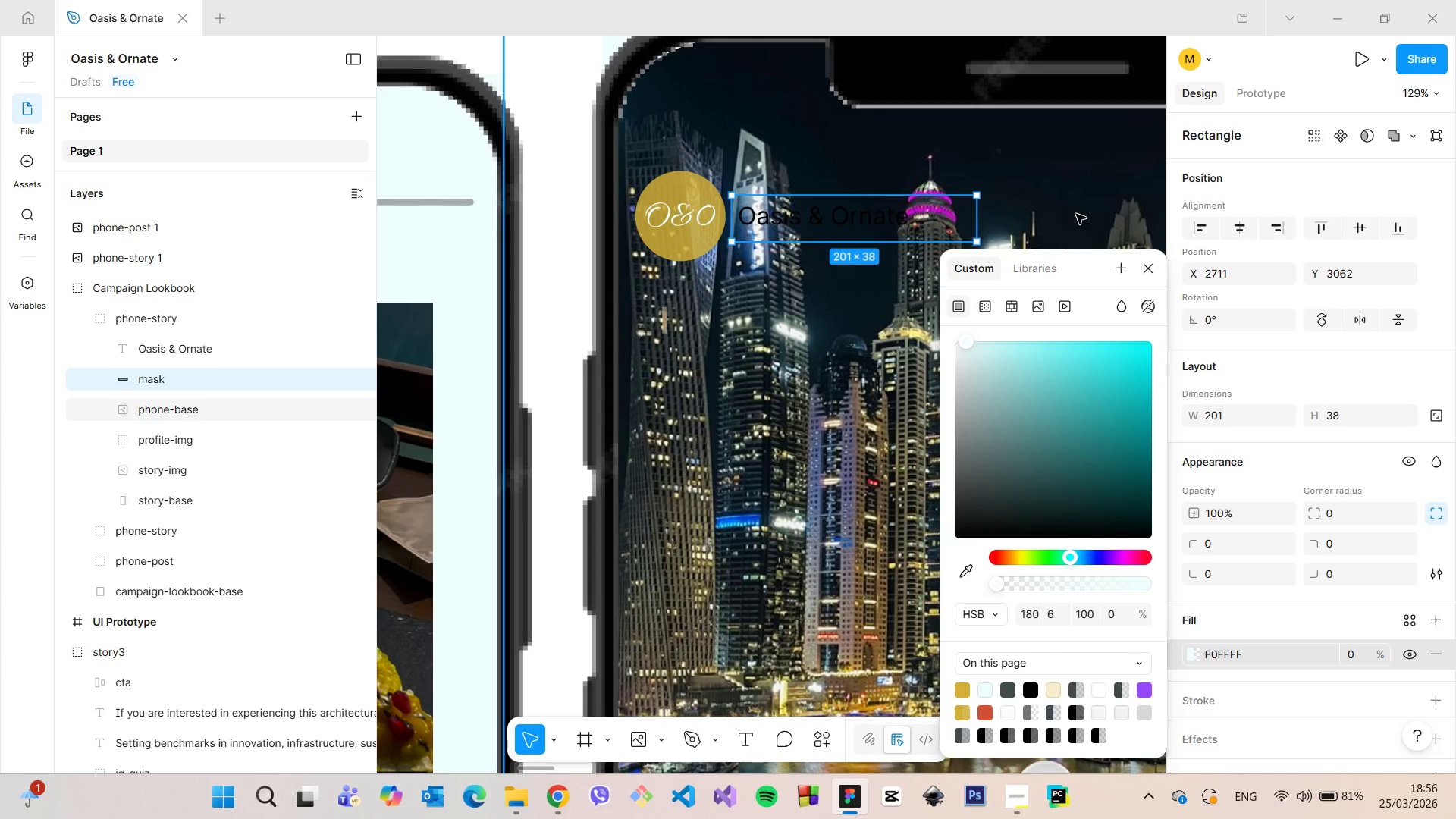 
scroll: coordinate [1076, 214], scroll_direction: down, amount: 6.0
 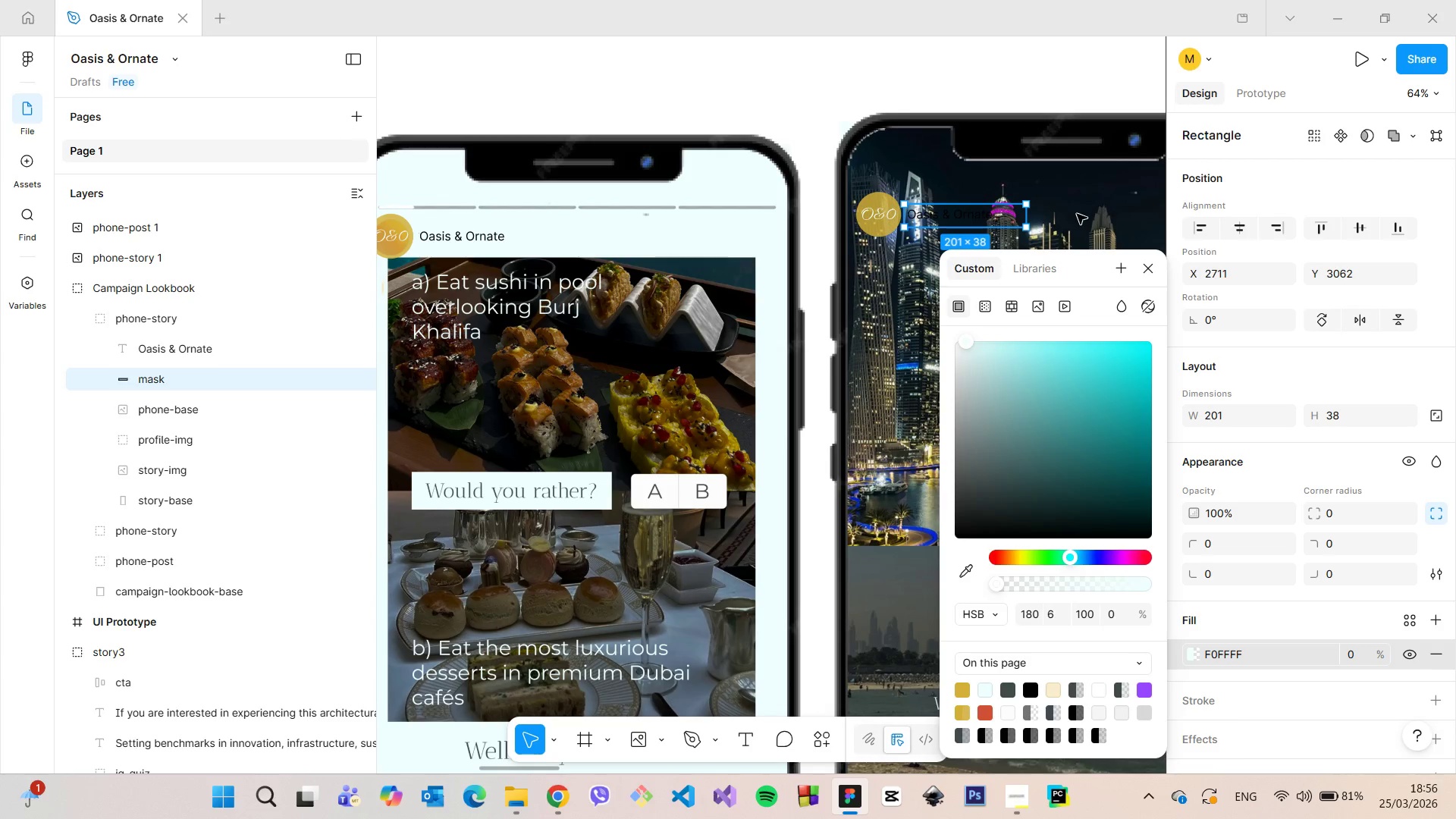 
scroll: coordinate [1082, 215], scroll_direction: up, amount: 5.0
 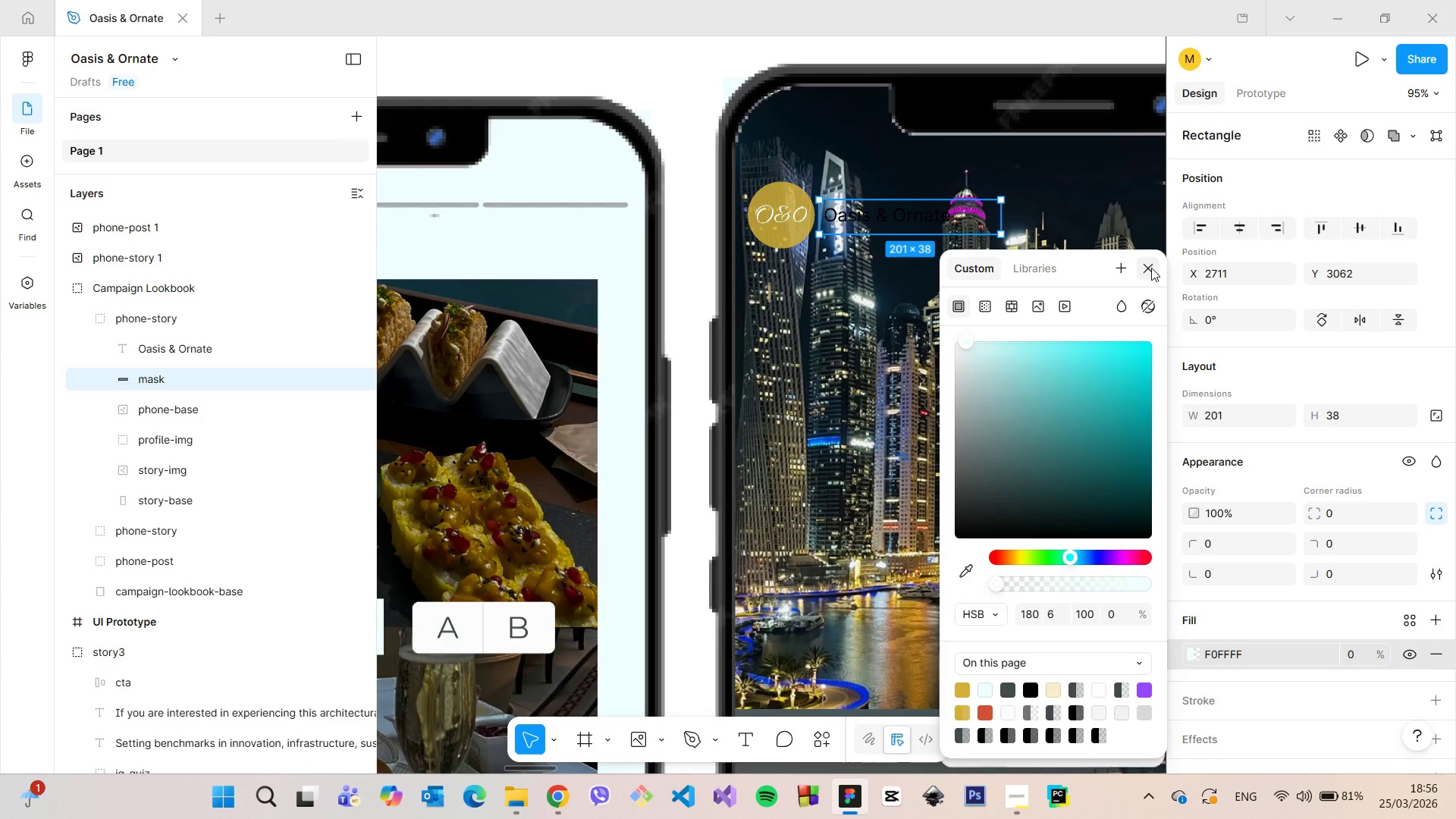 
left_click([1151, 268])
 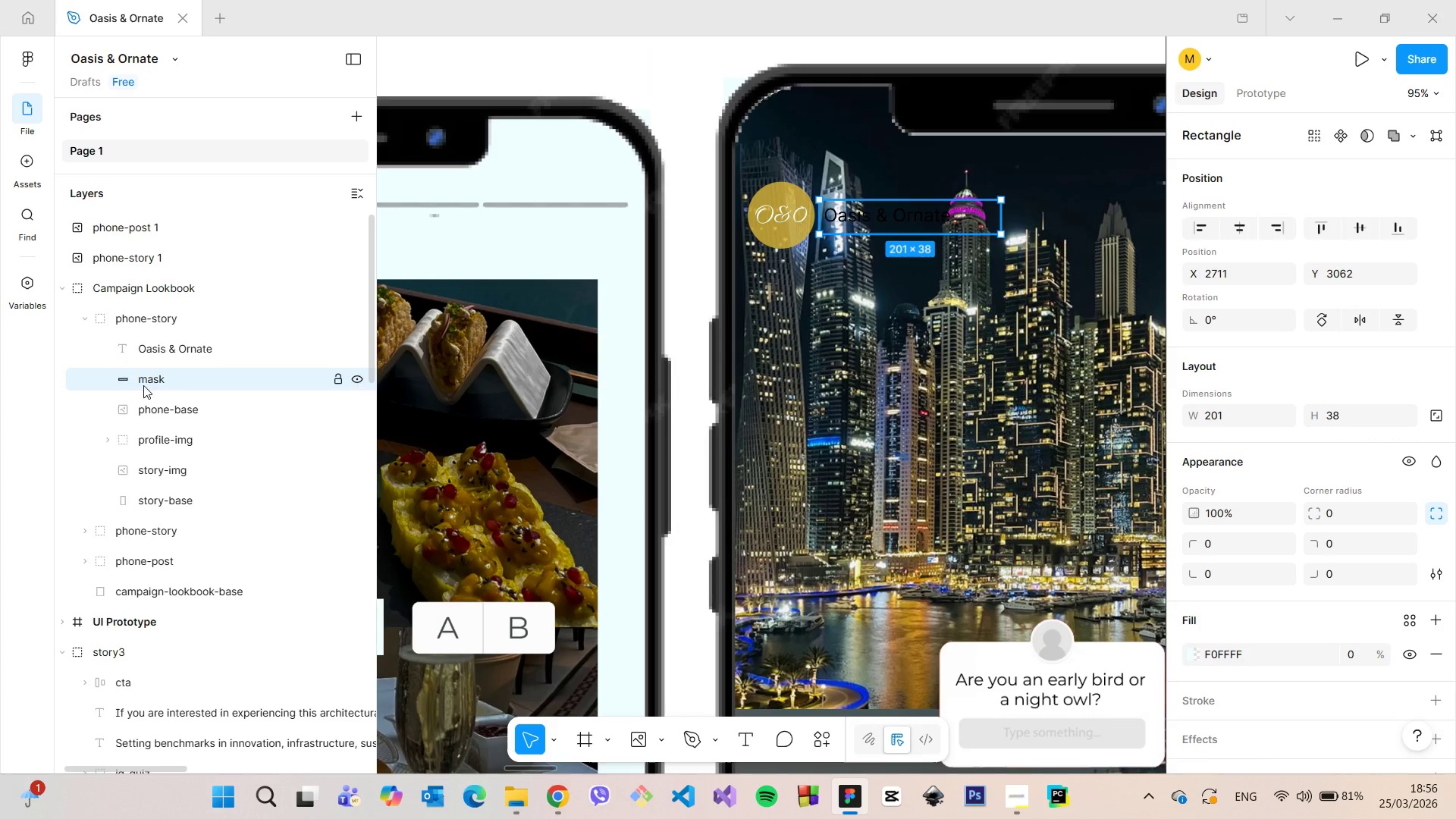 
left_click([852, 220])
 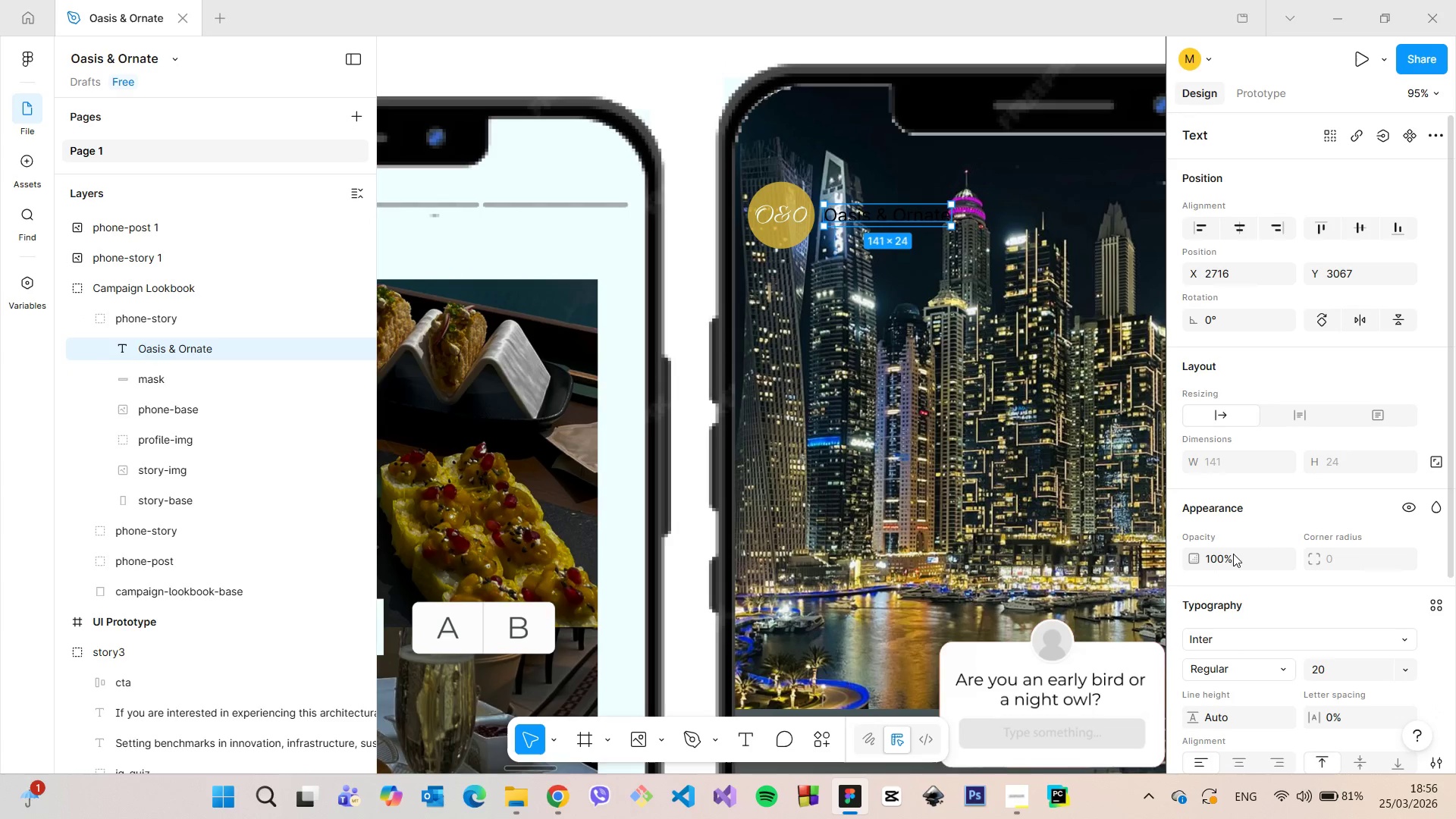 
scroll: coordinate [1231, 613], scroll_direction: down, amount: 3.0
 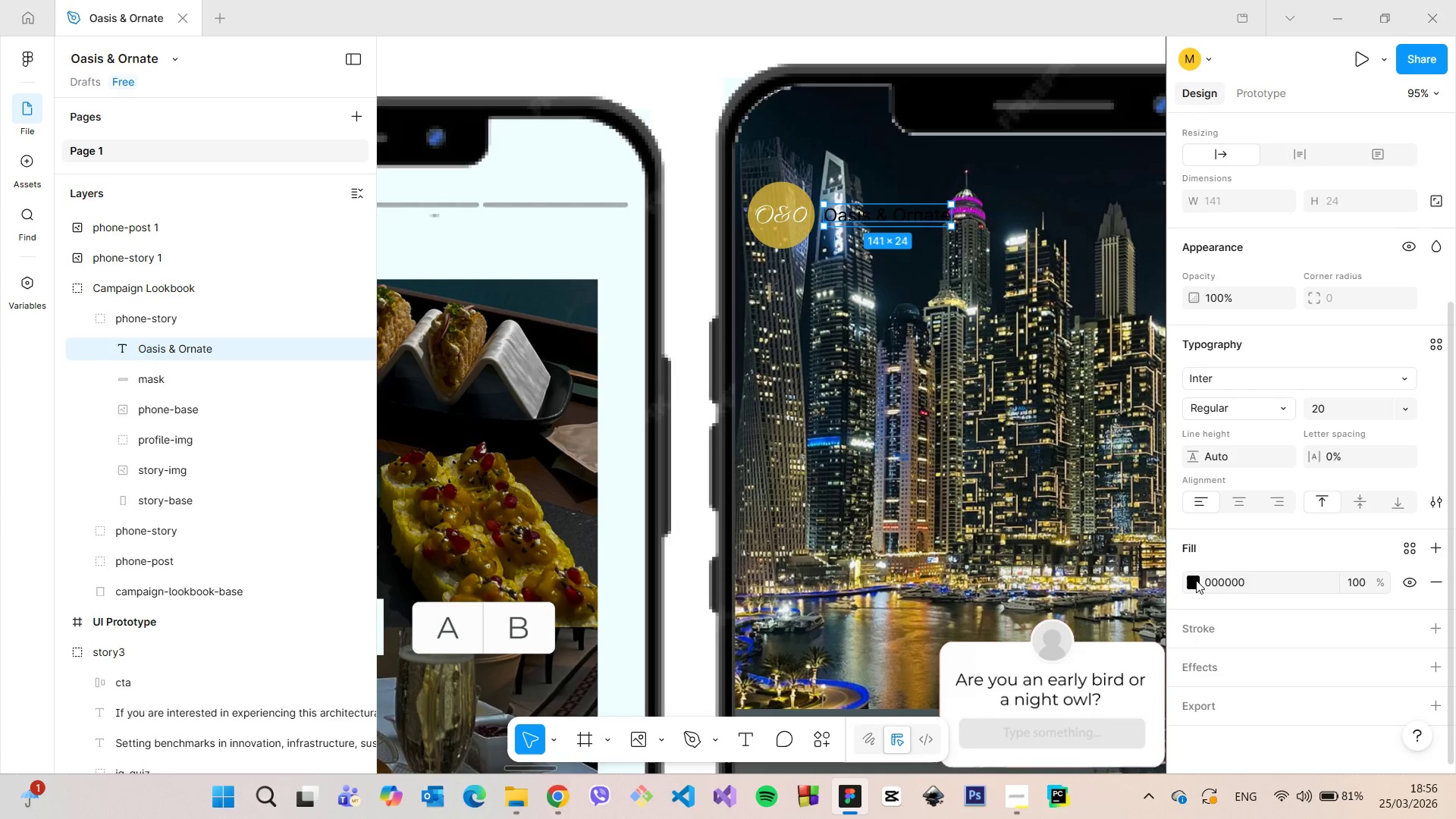 
left_click([1196, 580])
 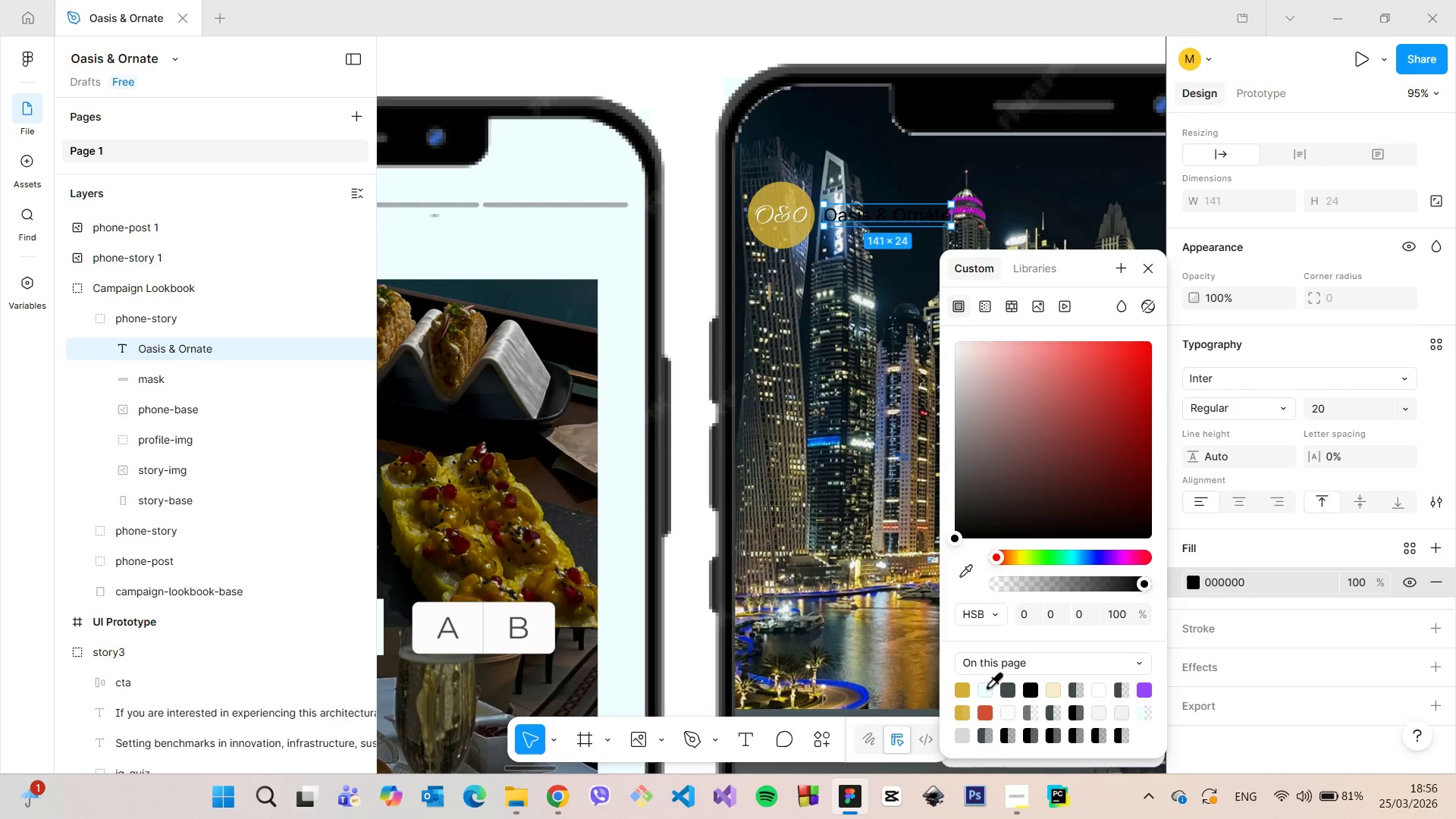 
left_click([987, 686])
 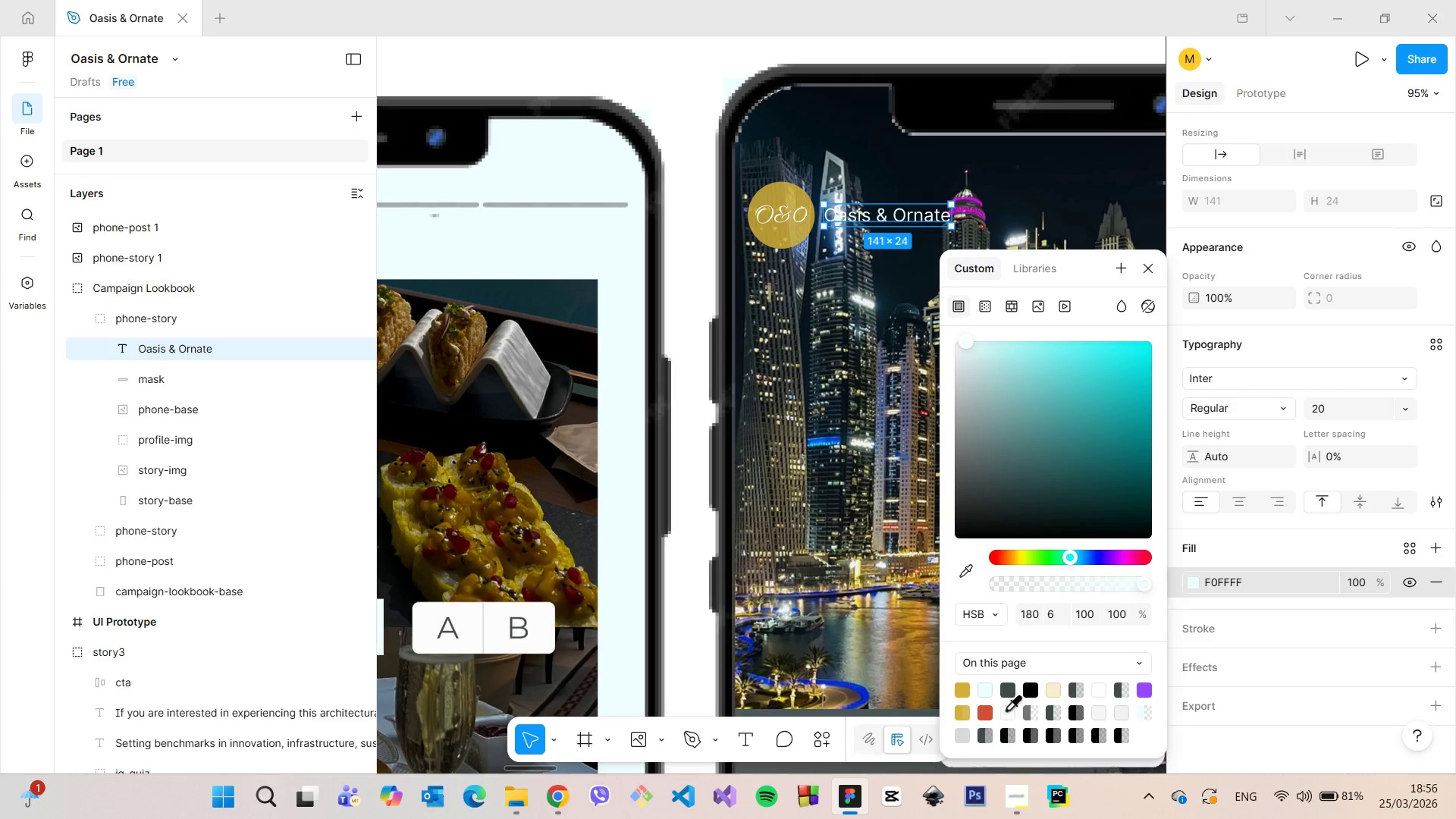 
left_click([1007, 709])
 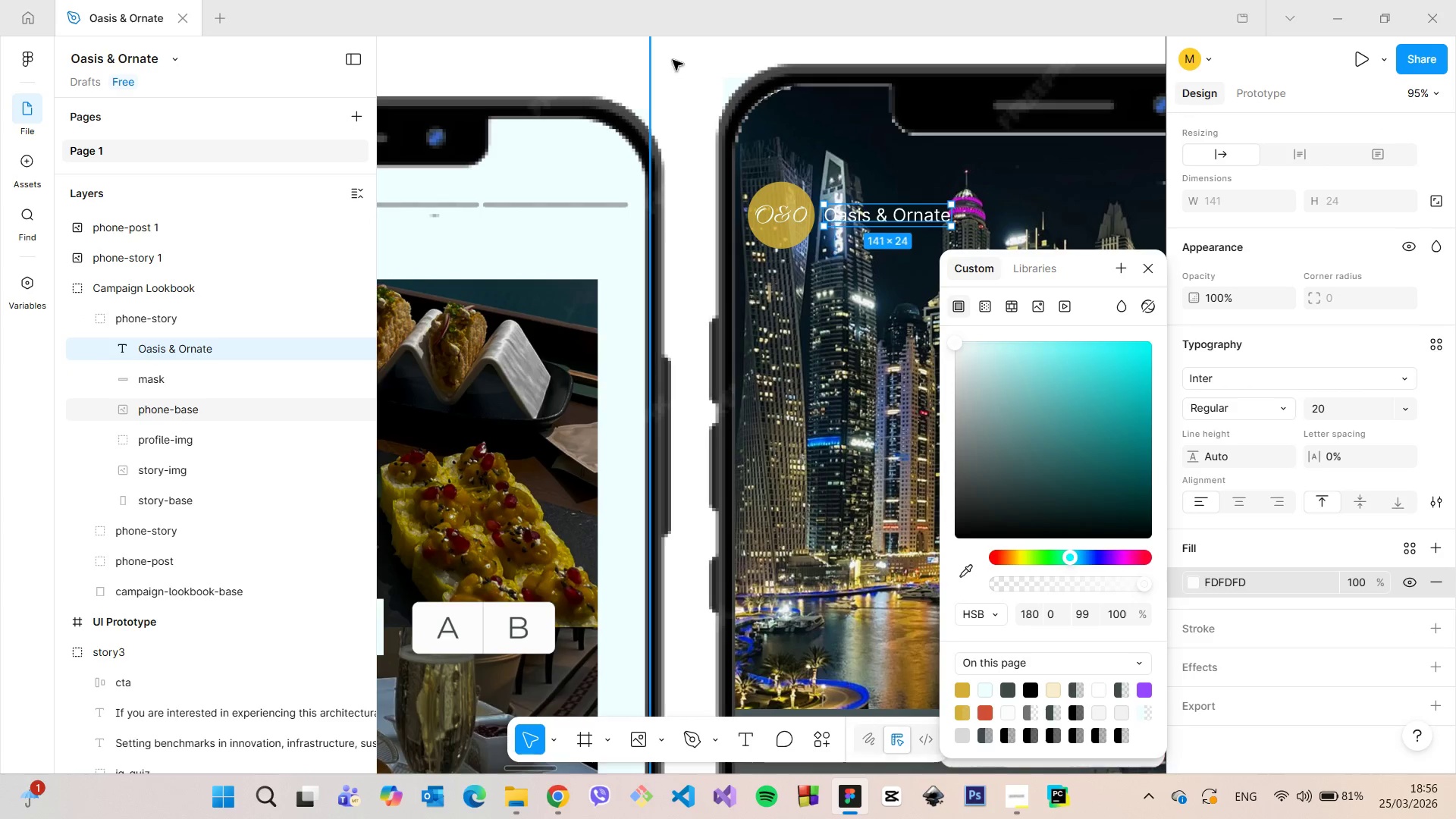 
left_click([614, 55])
 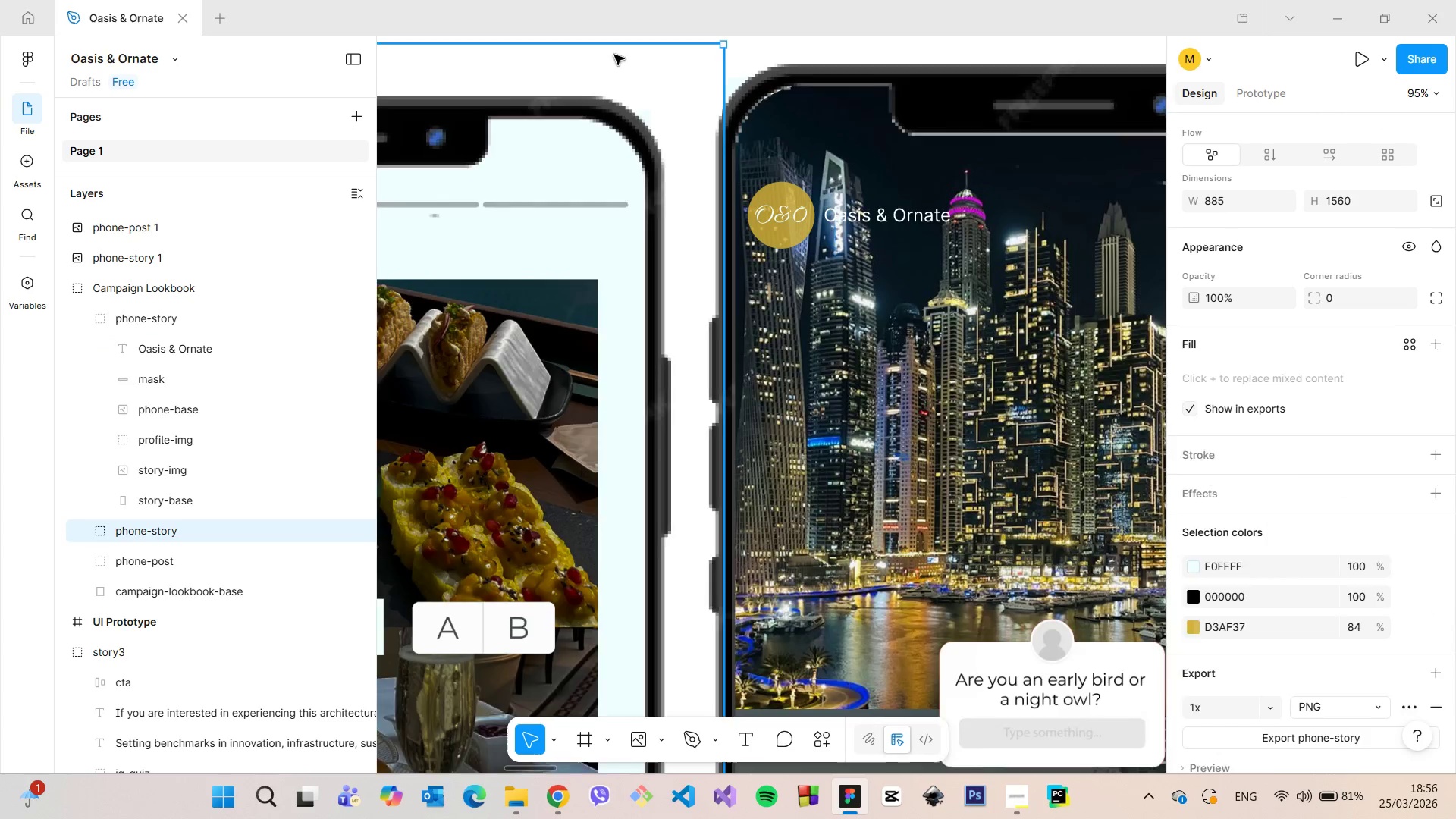 
scroll: coordinate [958, 522], scroll_direction: down, amount: 18.0
 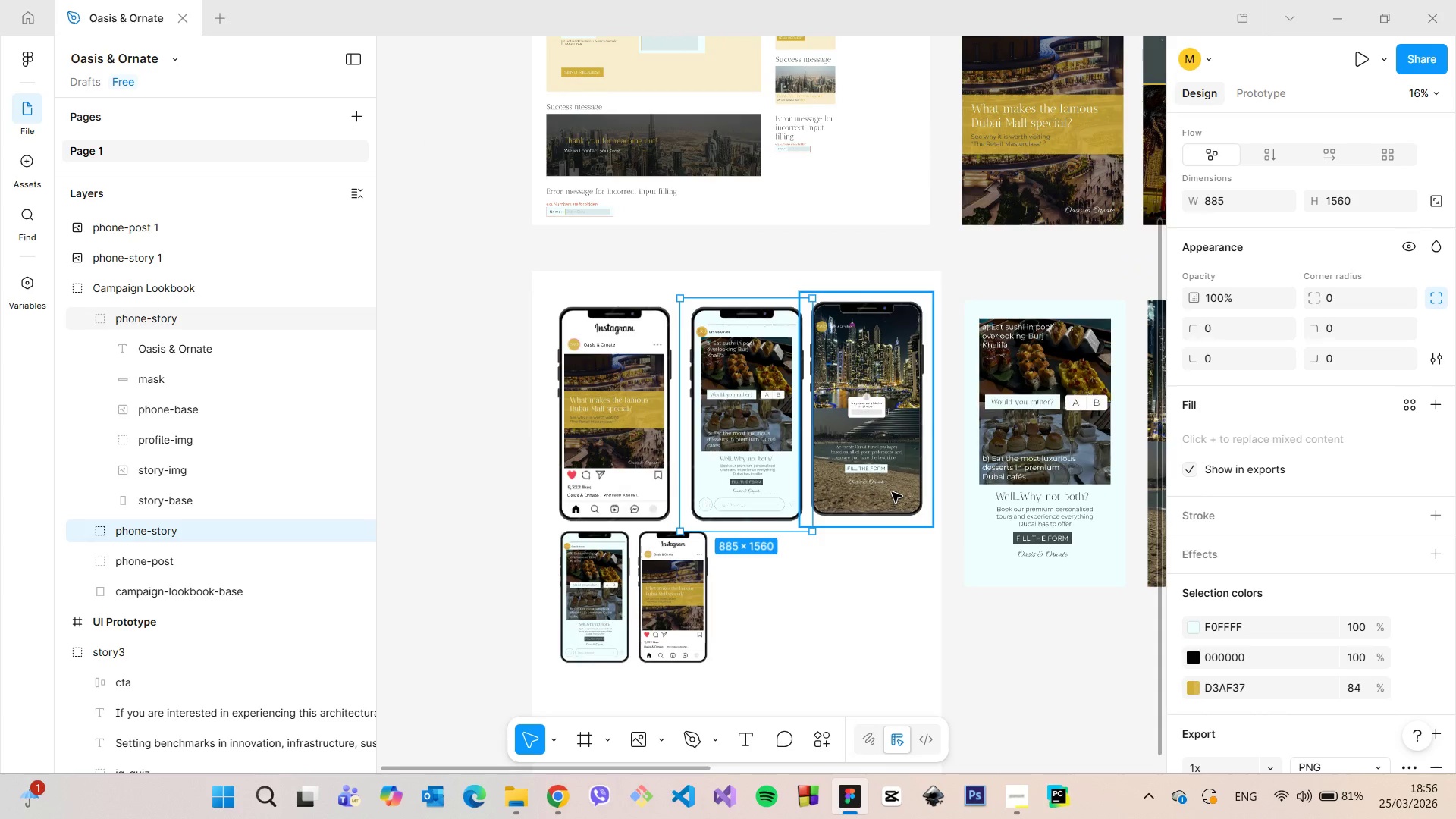 
left_click([892, 492])
 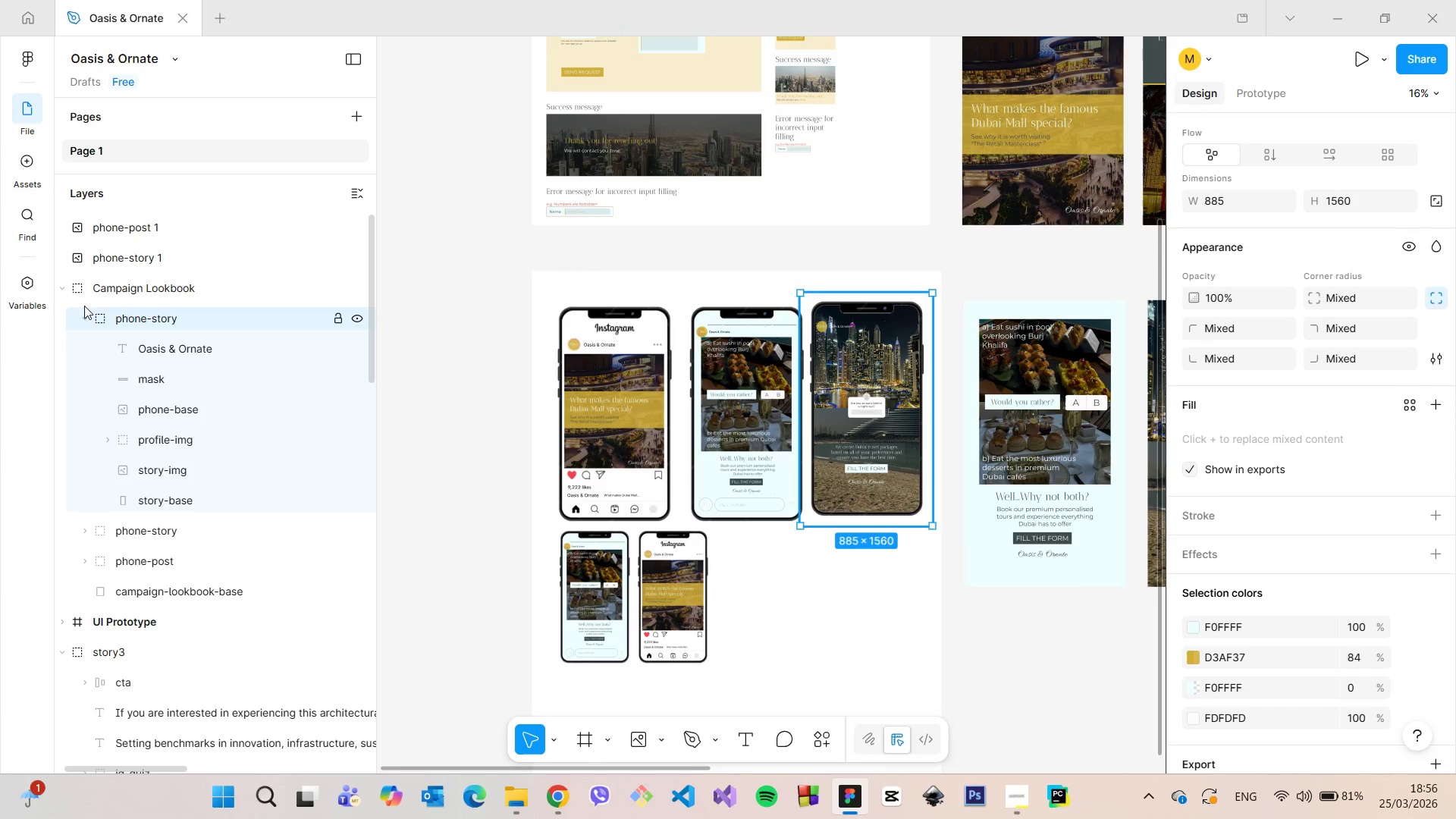 
left_click([84, 312])
 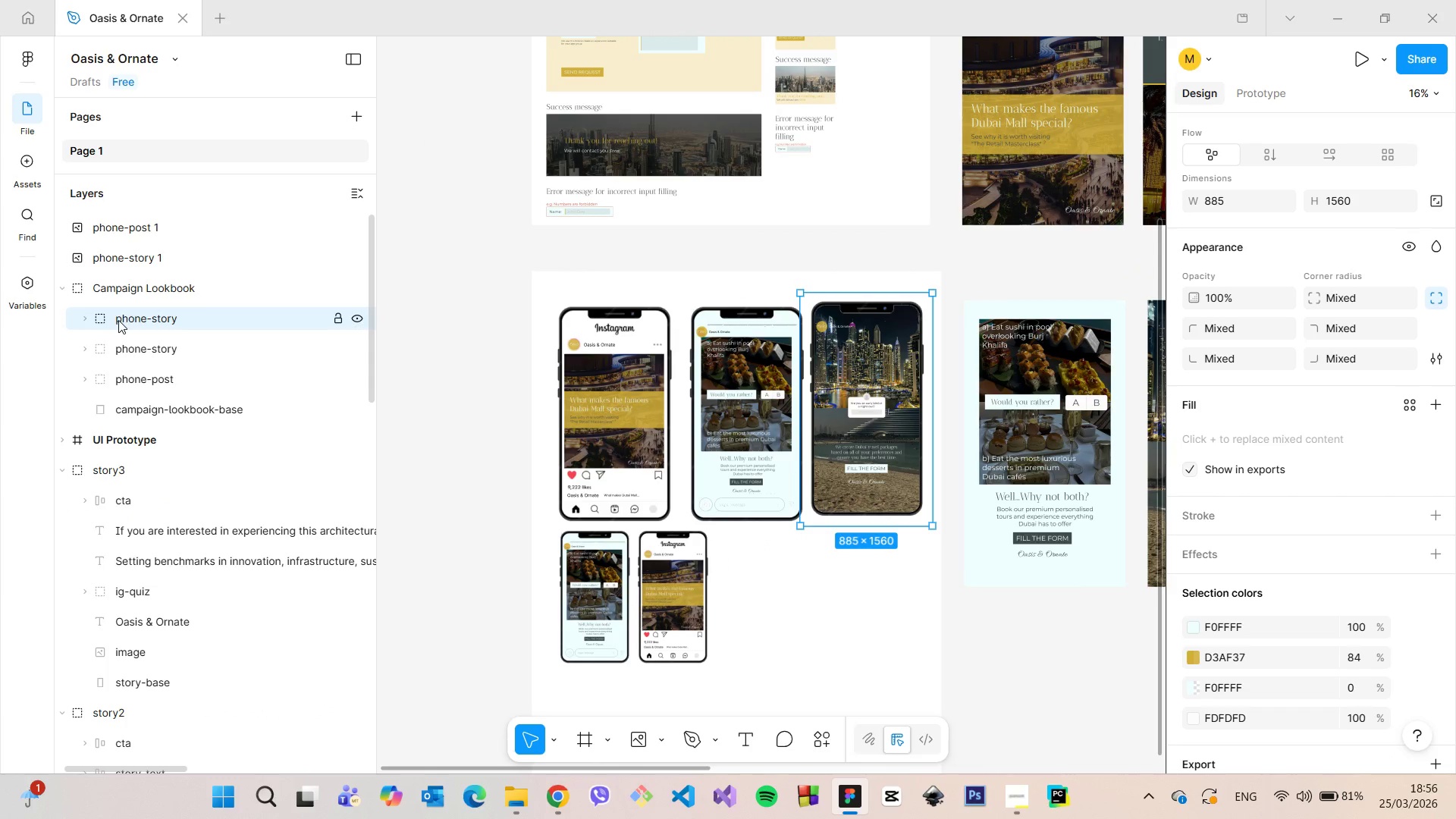 
left_click([118, 320])
 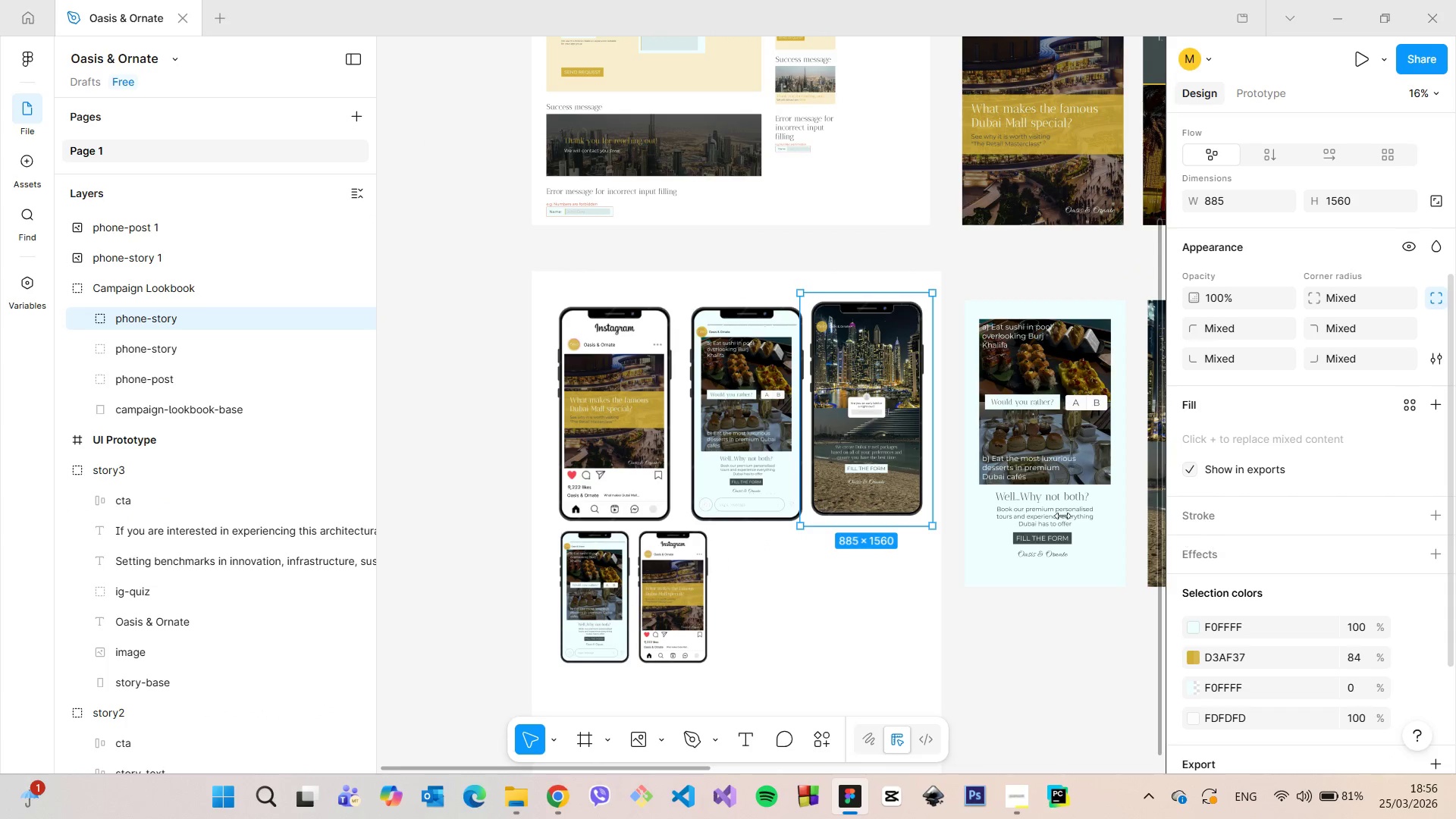 
scroll: coordinate [1291, 670], scroll_direction: down, amount: 6.0
 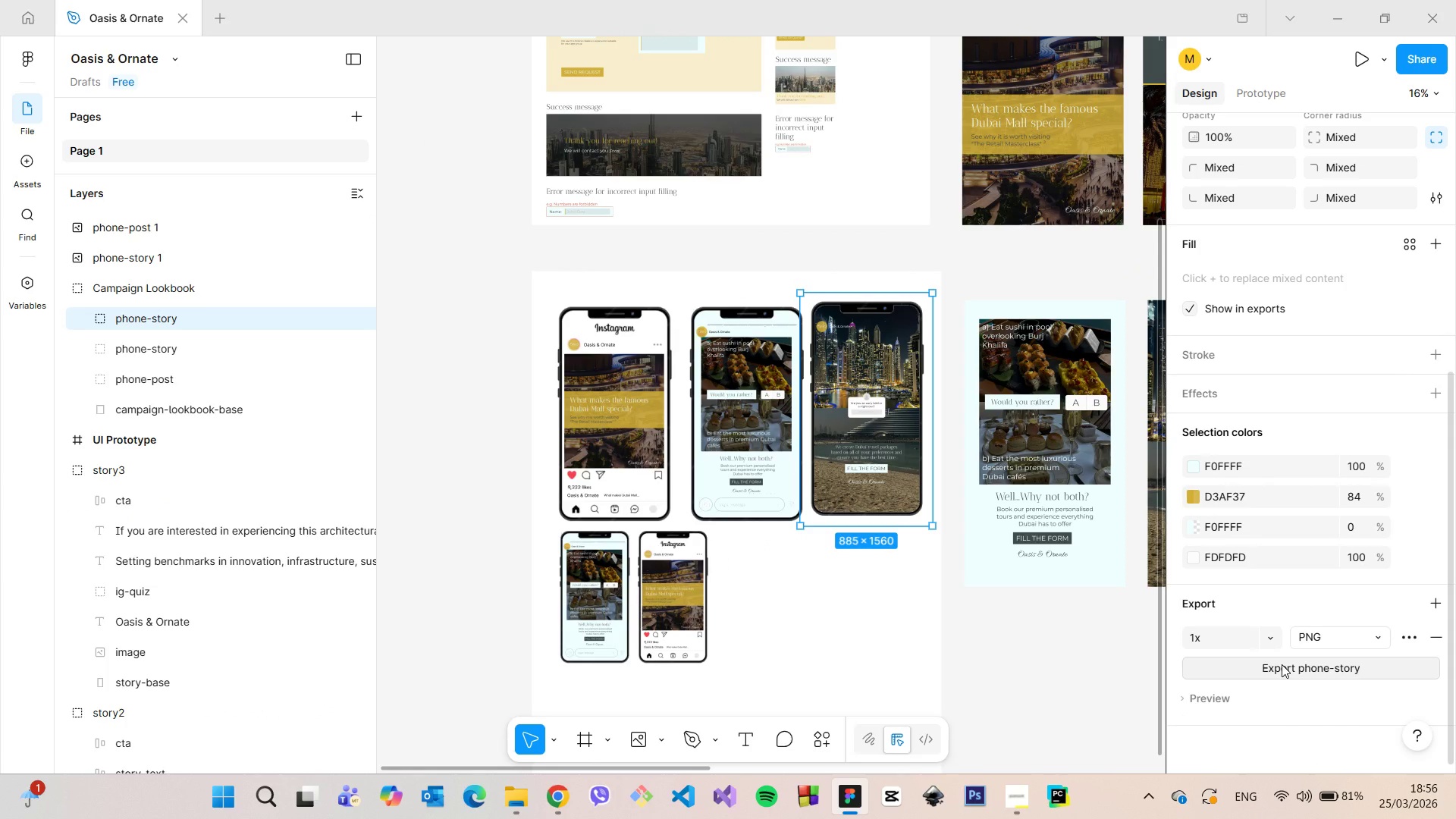 
left_click([1282, 664])
 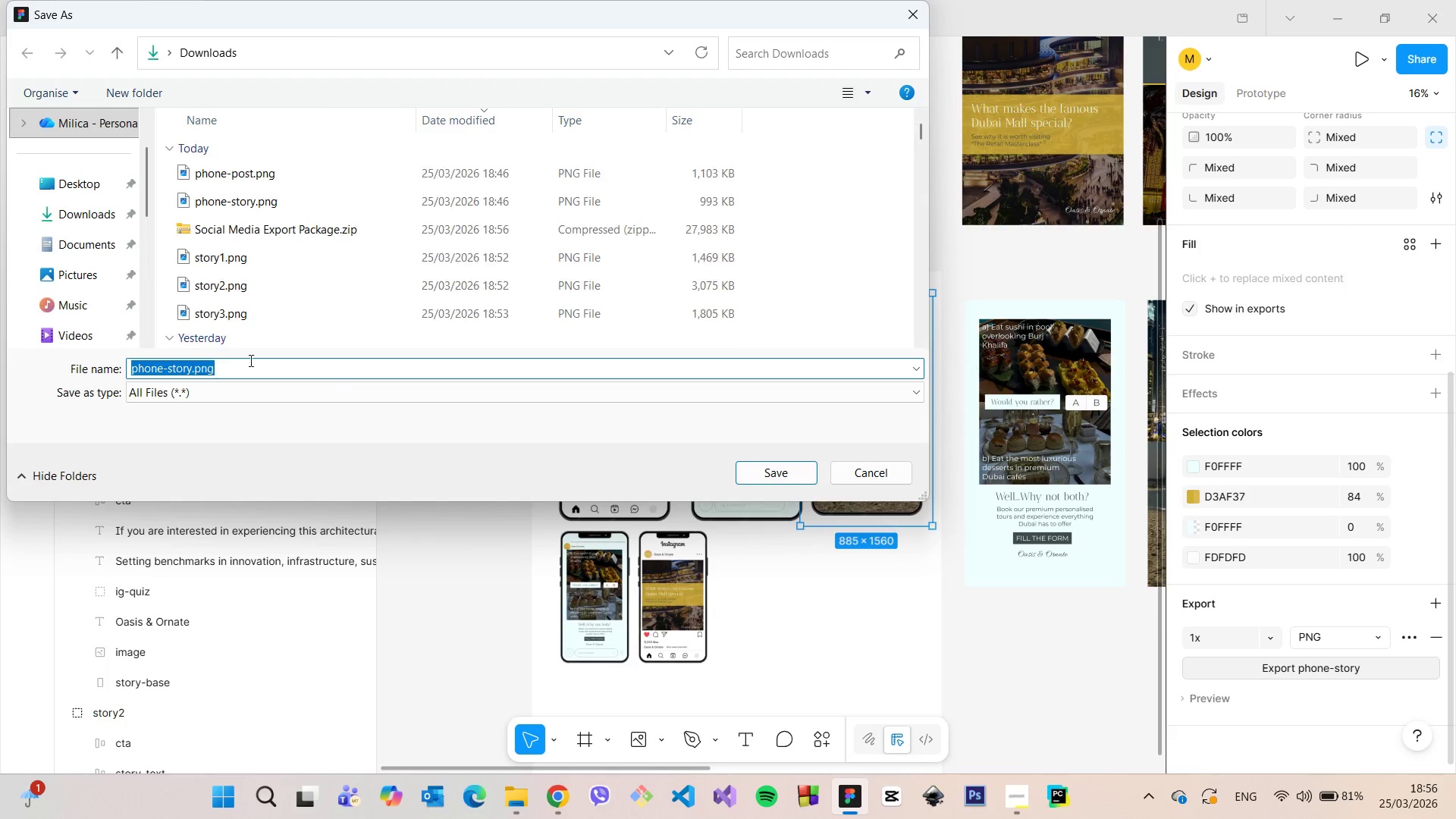 
wait(6.88)
 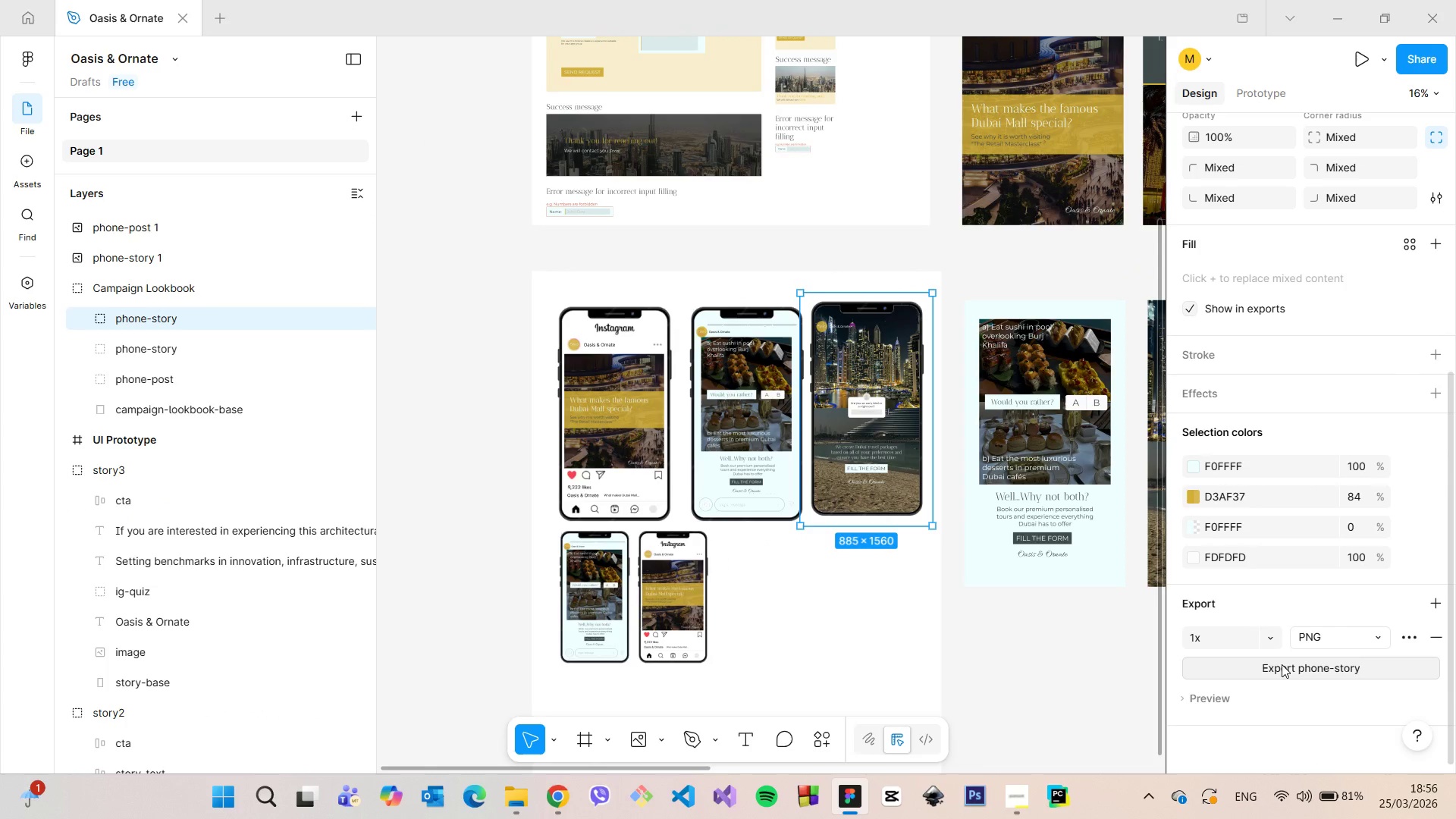 
left_click([193, 369])
 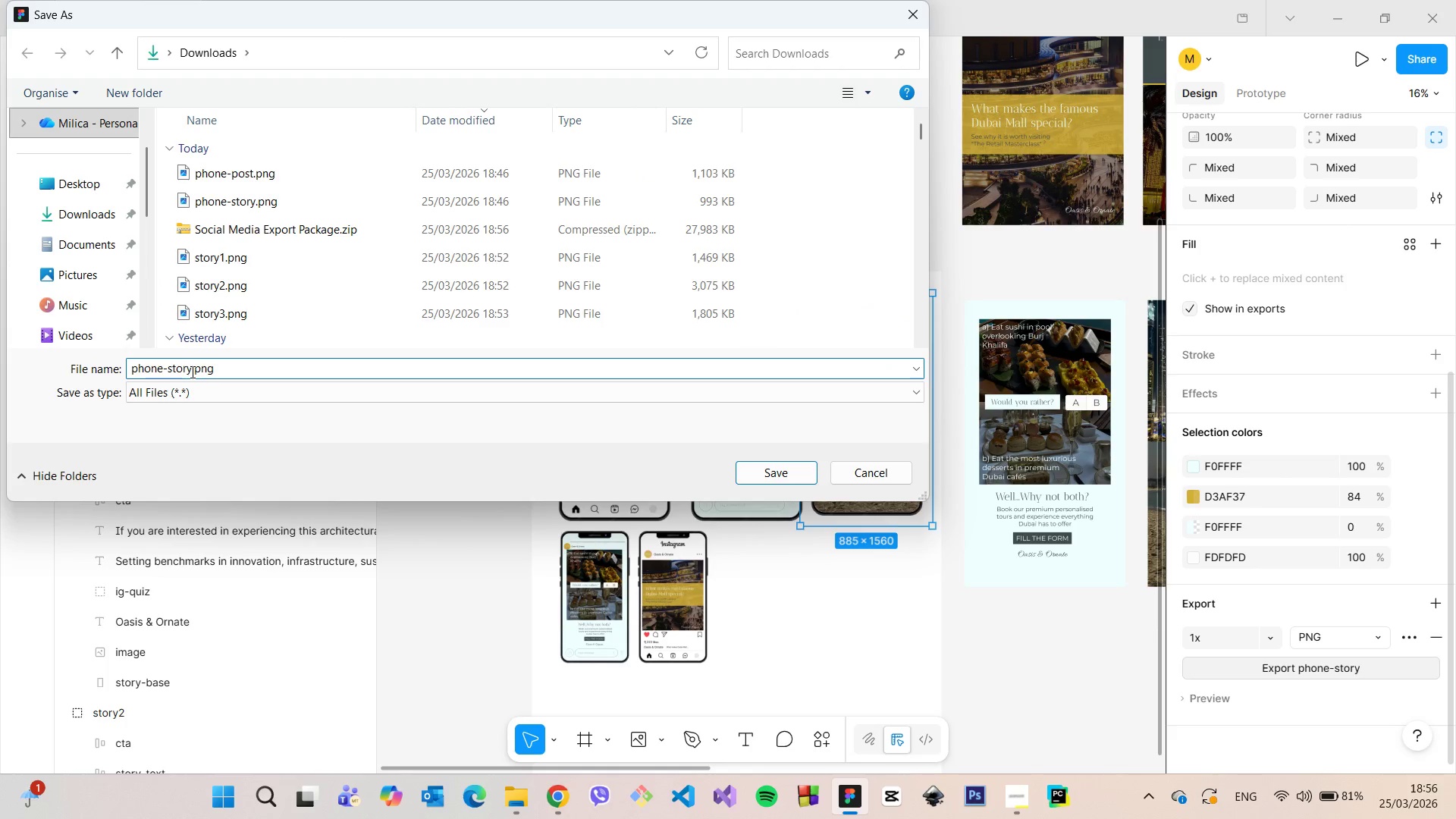 
left_click([191, 372])
 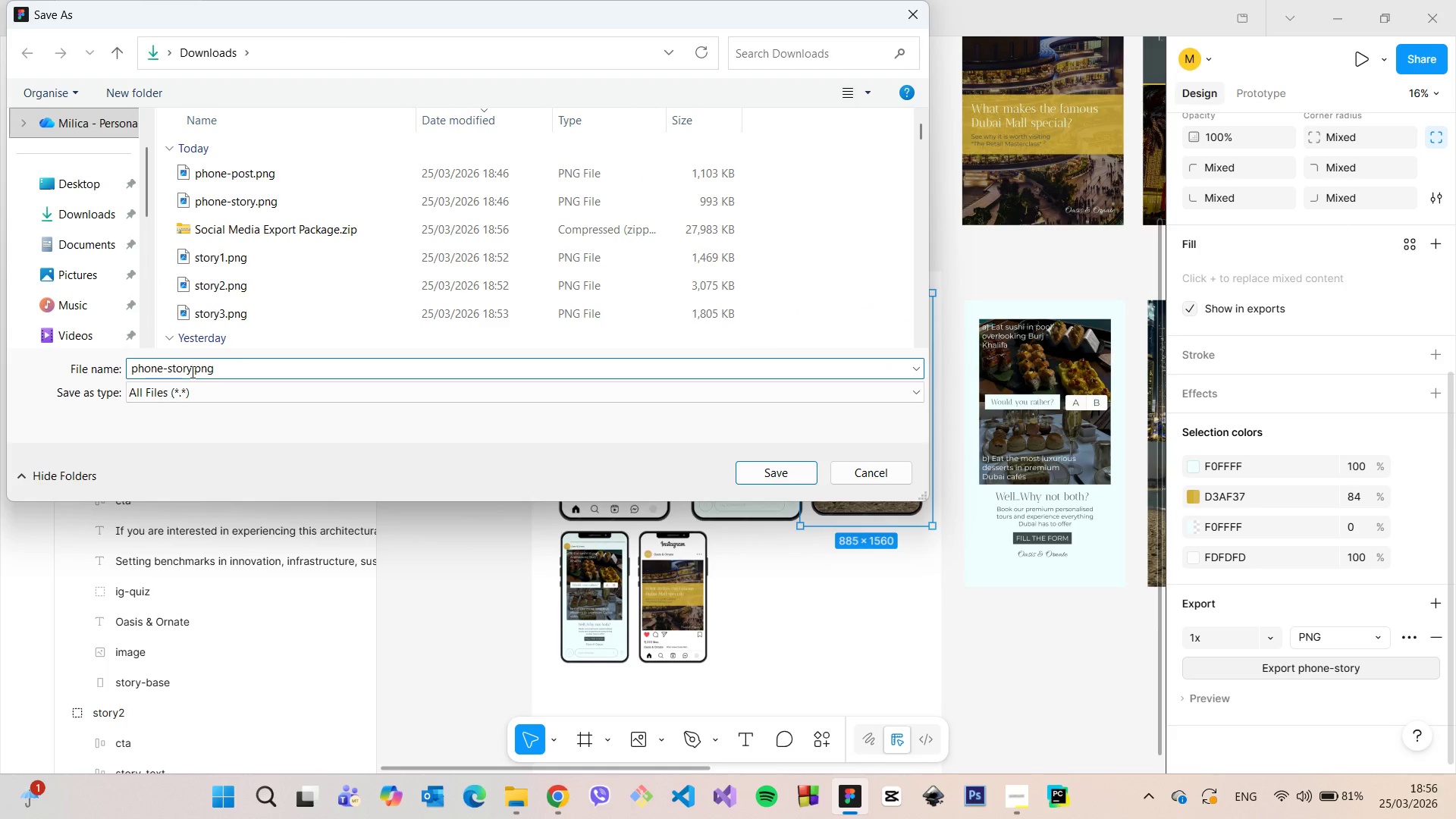 
key(2)
 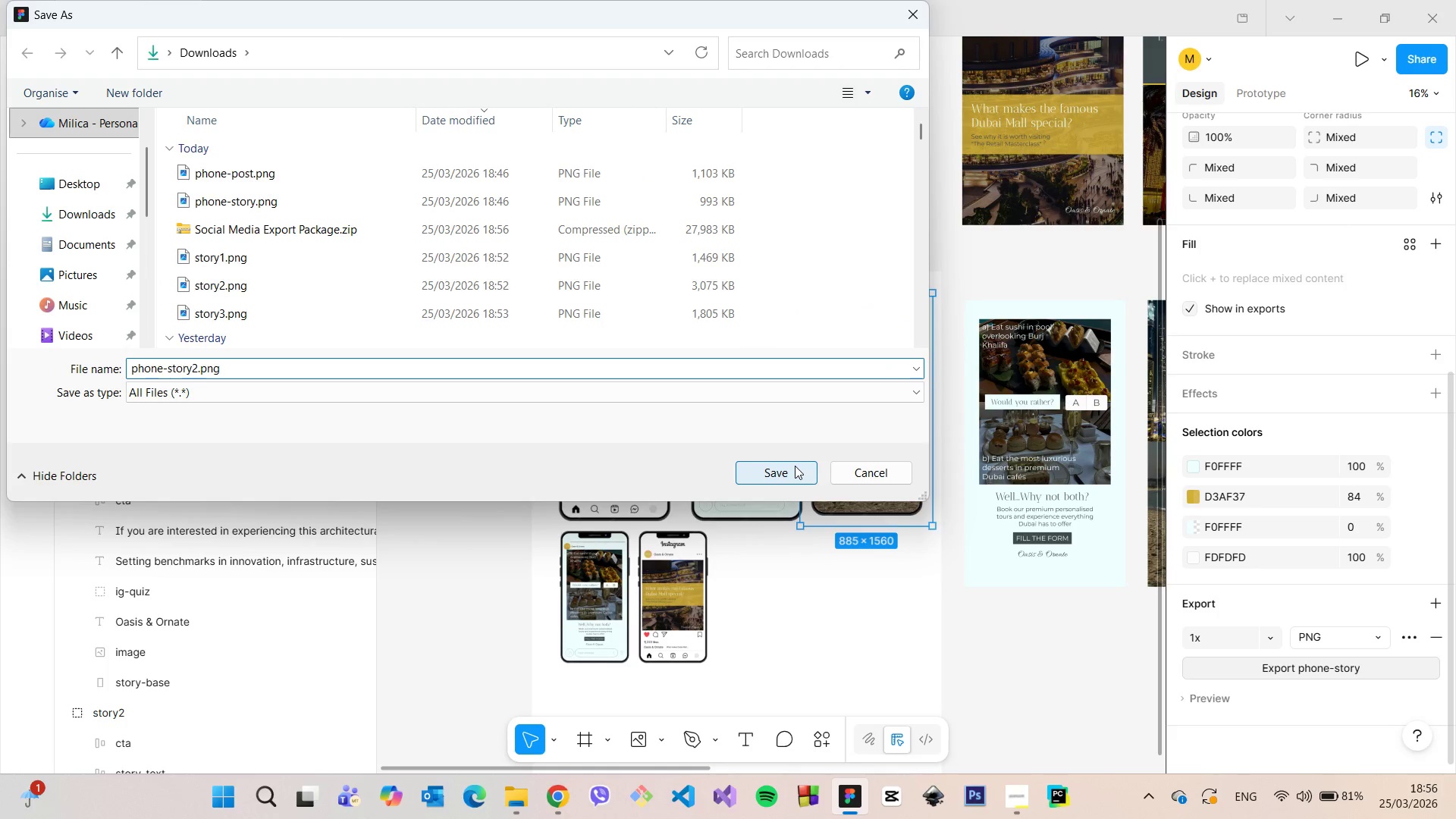 
left_click([795, 466])
 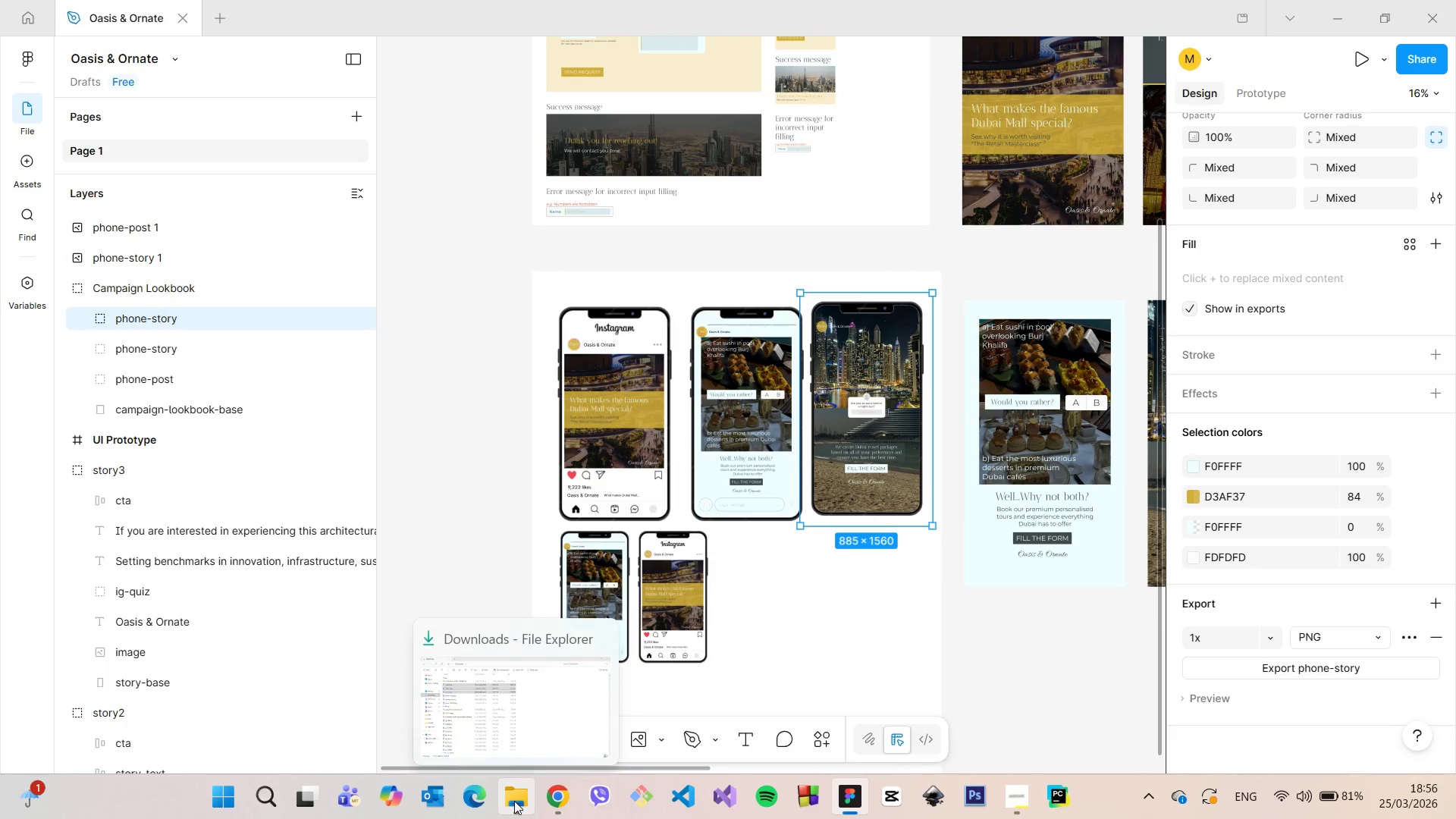 
left_click([514, 801])
 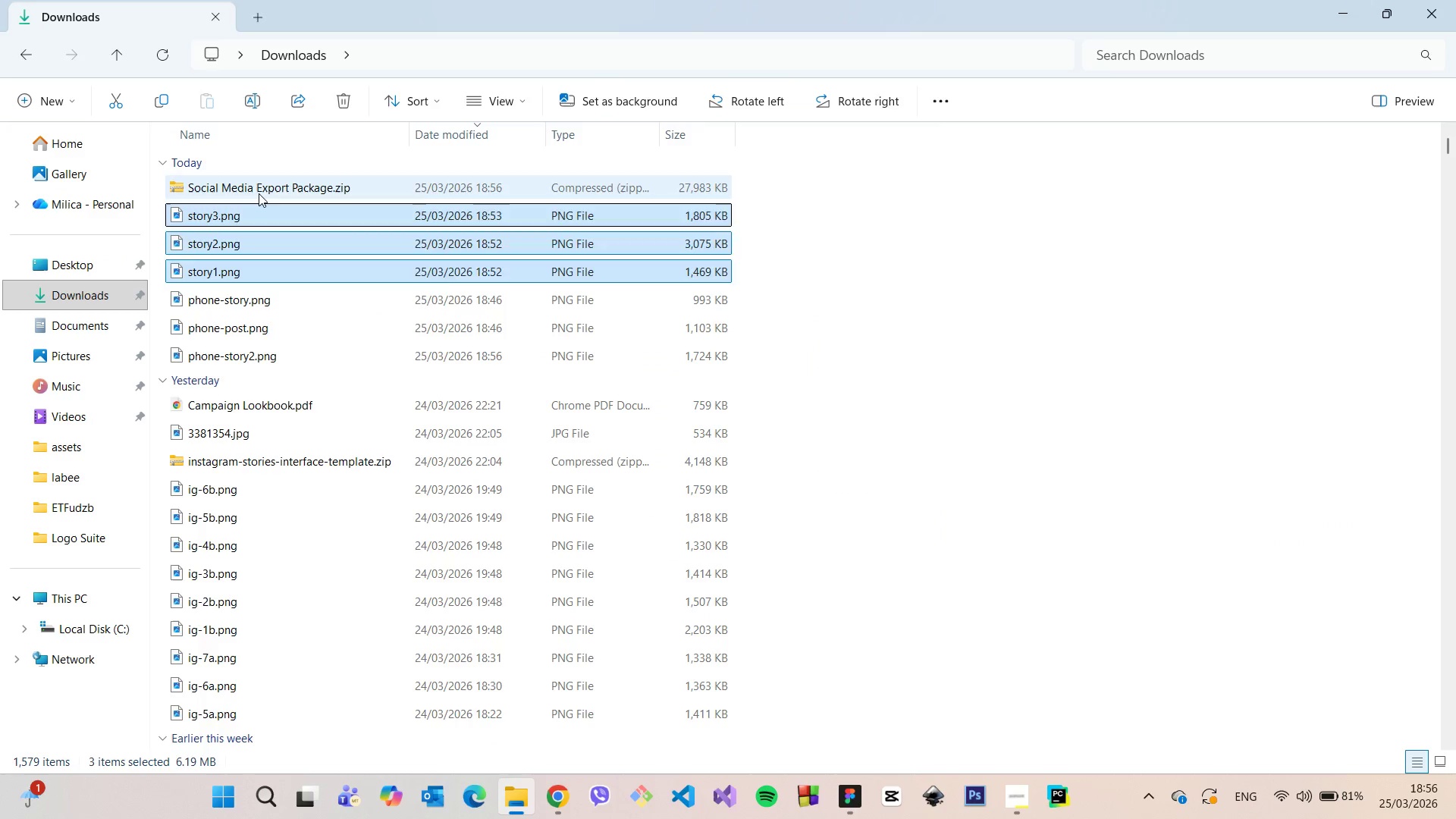 
double_click([259, 193])
 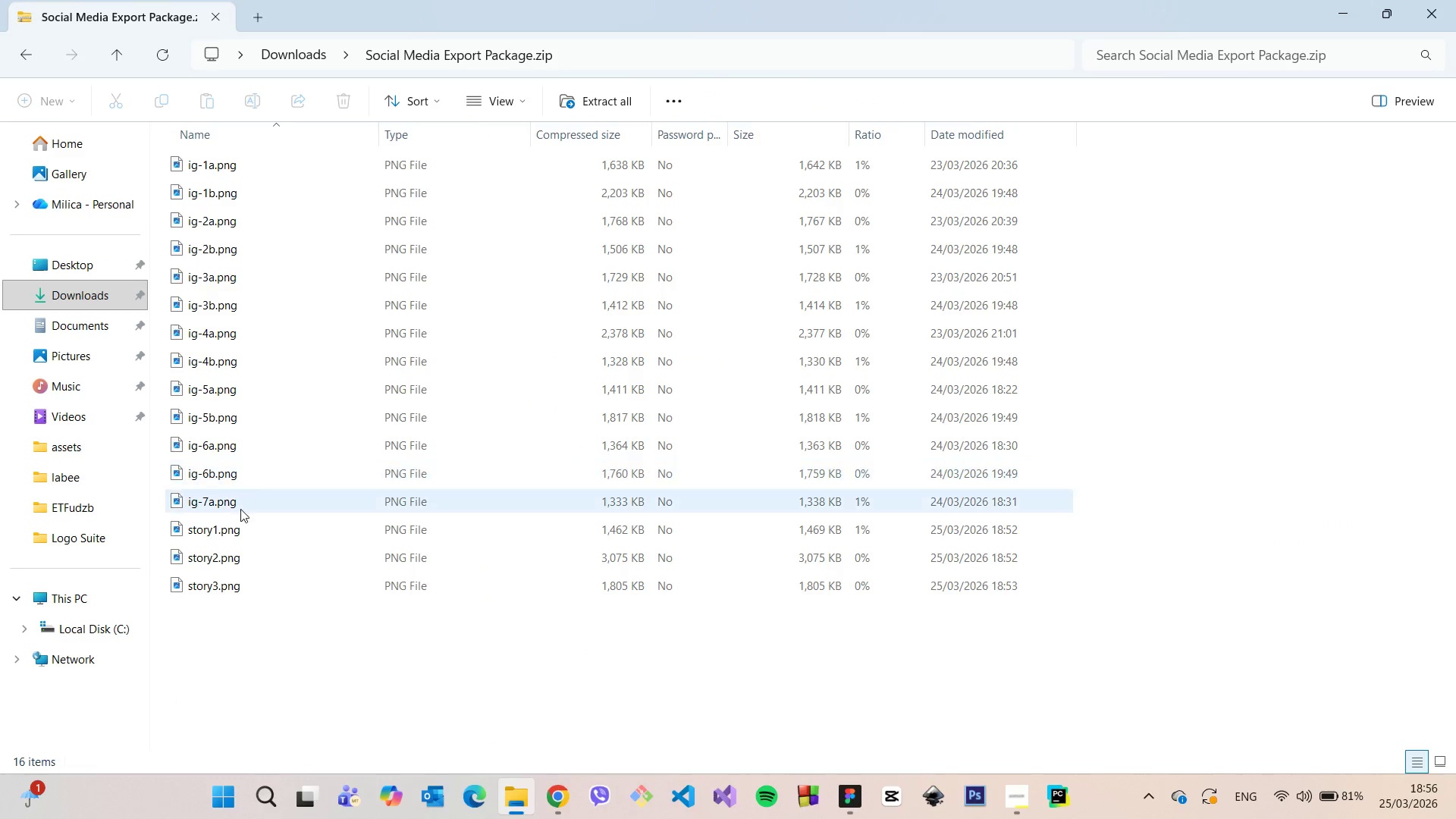 
double_click([243, 533])
 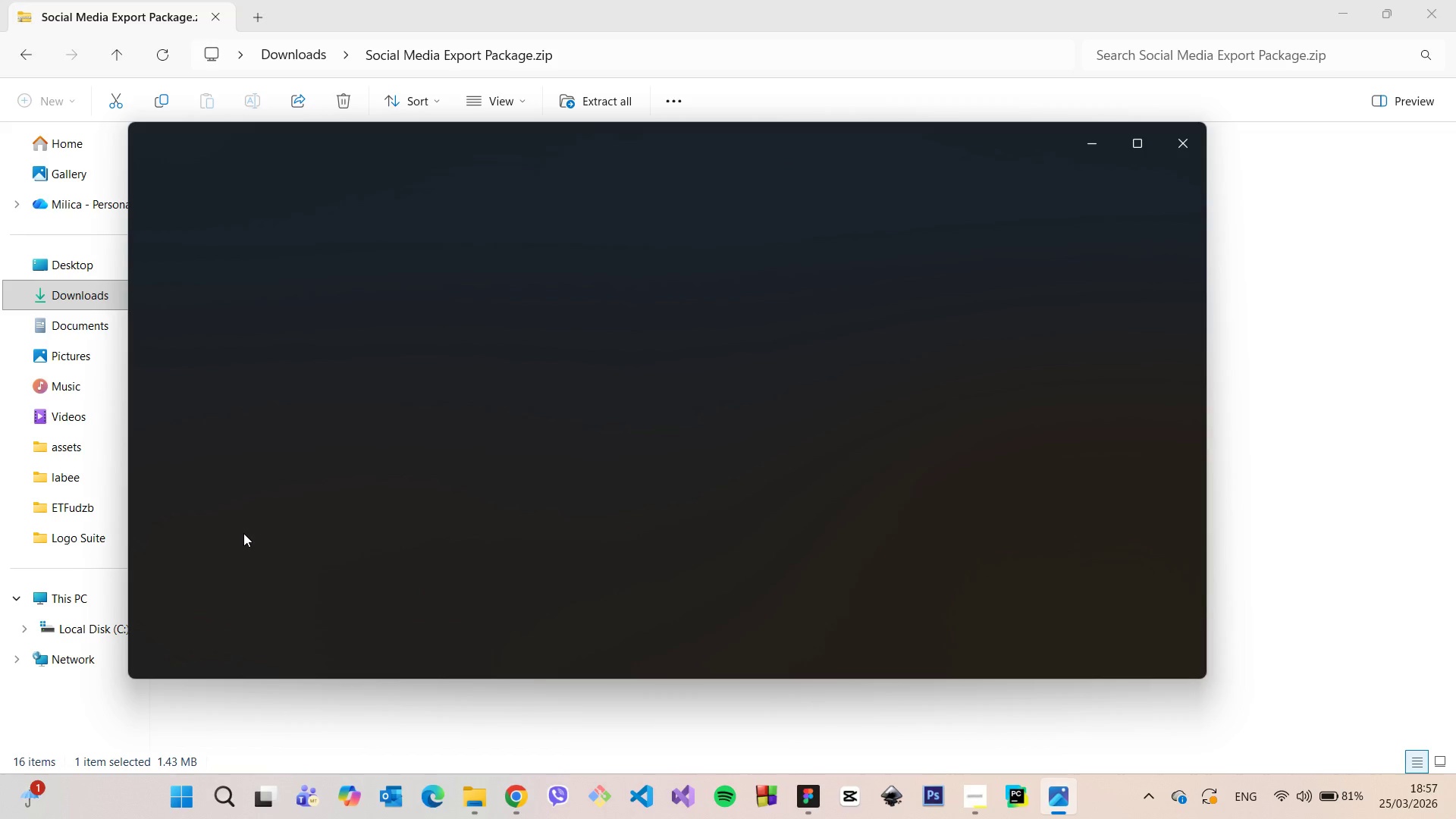 
mouse_move([788, 400])
 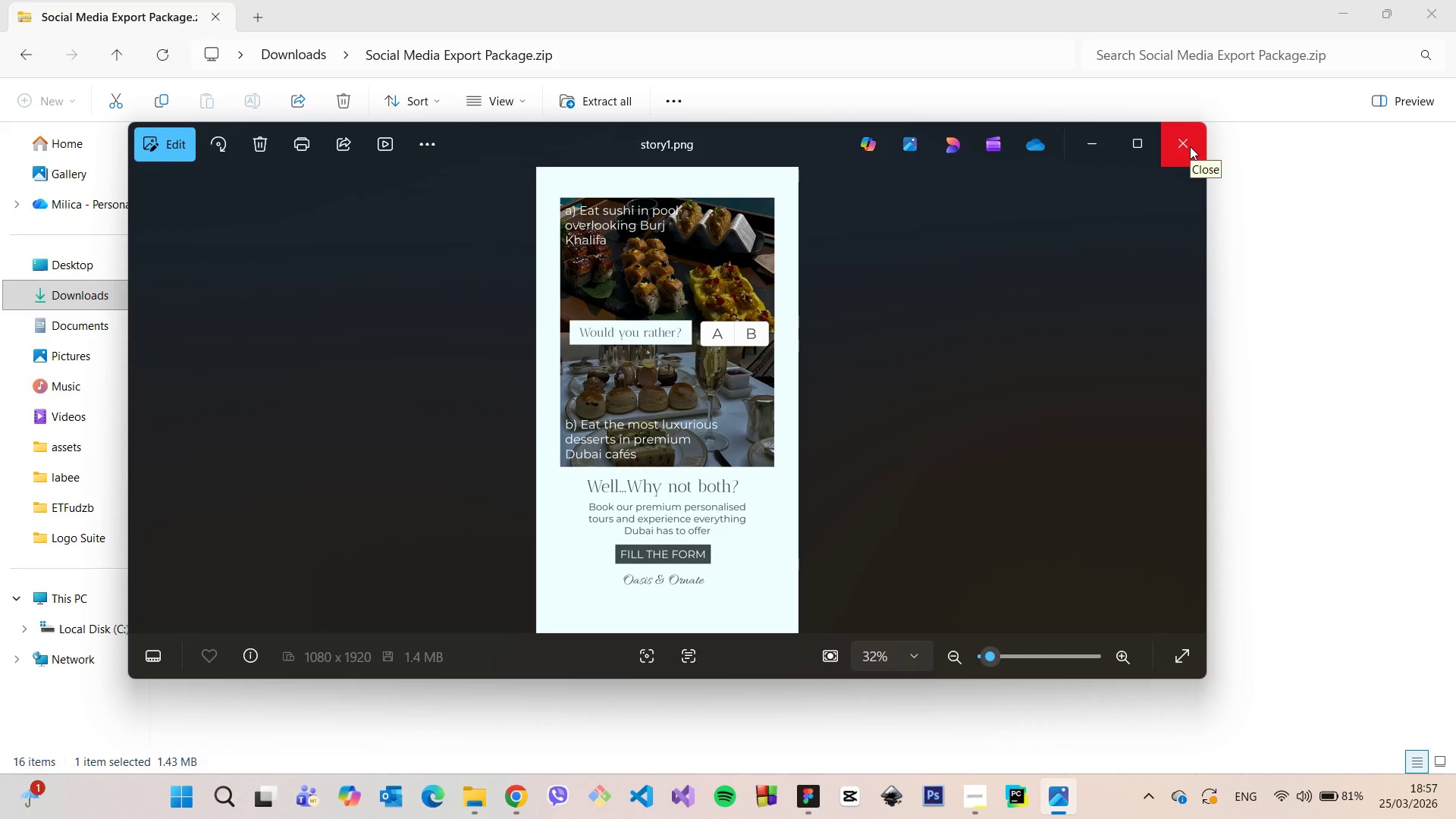 
wait(5.35)
 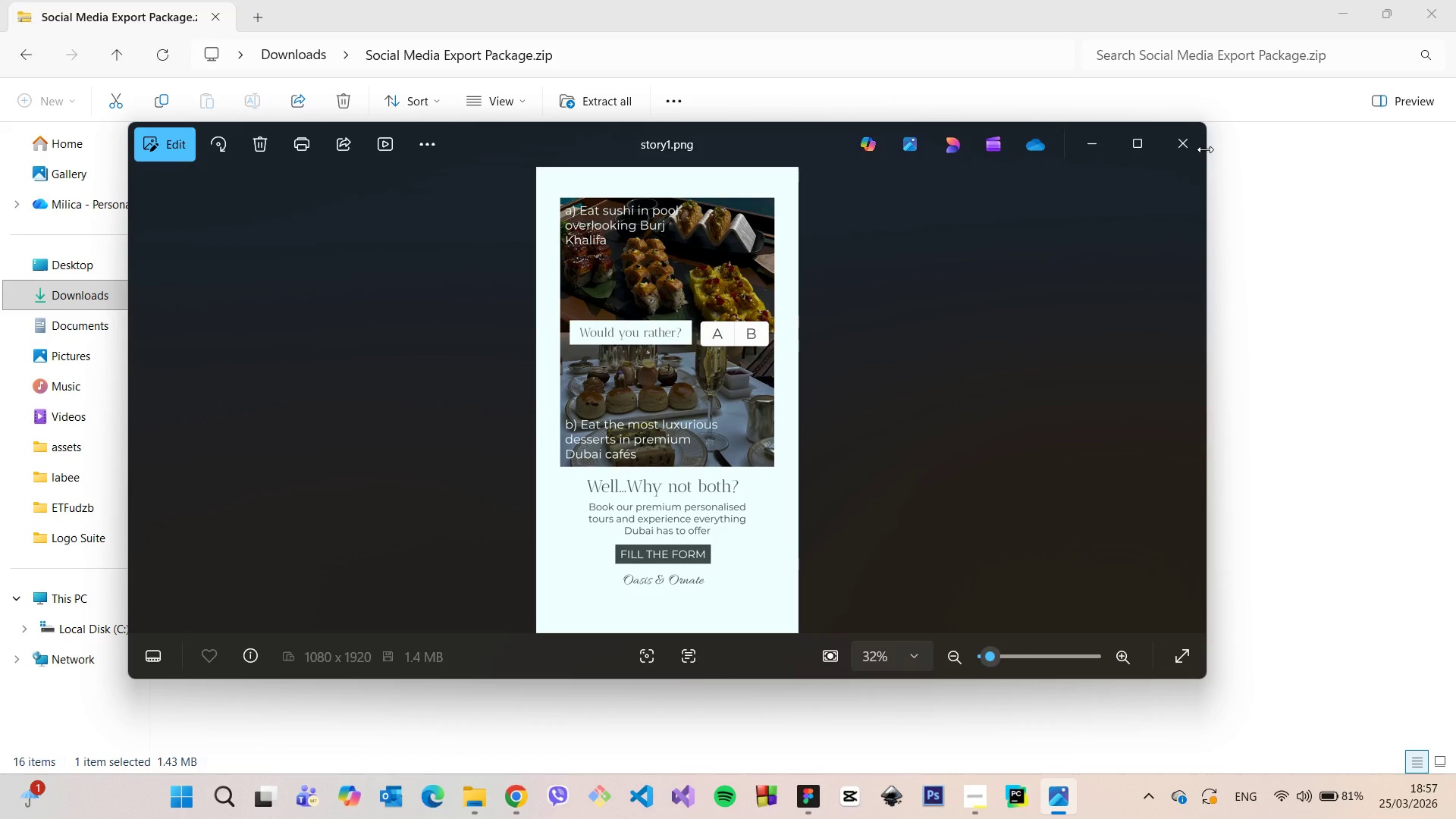 
left_click([1190, 146])
 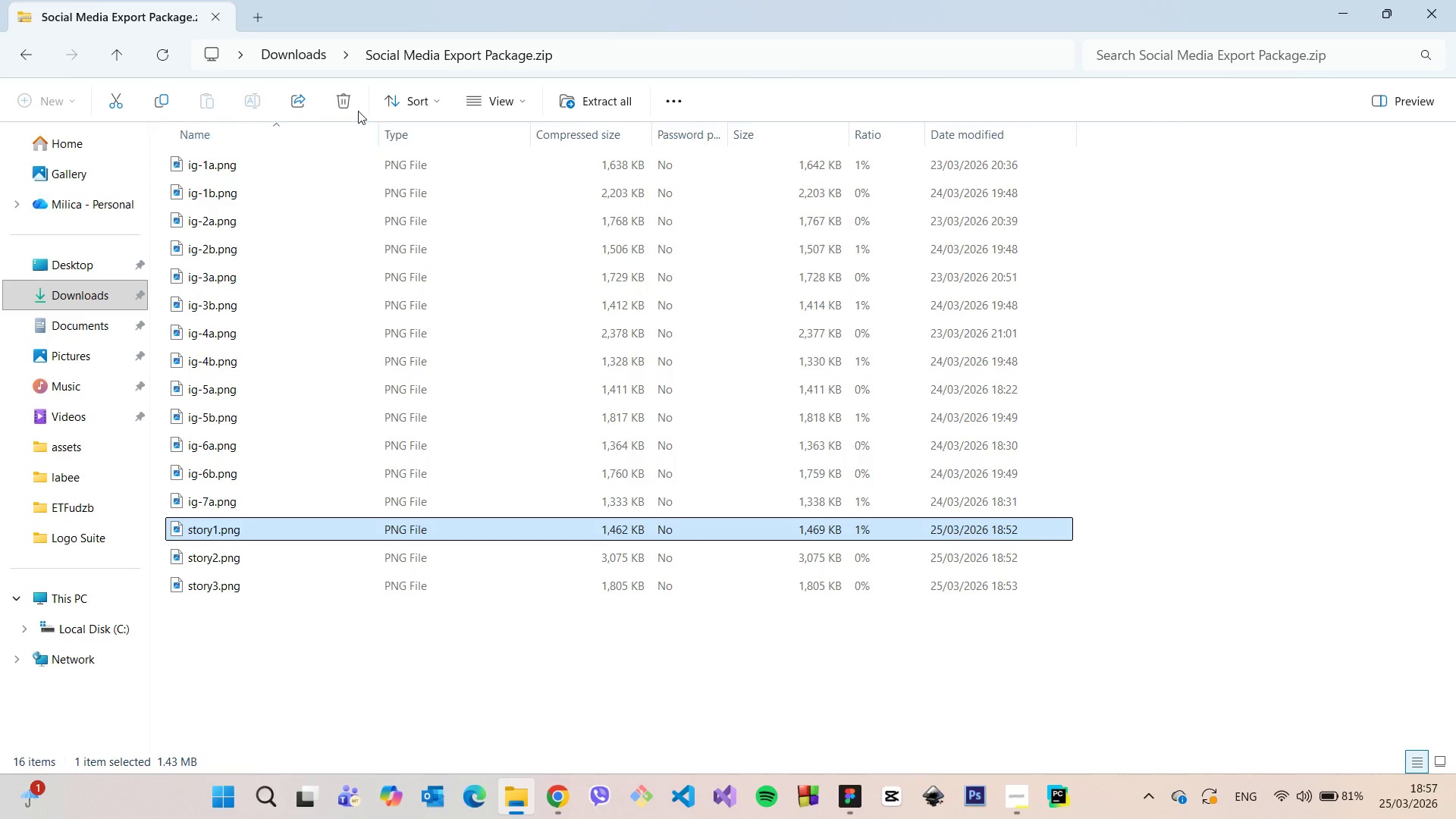 
left_click([316, 58])
 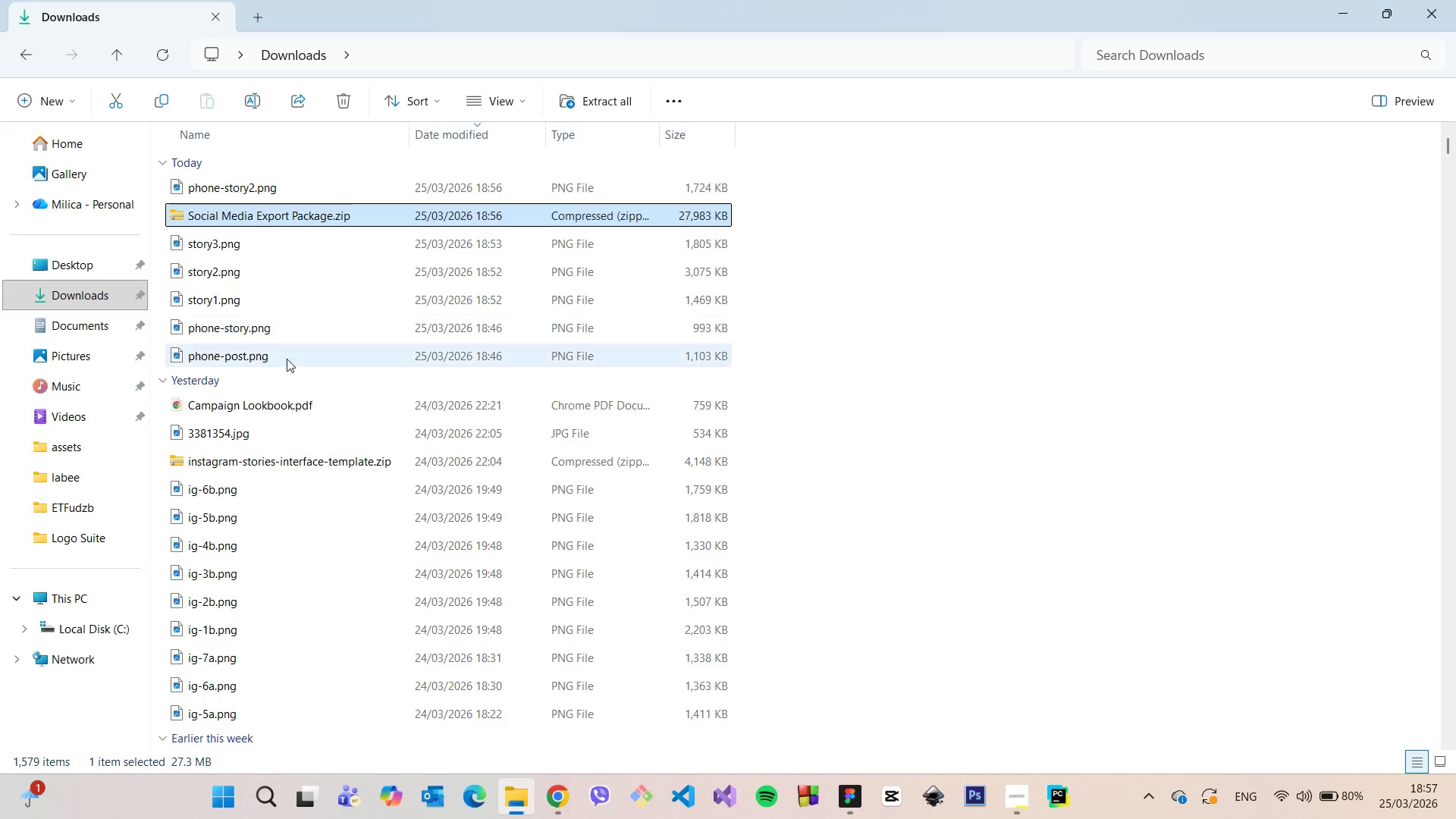 
scroll: coordinate [315, 501], scroll_direction: down, amount: 2.0
 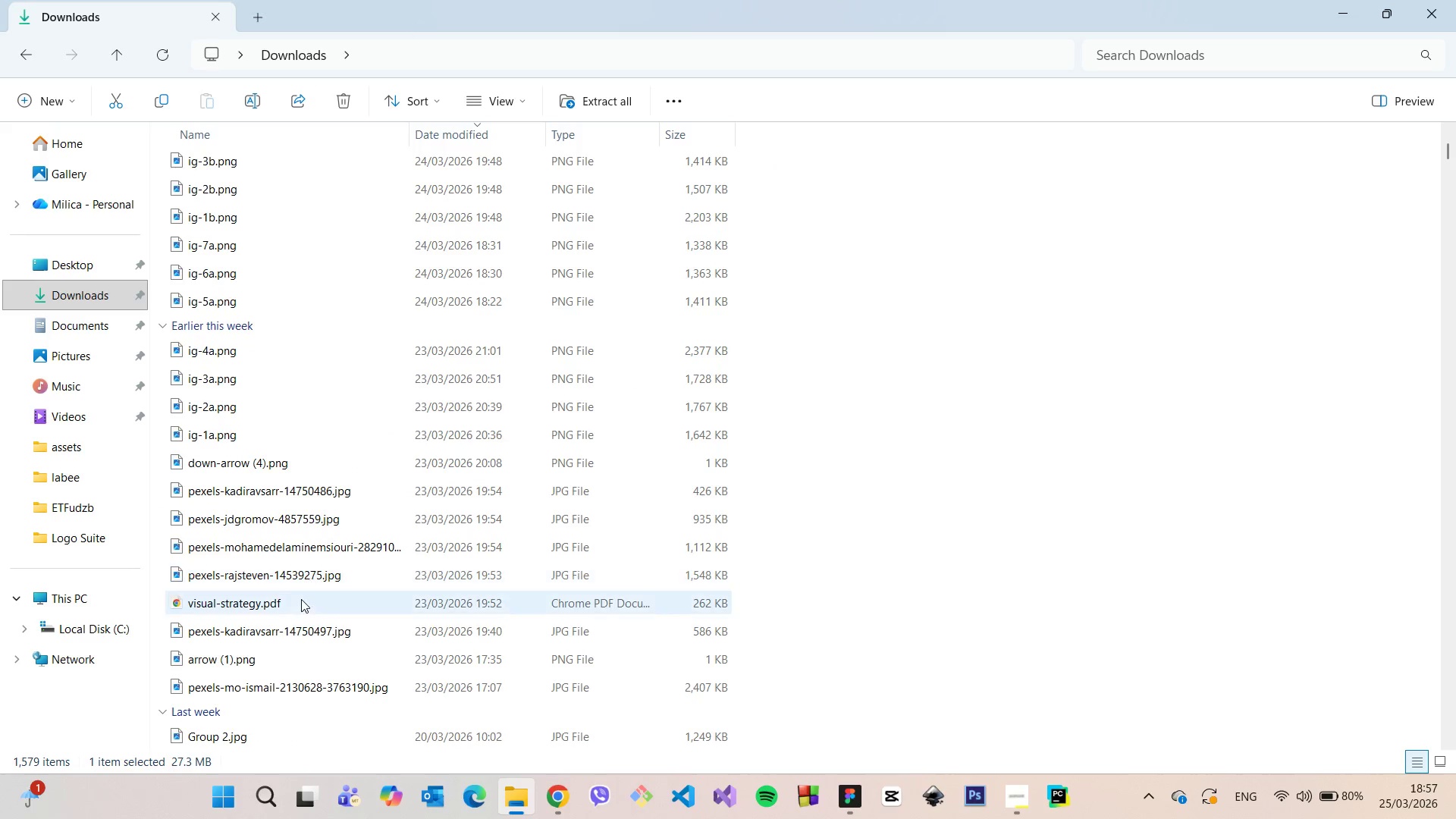 
double_click([301, 600])
 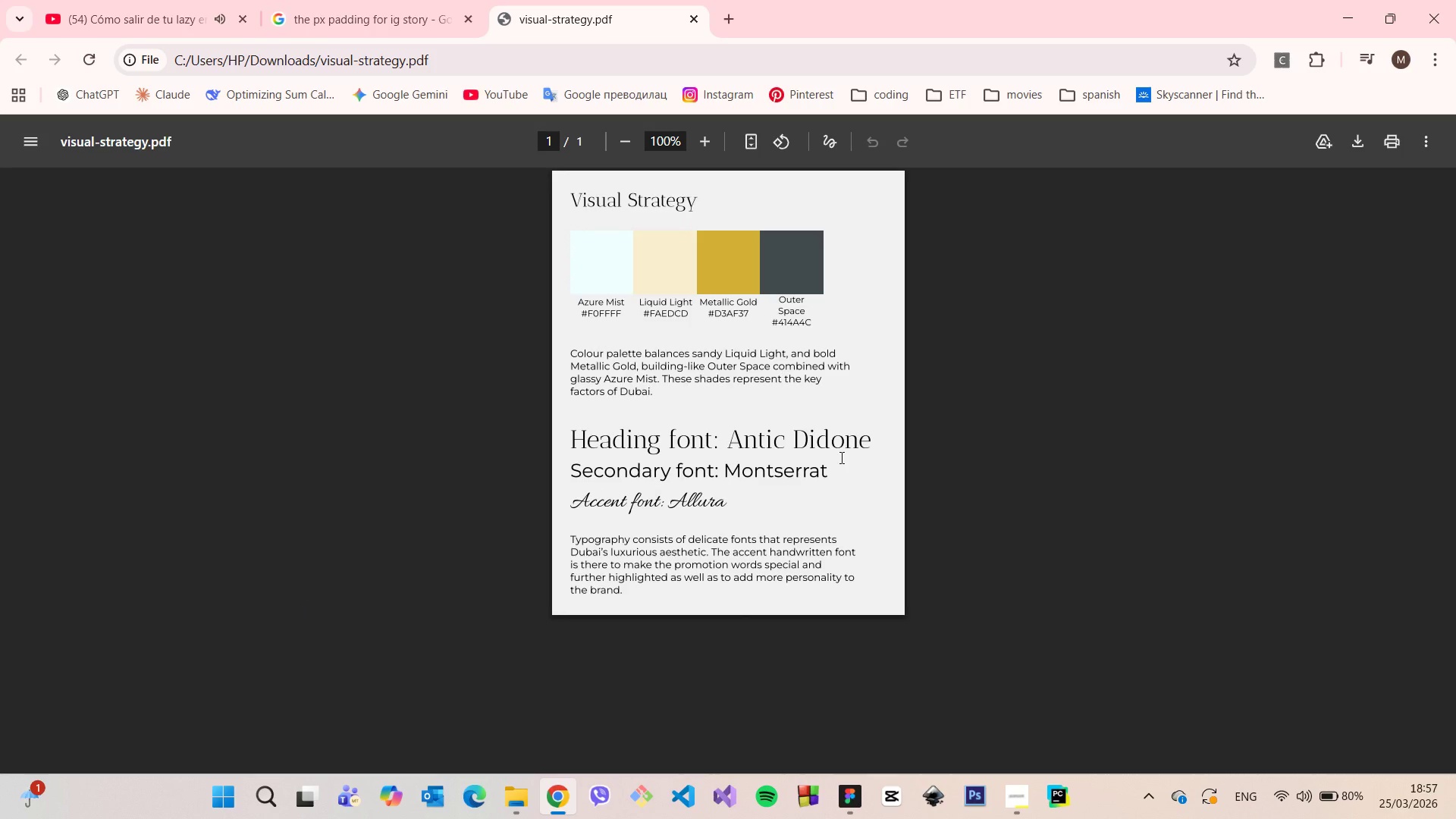 
wait(6.78)
 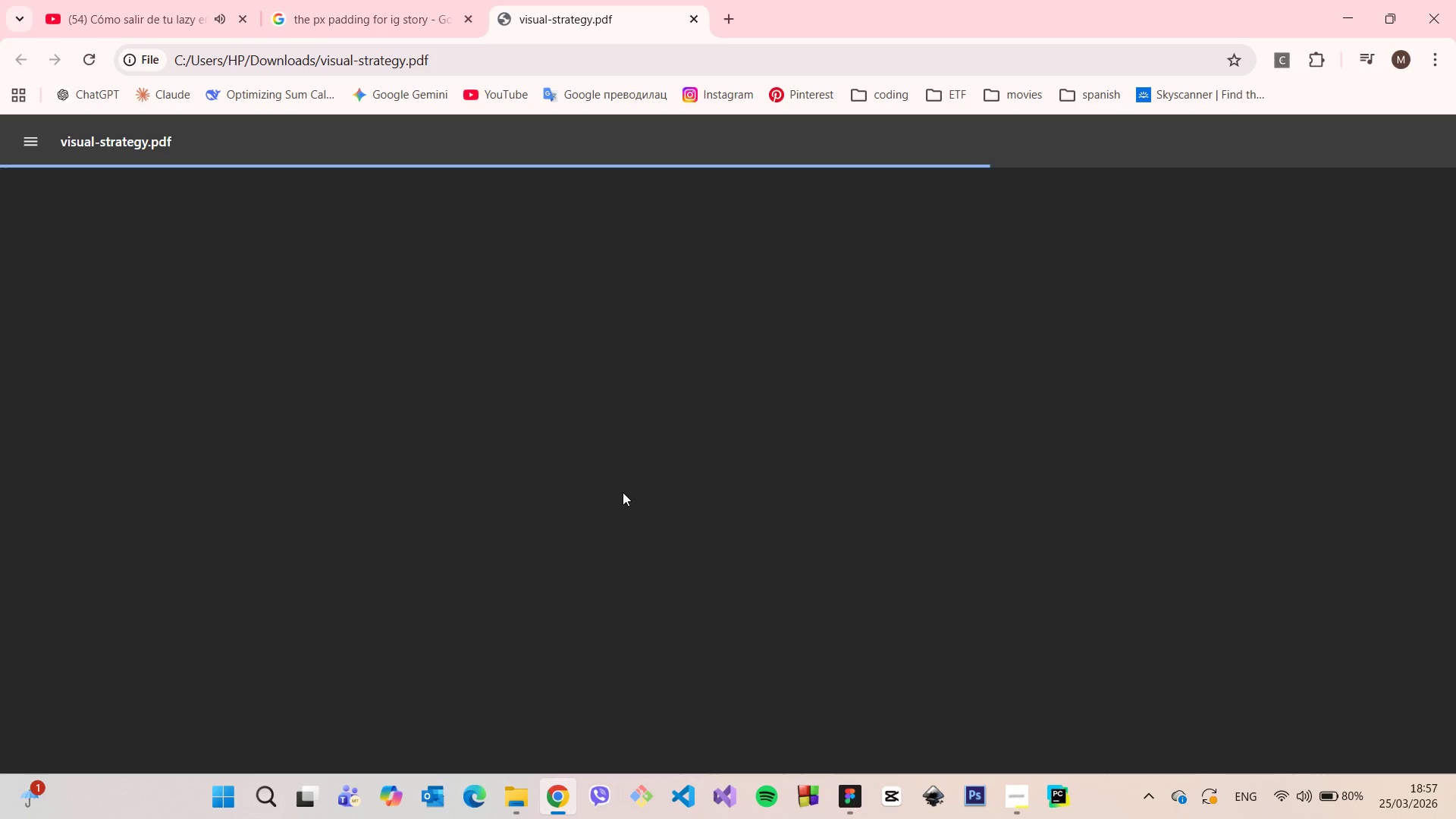 
left_click([693, 14])
 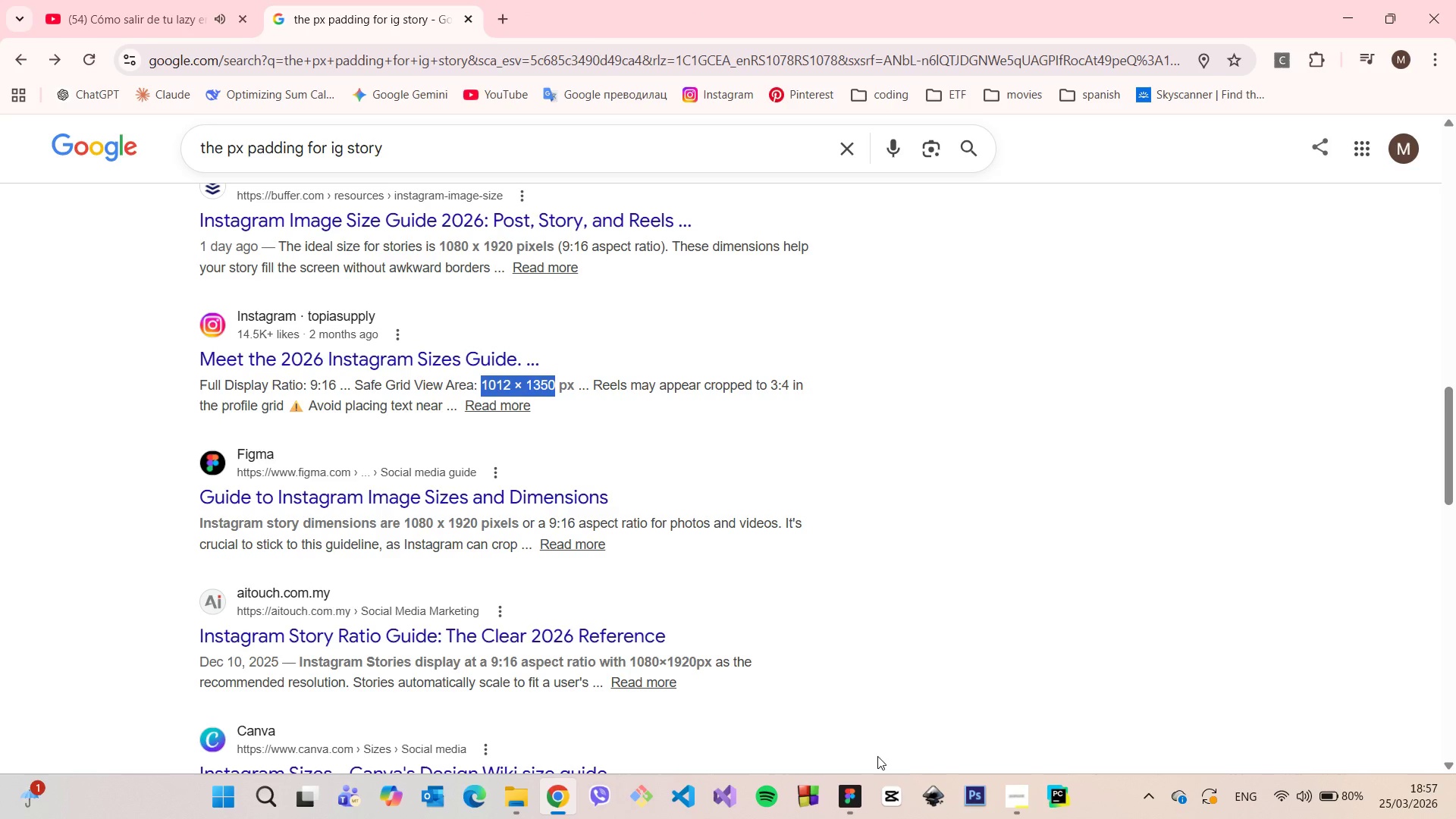 
mouse_move([851, 771])
 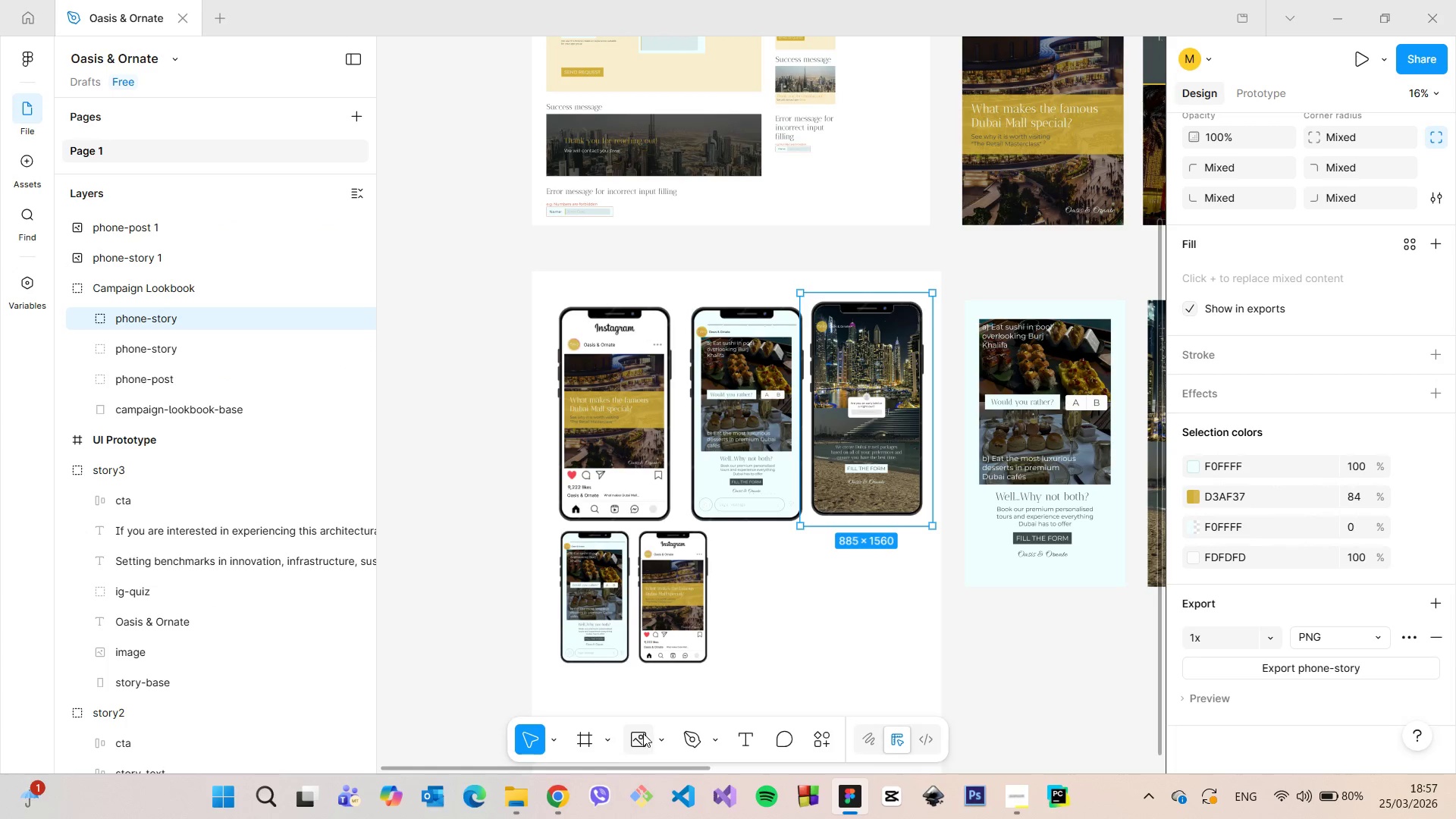 
left_click([641, 734])
 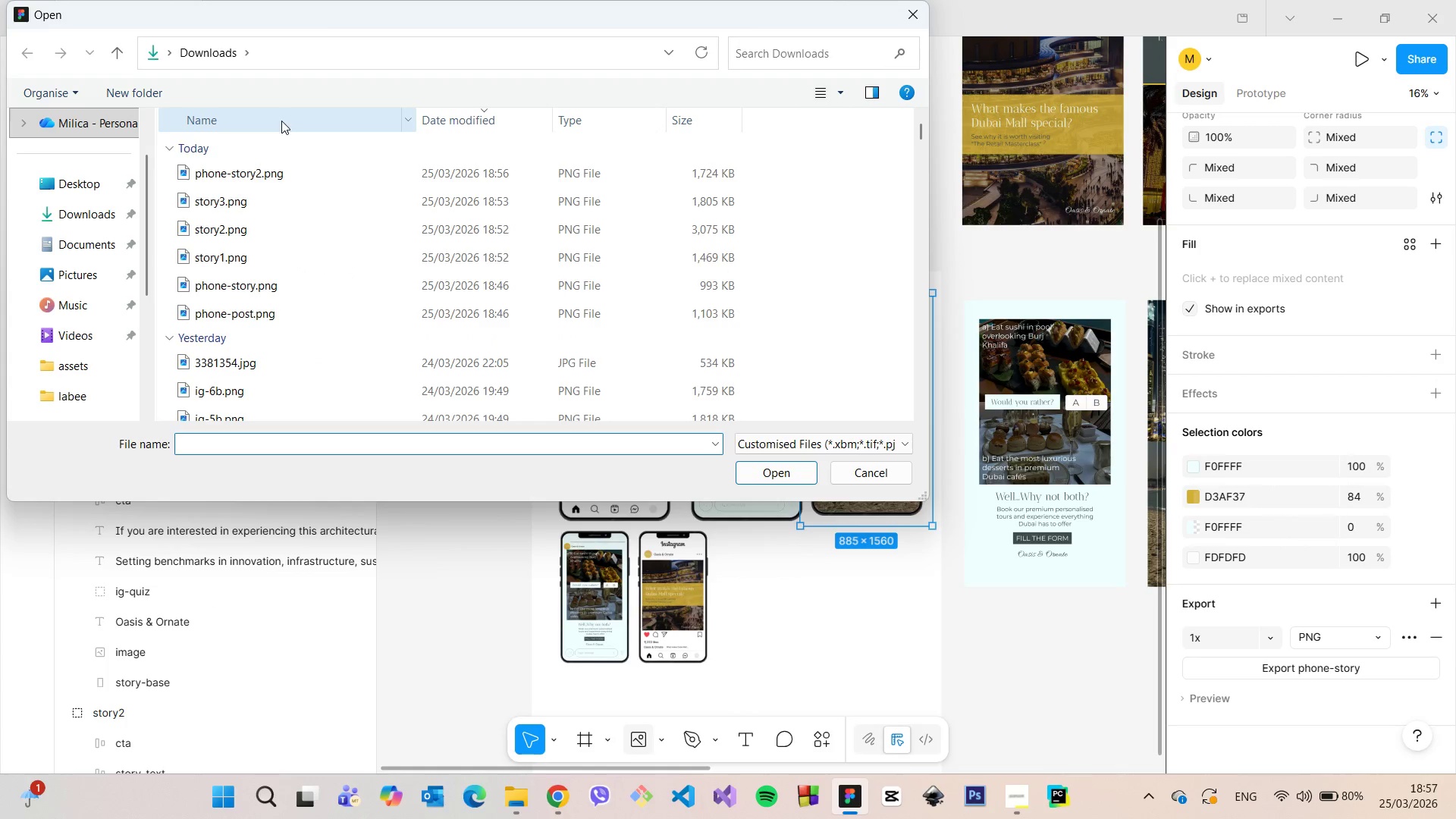 
left_click([267, 169])
 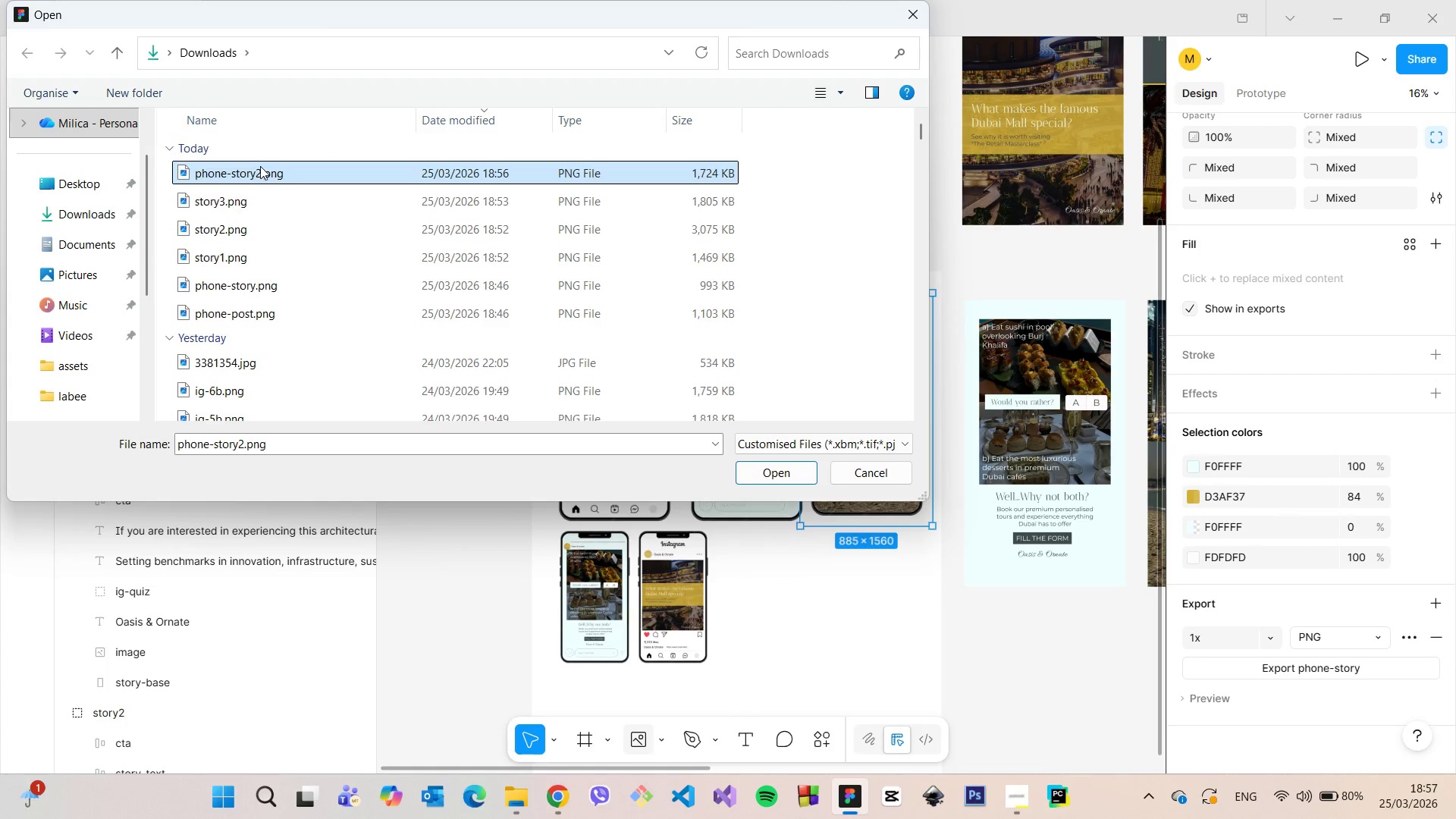 
left_click_drag(start_coordinate=[260, 166], to_coordinate=[784, 611])
 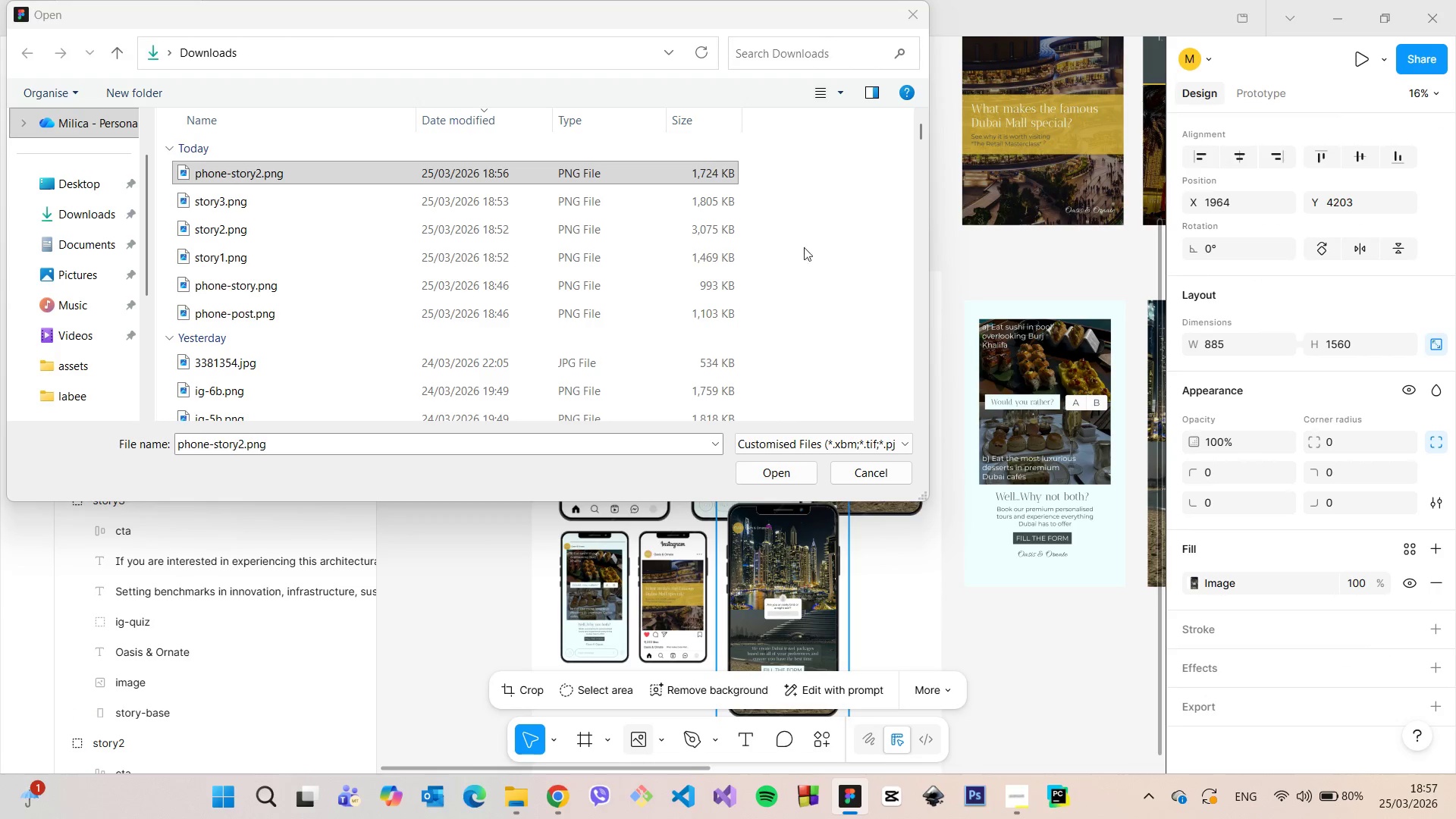 
left_click([917, 14])
 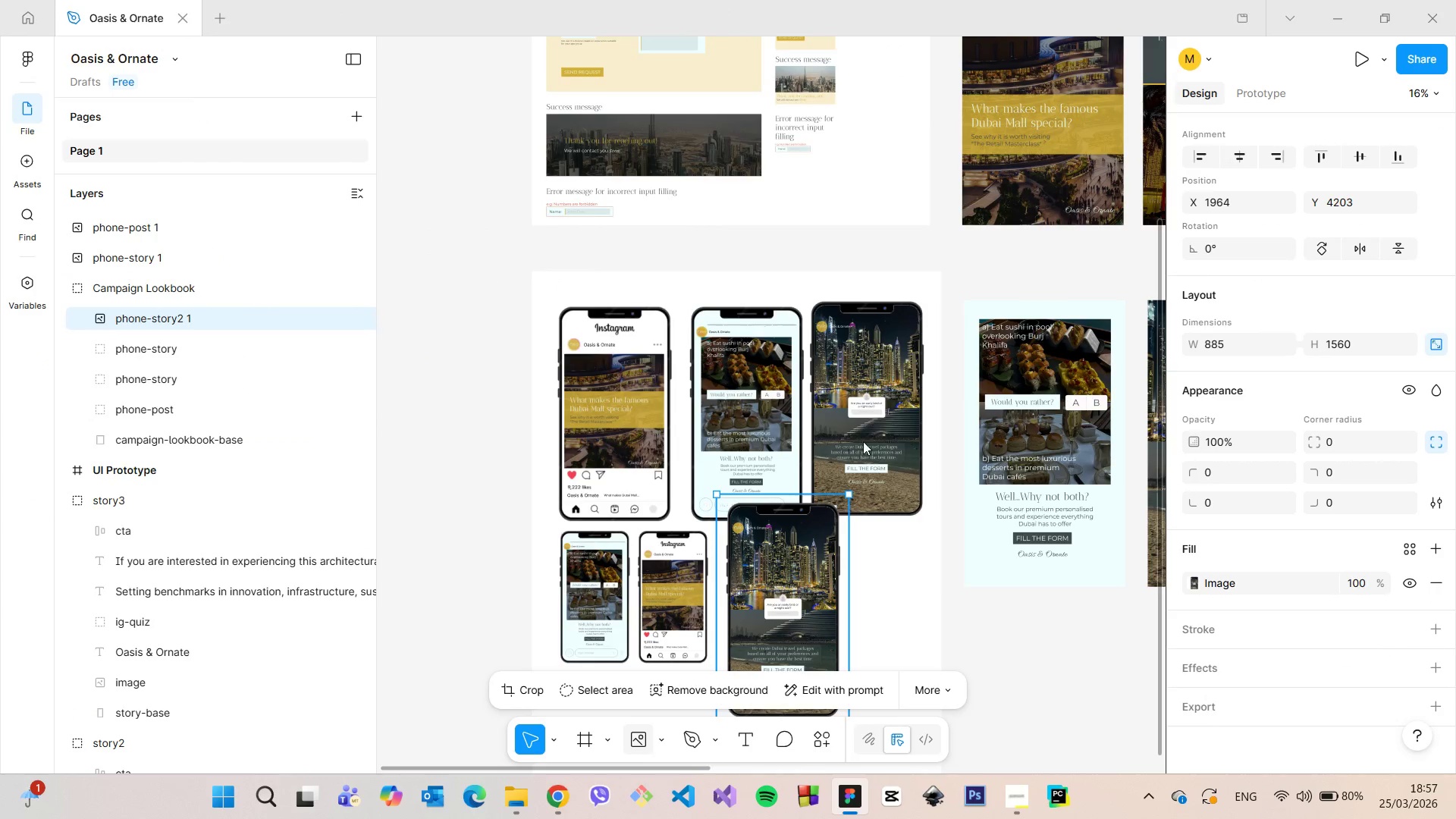 
scroll: coordinate [863, 442], scroll_direction: down, amount: 5.0
 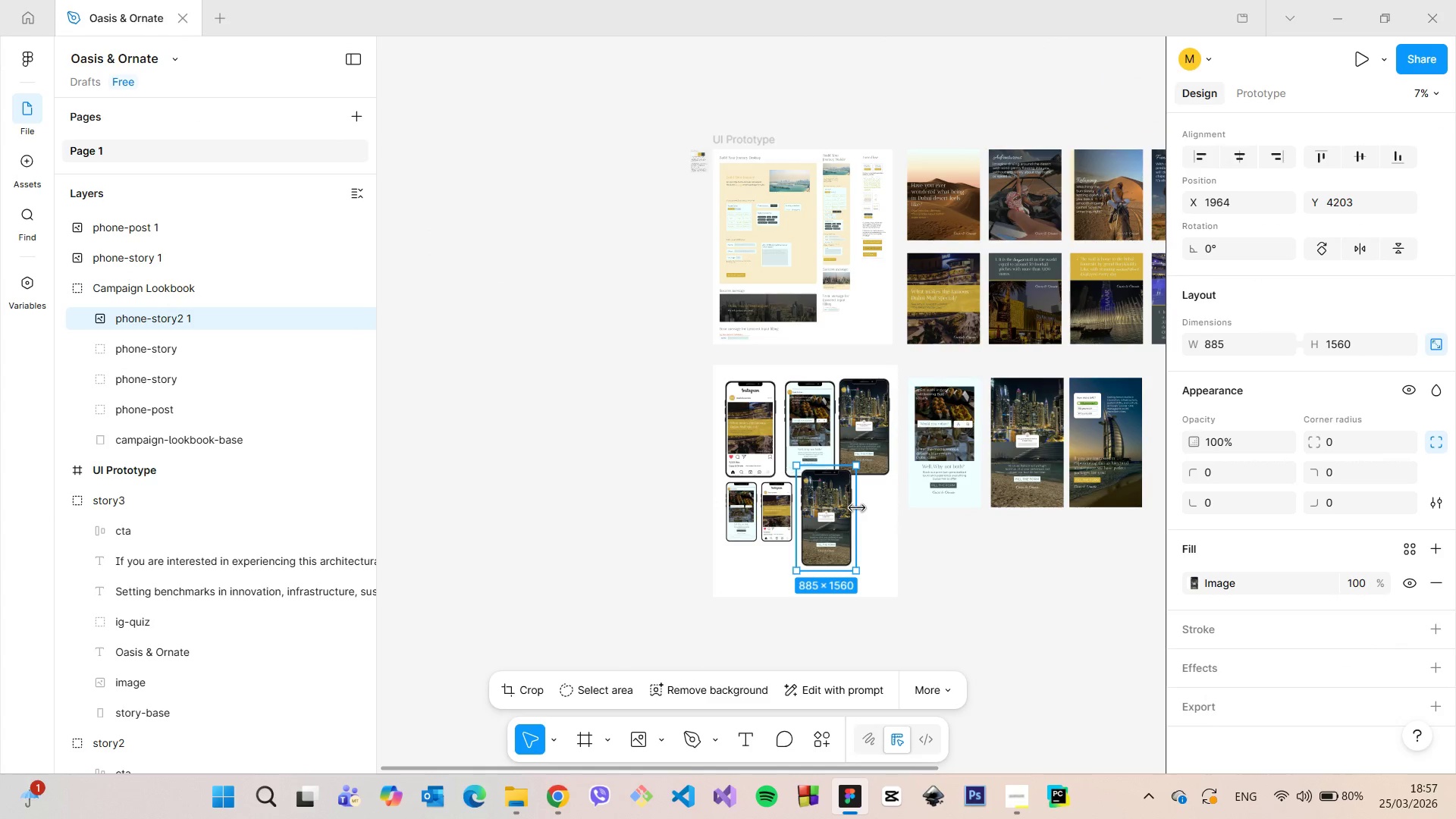 
double_click([193, 320])
 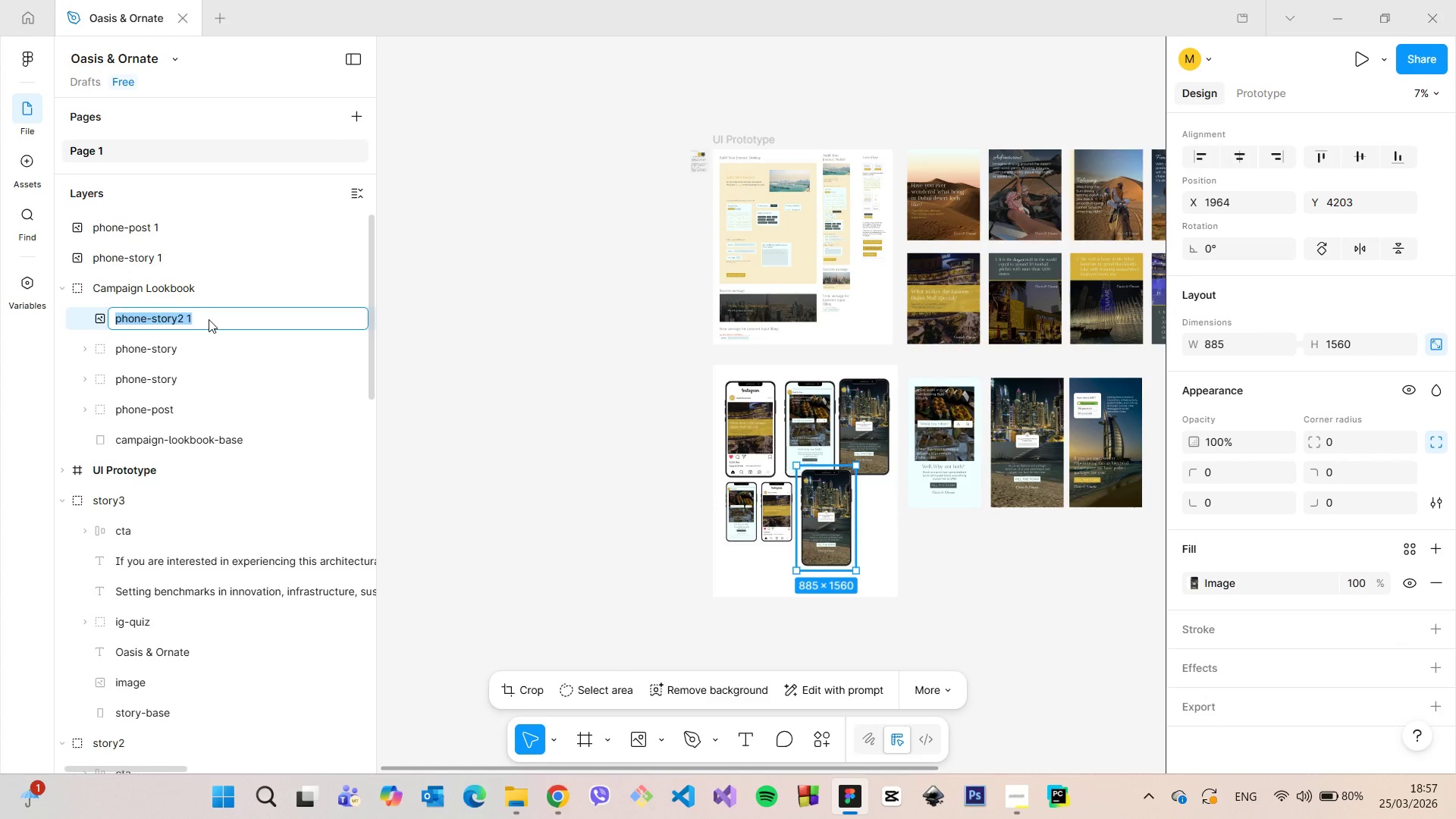 
triple_click([209, 319])
 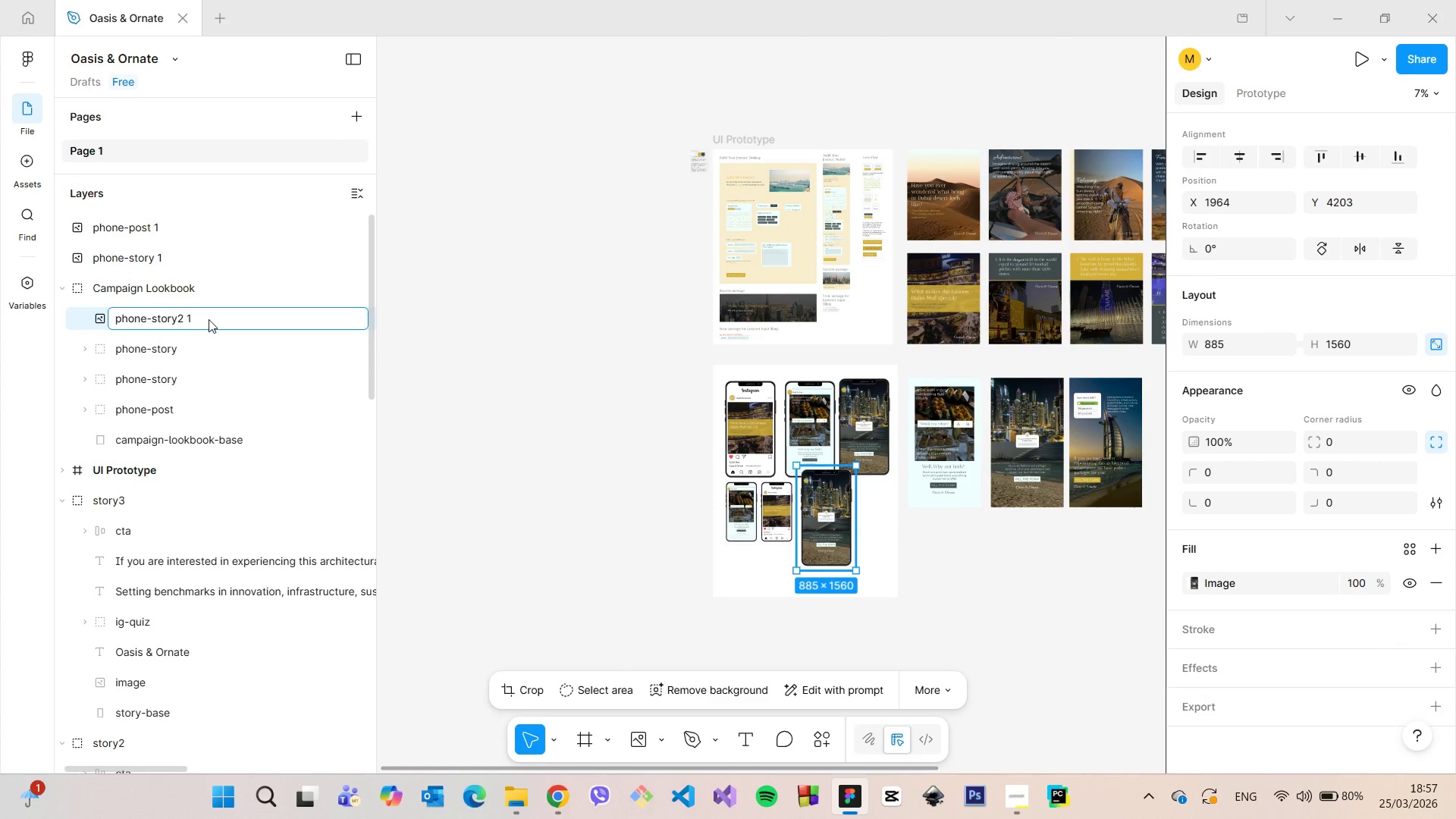 
key(Backspace)
 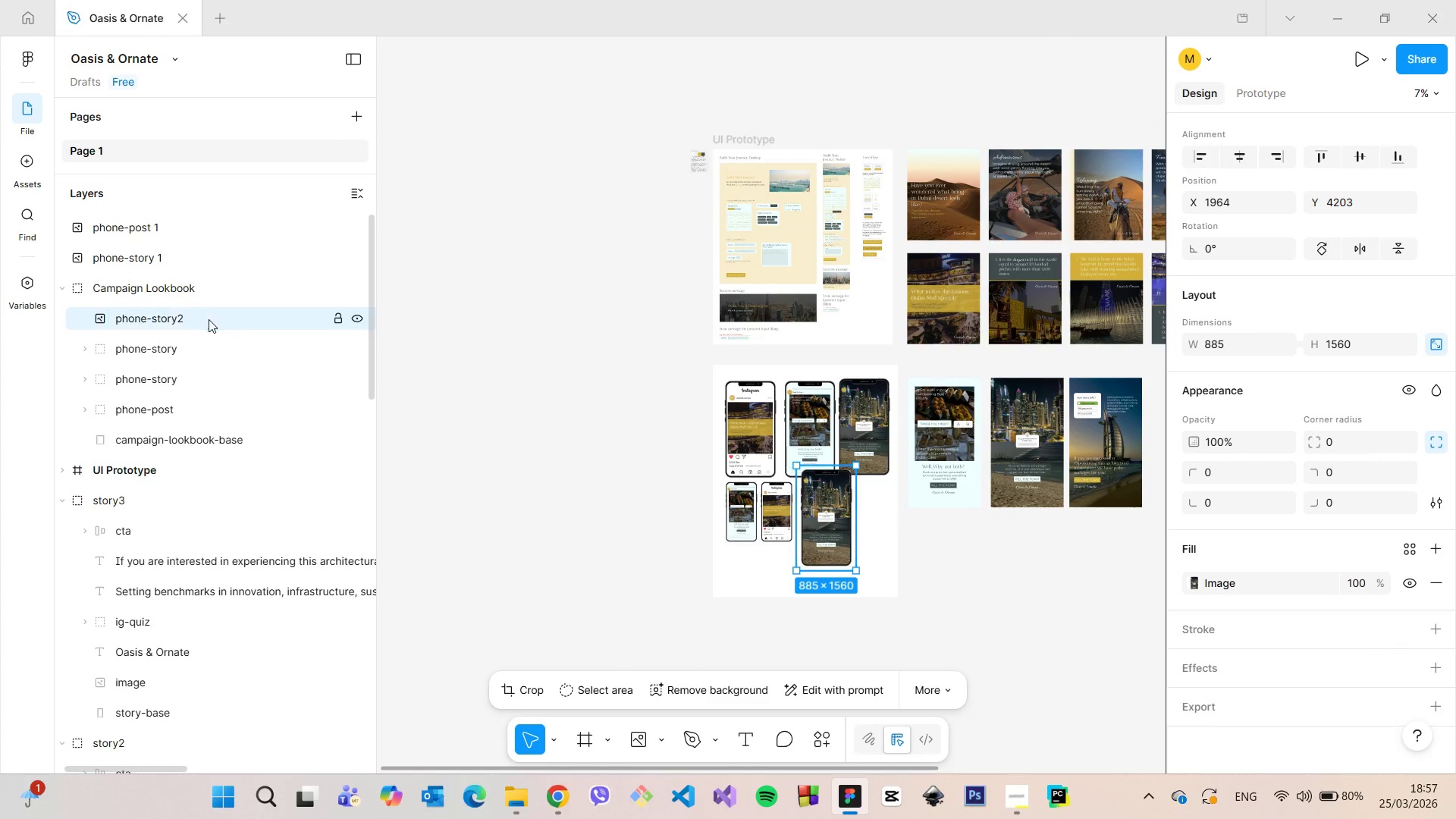 
key(Enter)
 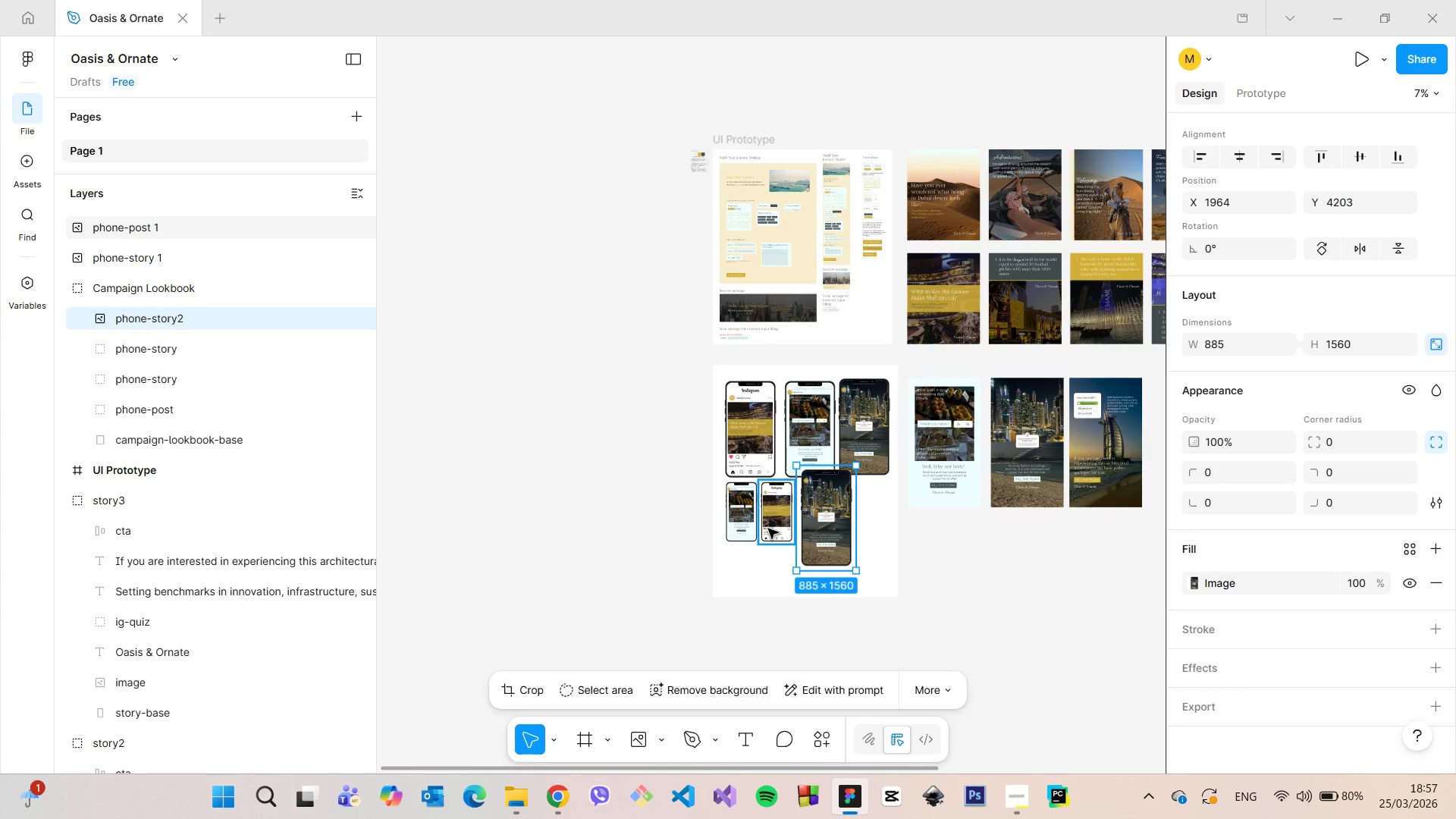 
left_click([732, 522])
 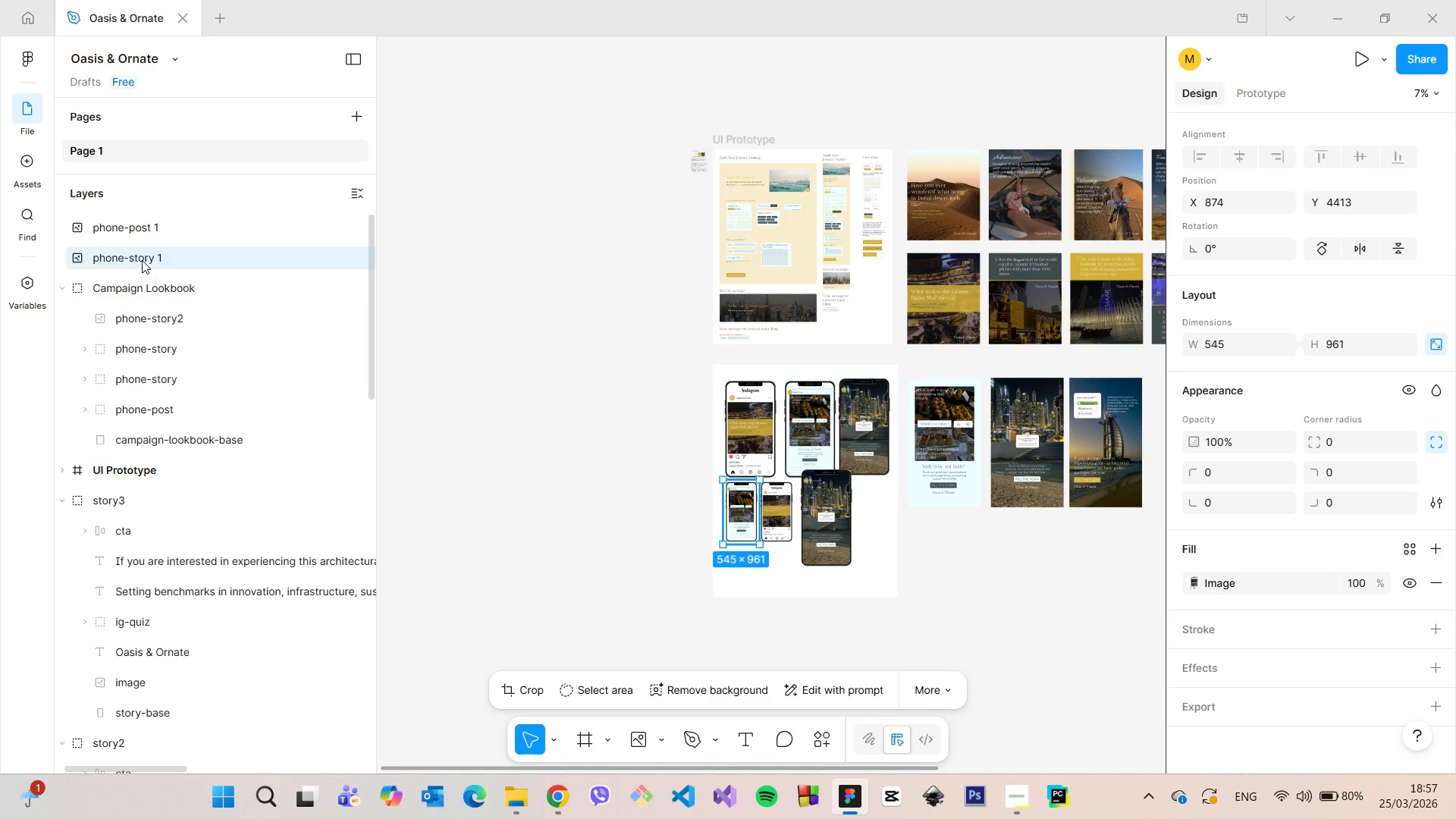 
left_click_drag(start_coordinate=[140, 256], to_coordinate=[175, 304])
 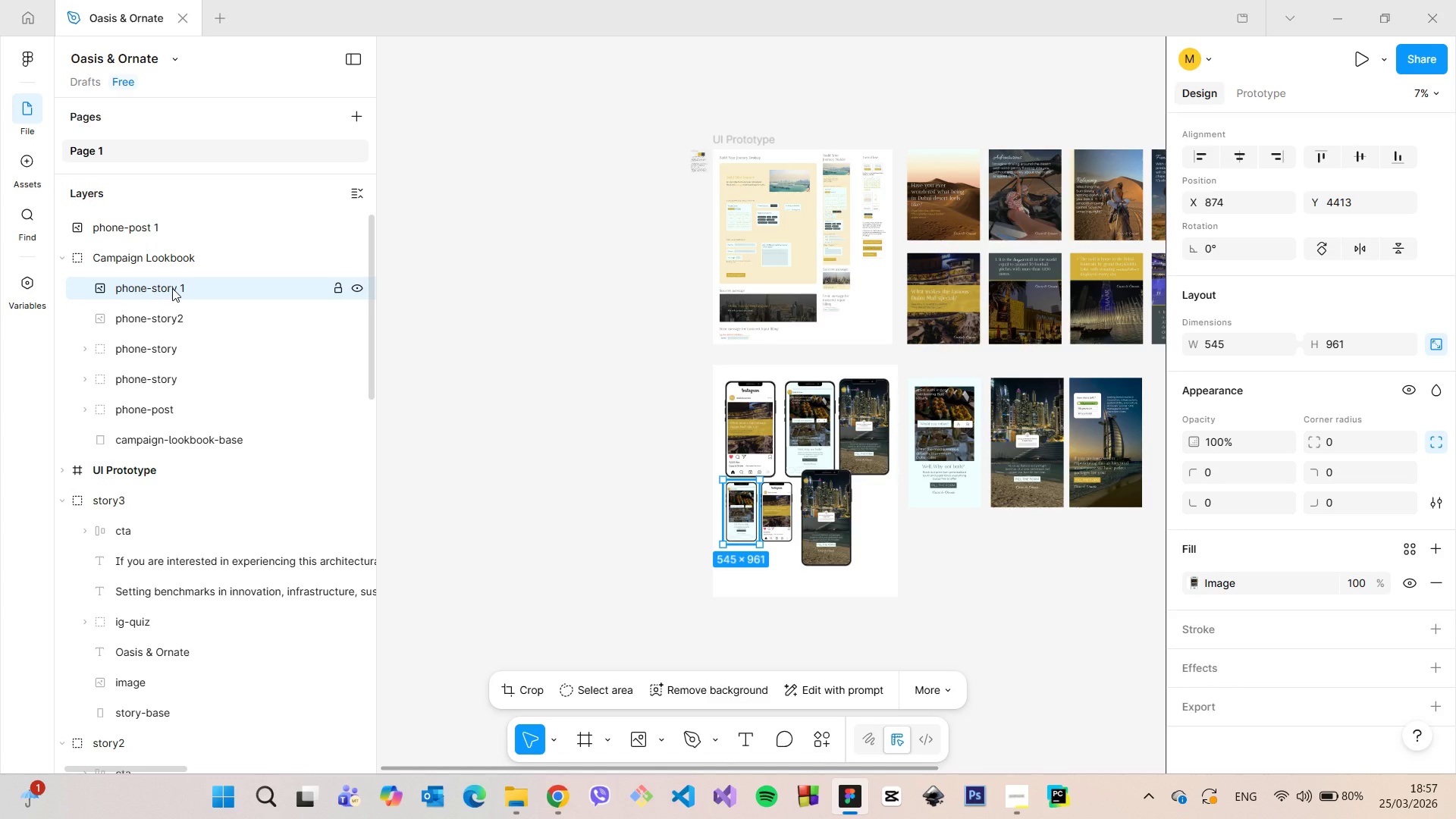 
double_click([172, 288])
 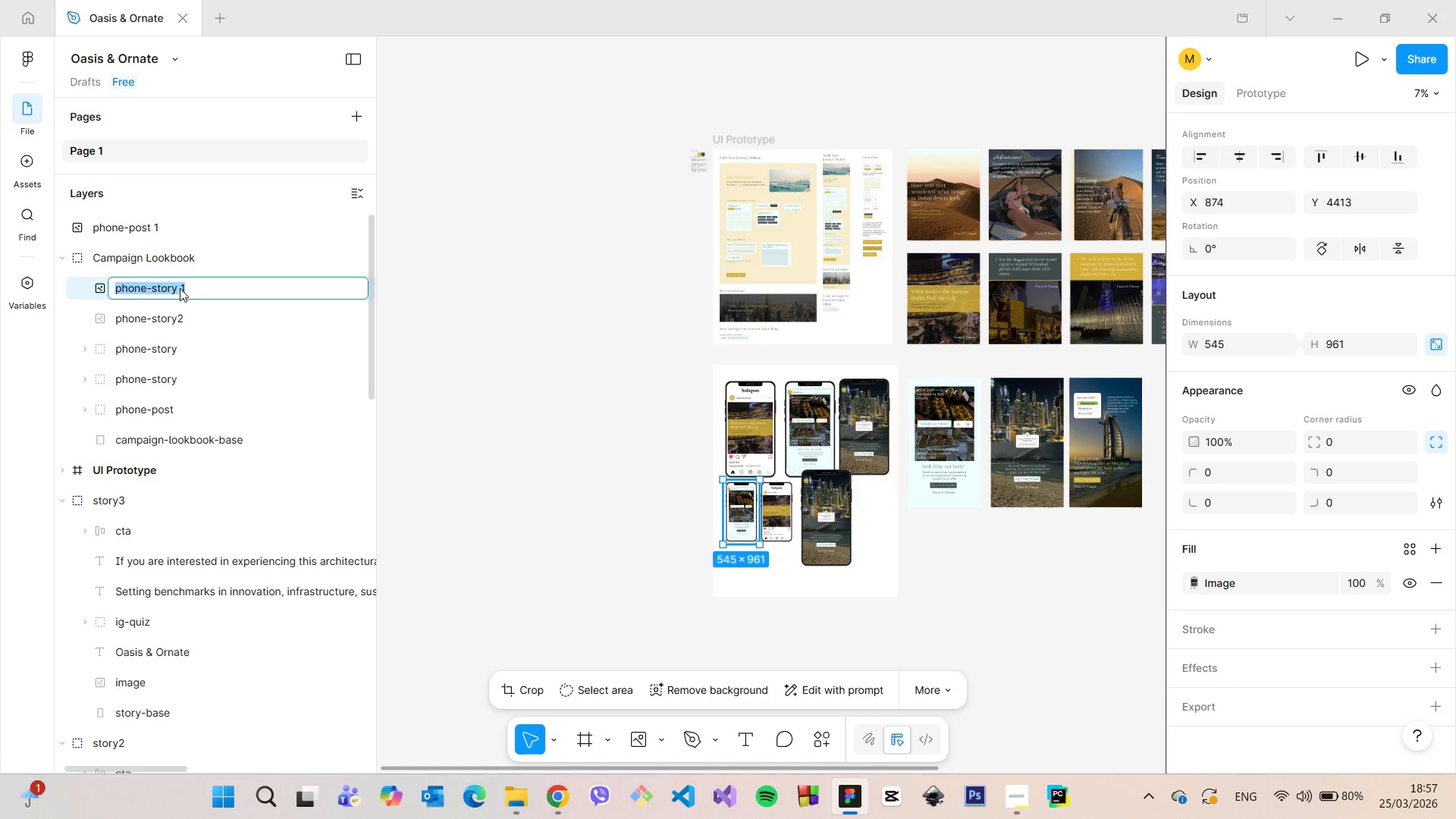 
left_click([180, 288])
 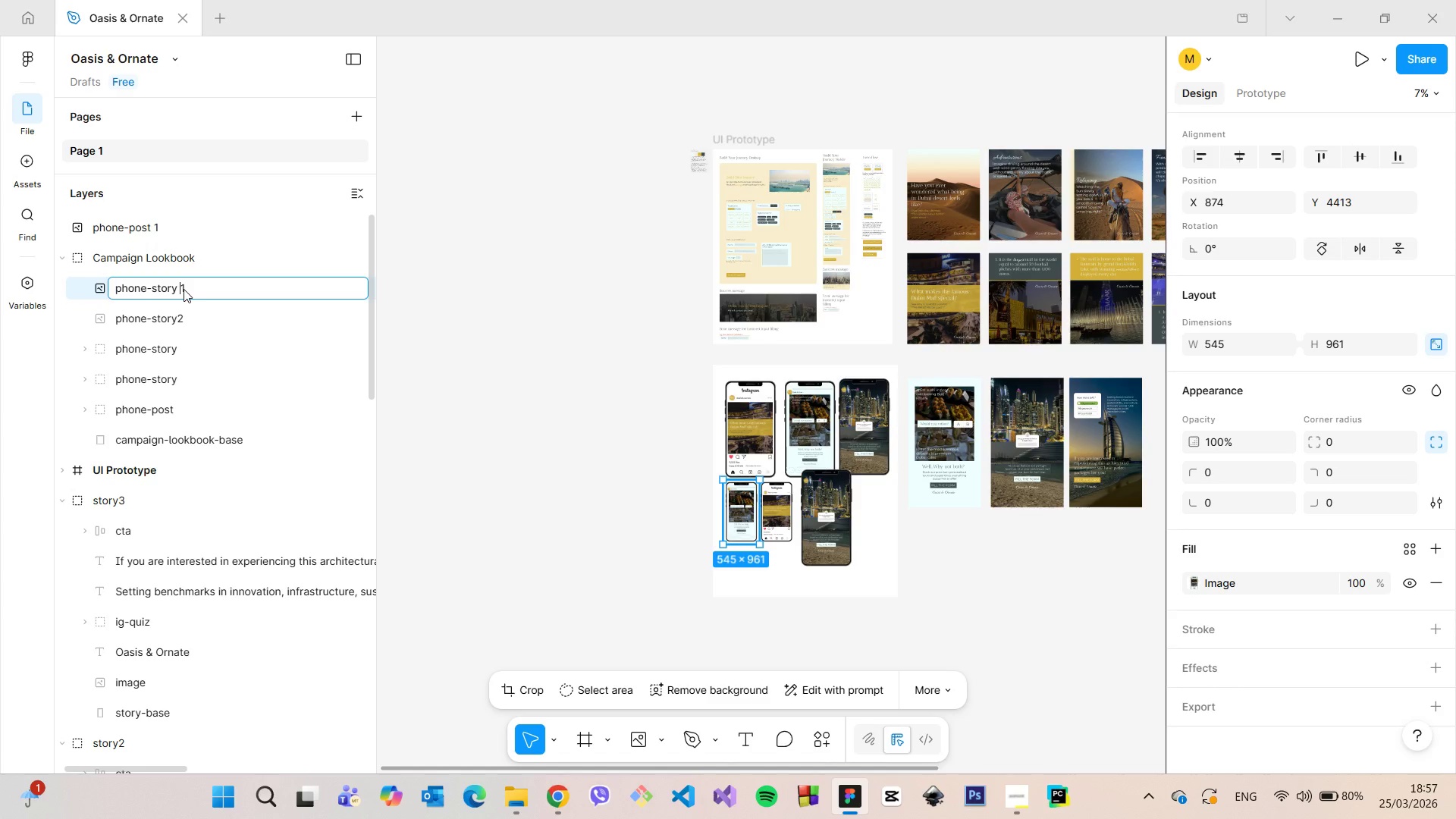 
key(Backspace)
 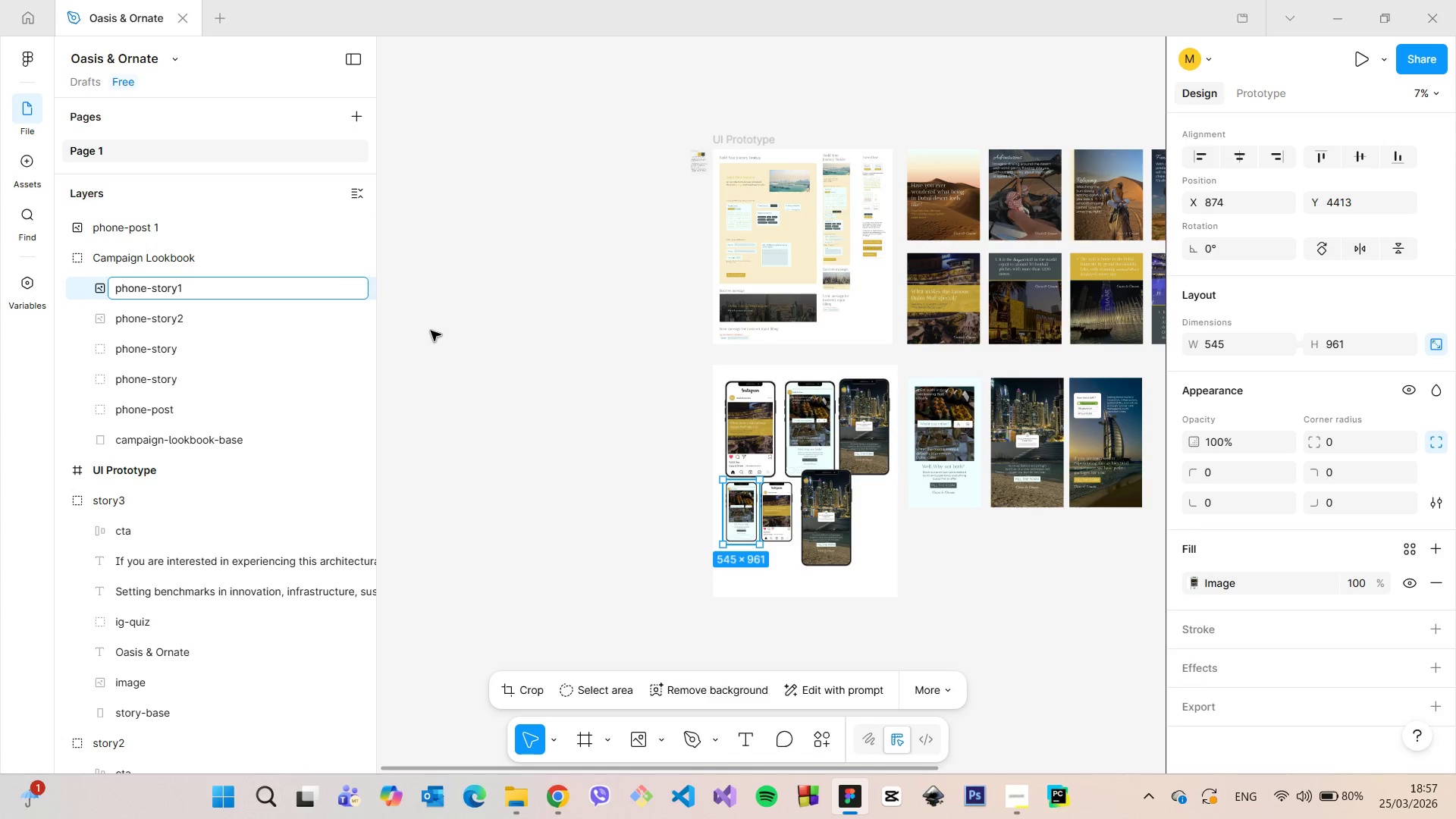 
left_click([438, 331])
 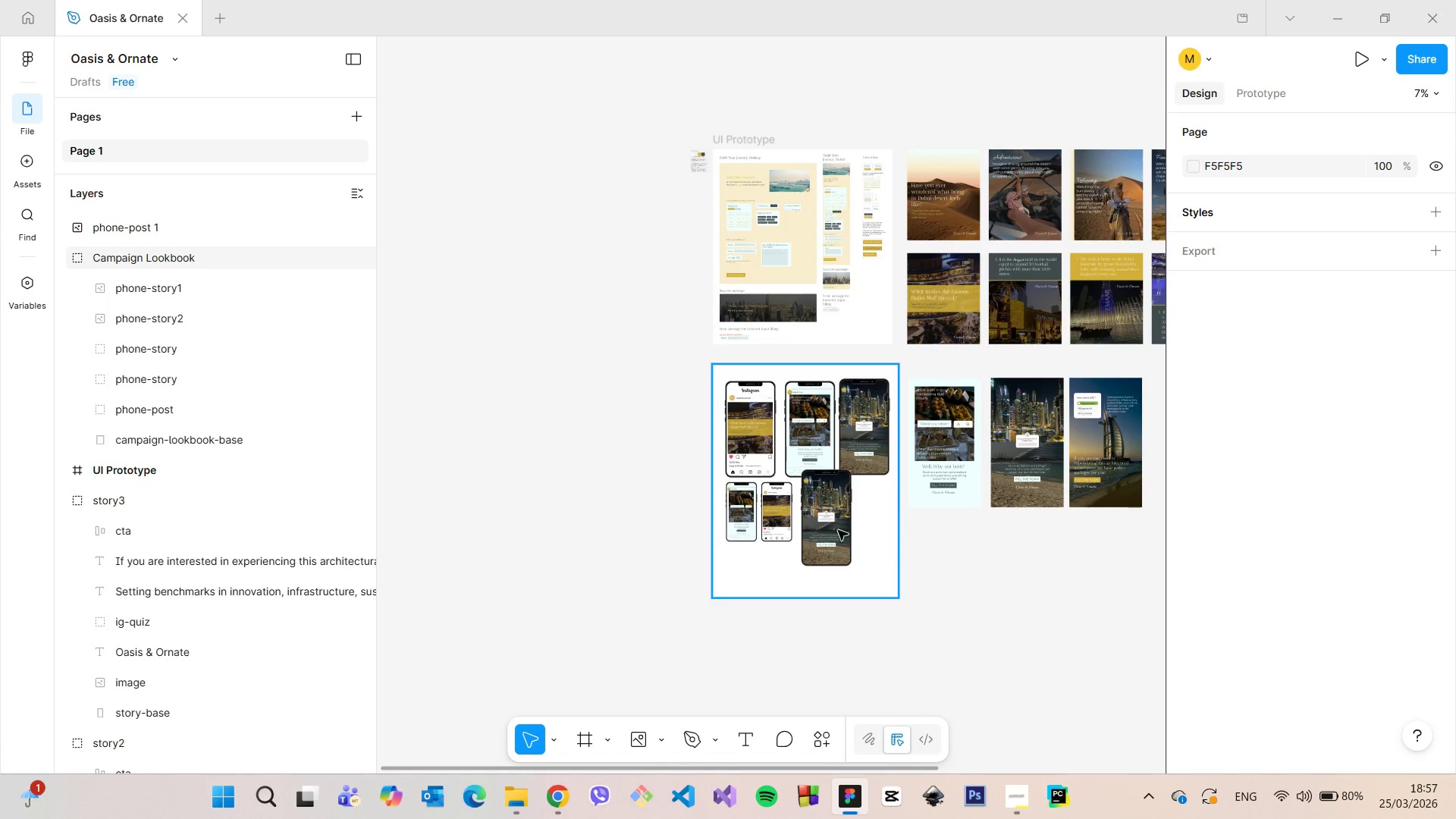 
double_click([835, 529])
 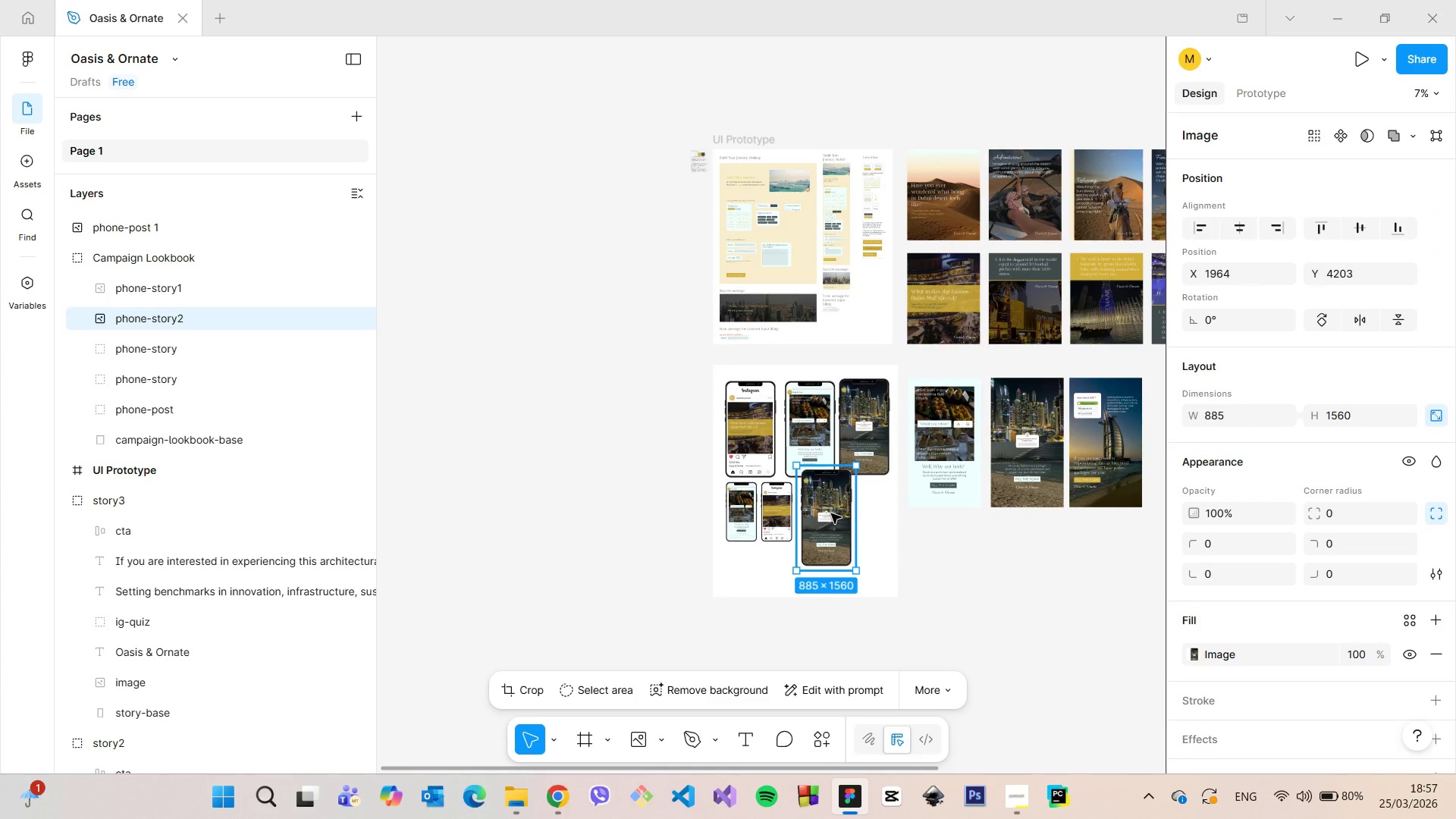 
scroll: coordinate [875, 441], scroll_direction: up, amount: 19.0
 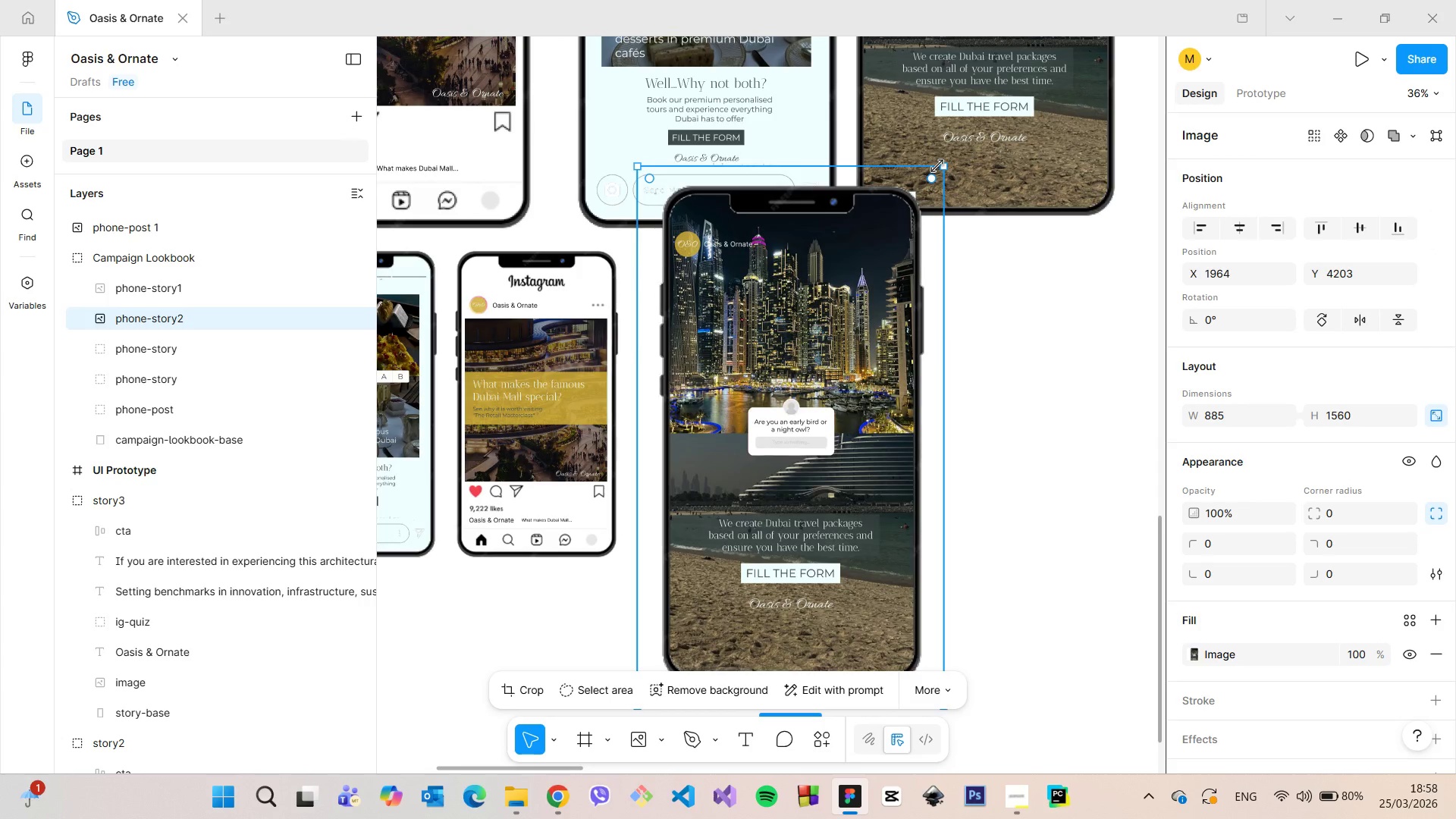 
left_click_drag(start_coordinate=[938, 166], to_coordinate=[835, 367])
 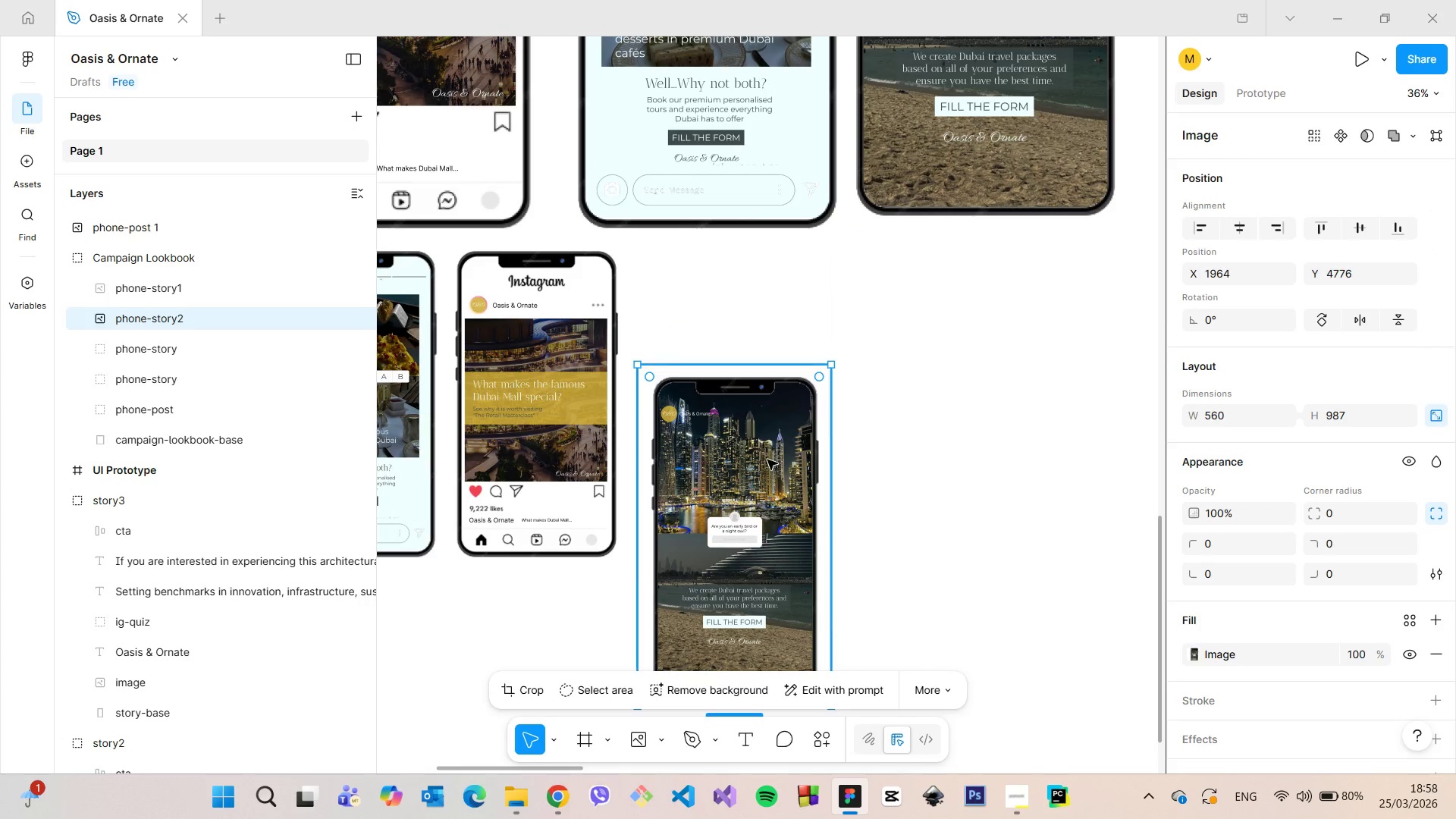 
left_click_drag(start_coordinate=[767, 460], to_coordinate=[756, 343])
 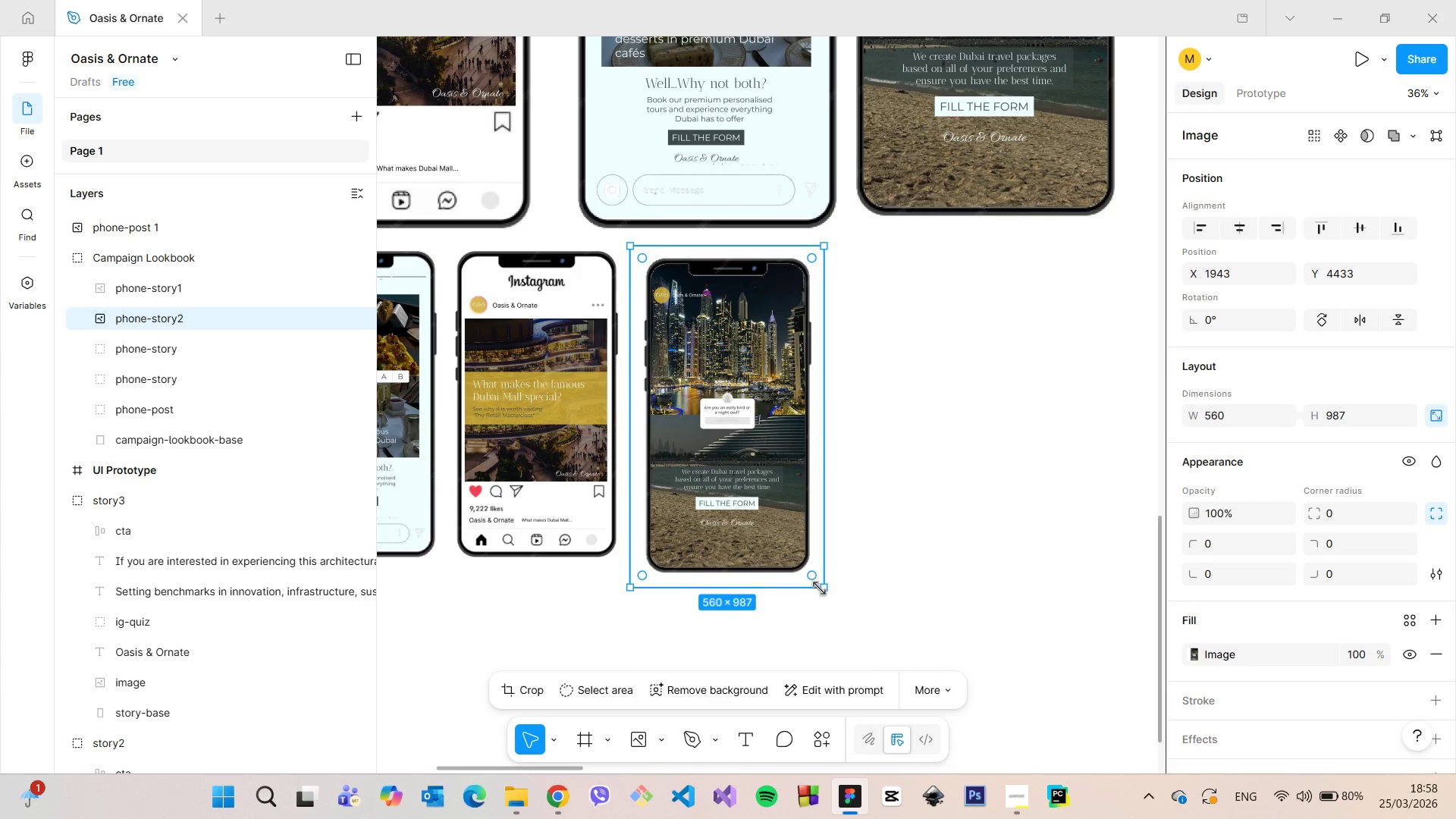 
left_click_drag(start_coordinate=[819, 588], to_coordinate=[810, 576])
 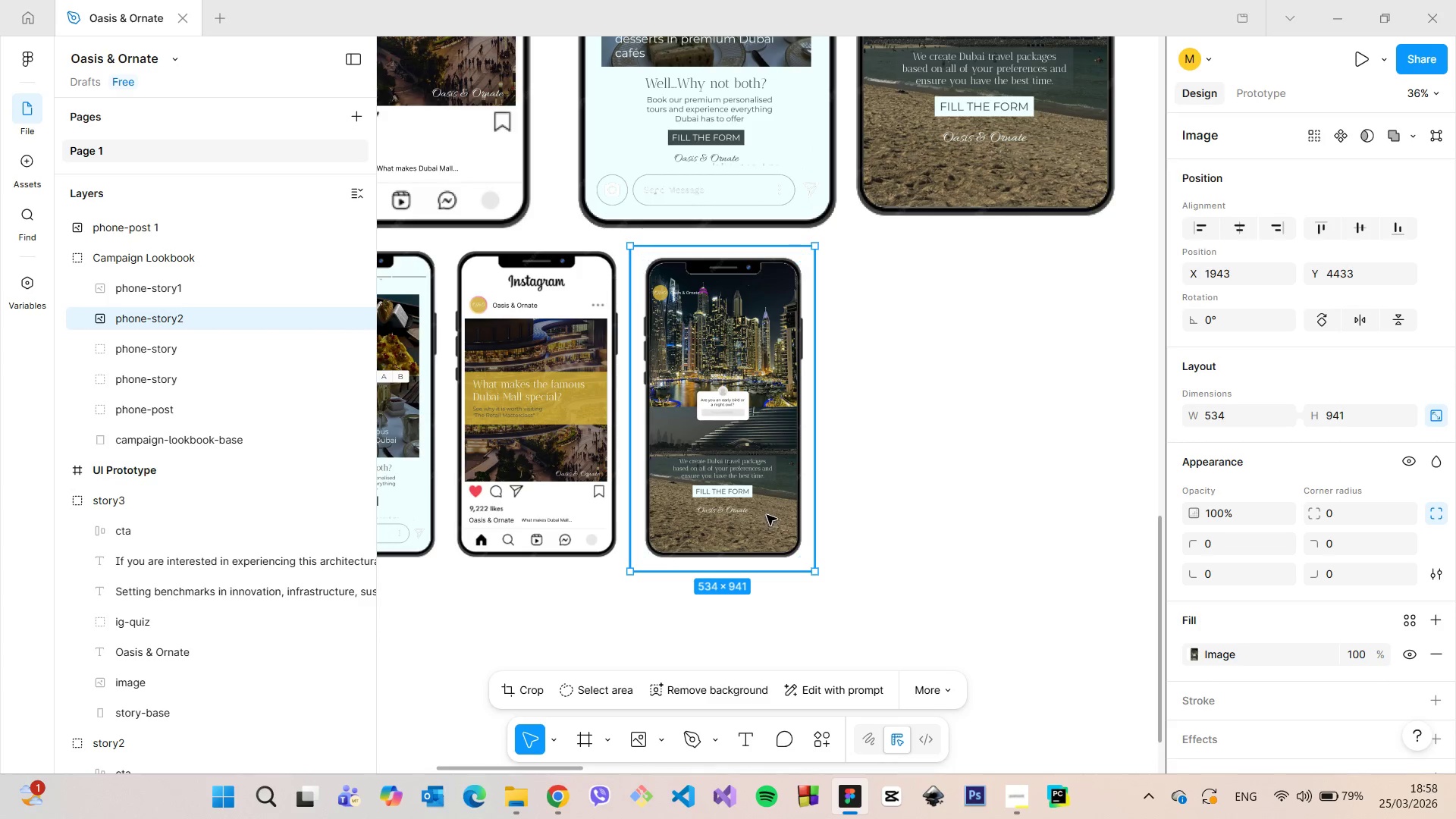 
left_click_drag(start_coordinate=[767, 519], to_coordinate=[767, 510])
 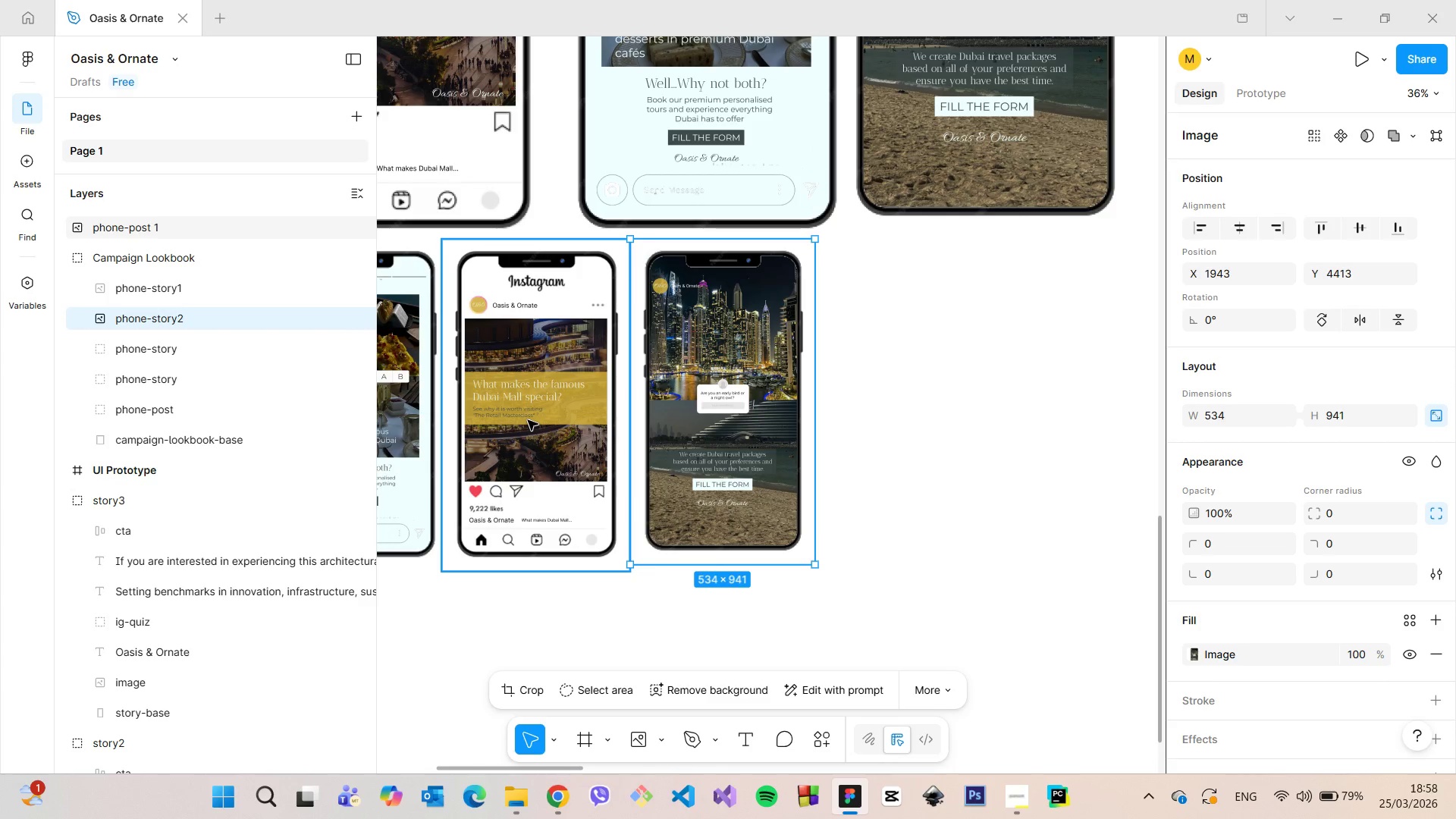 
left_click([528, 420])
 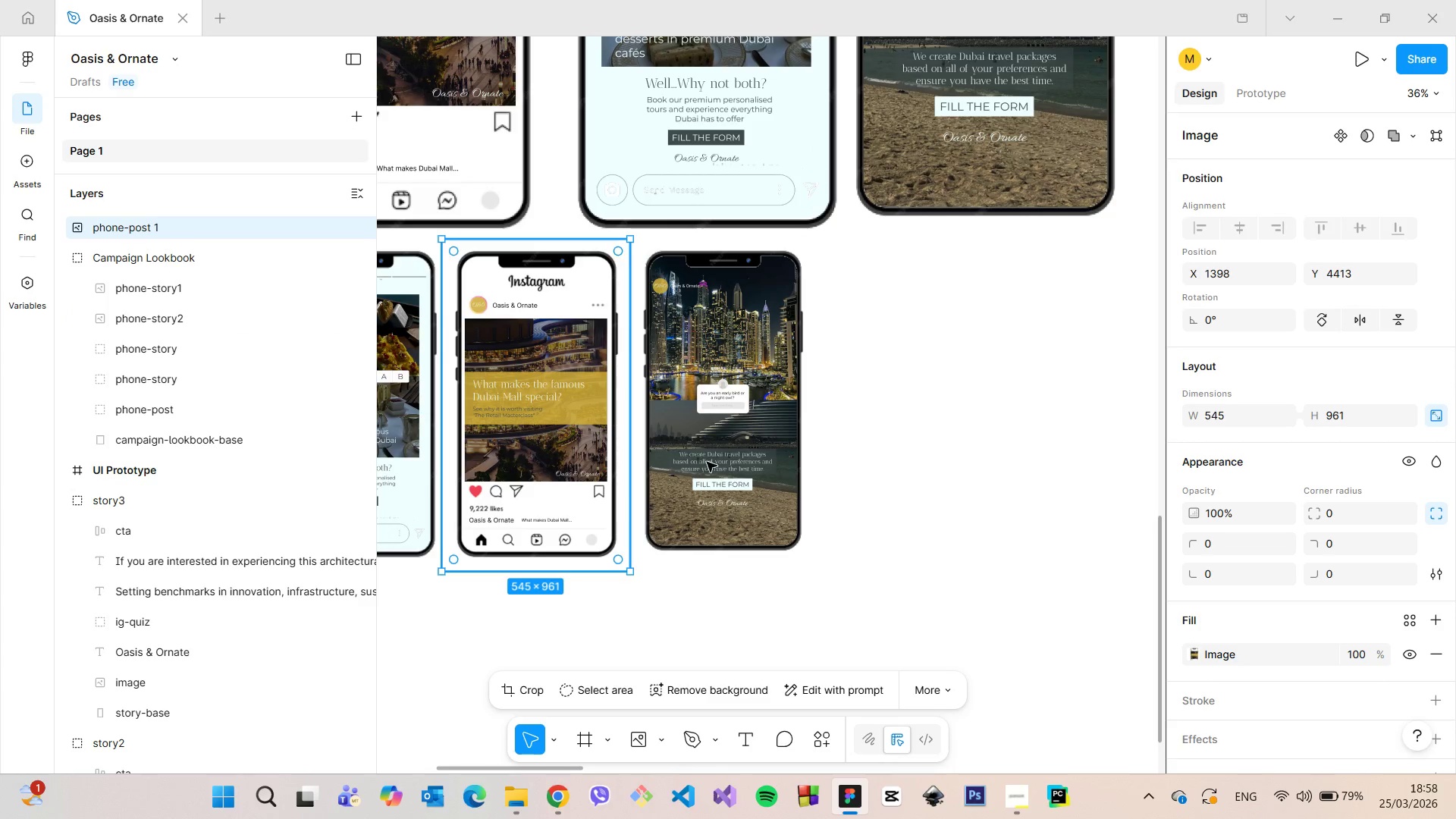 
left_click([726, 463])
 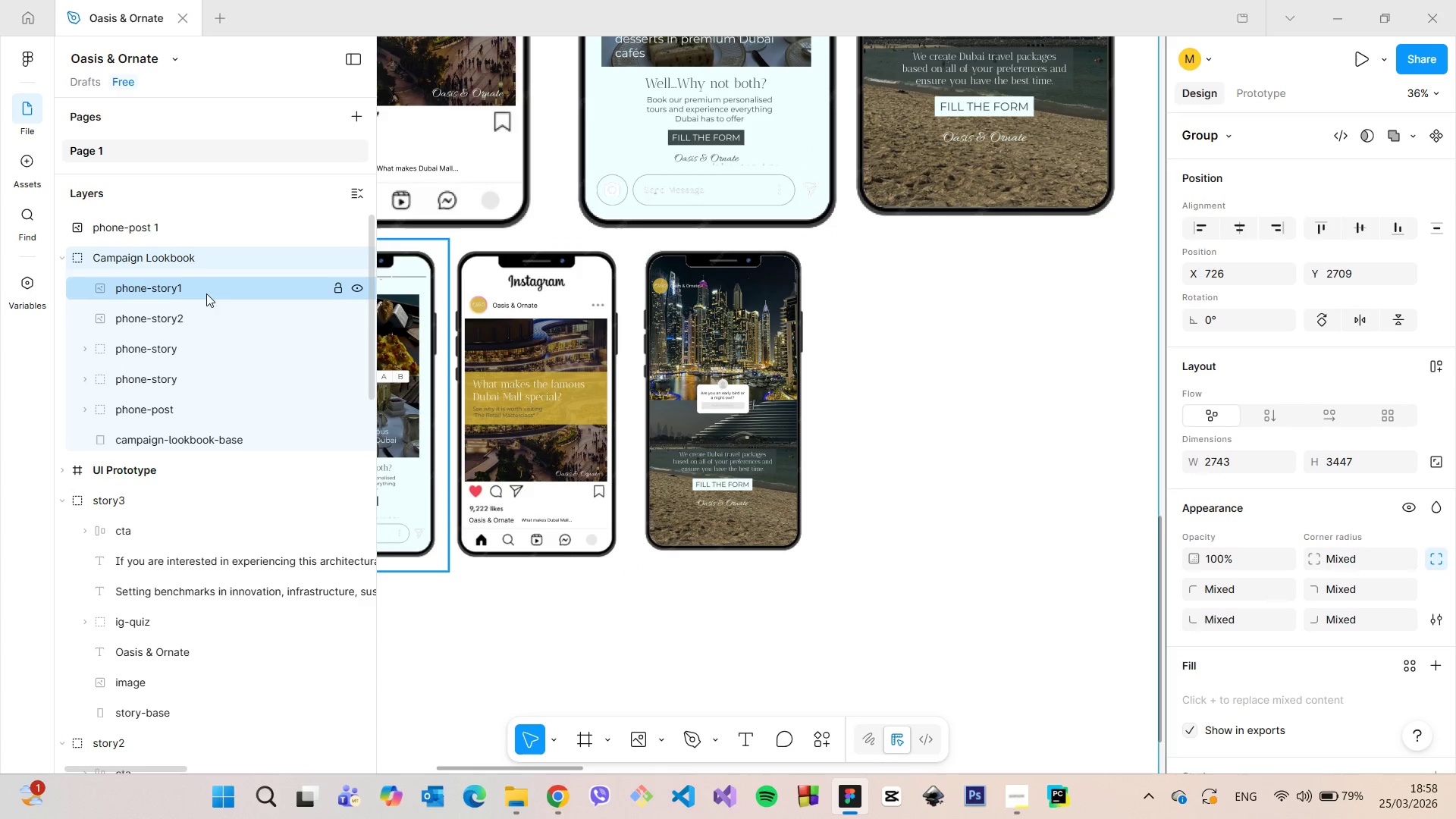 
left_click([209, 318])
 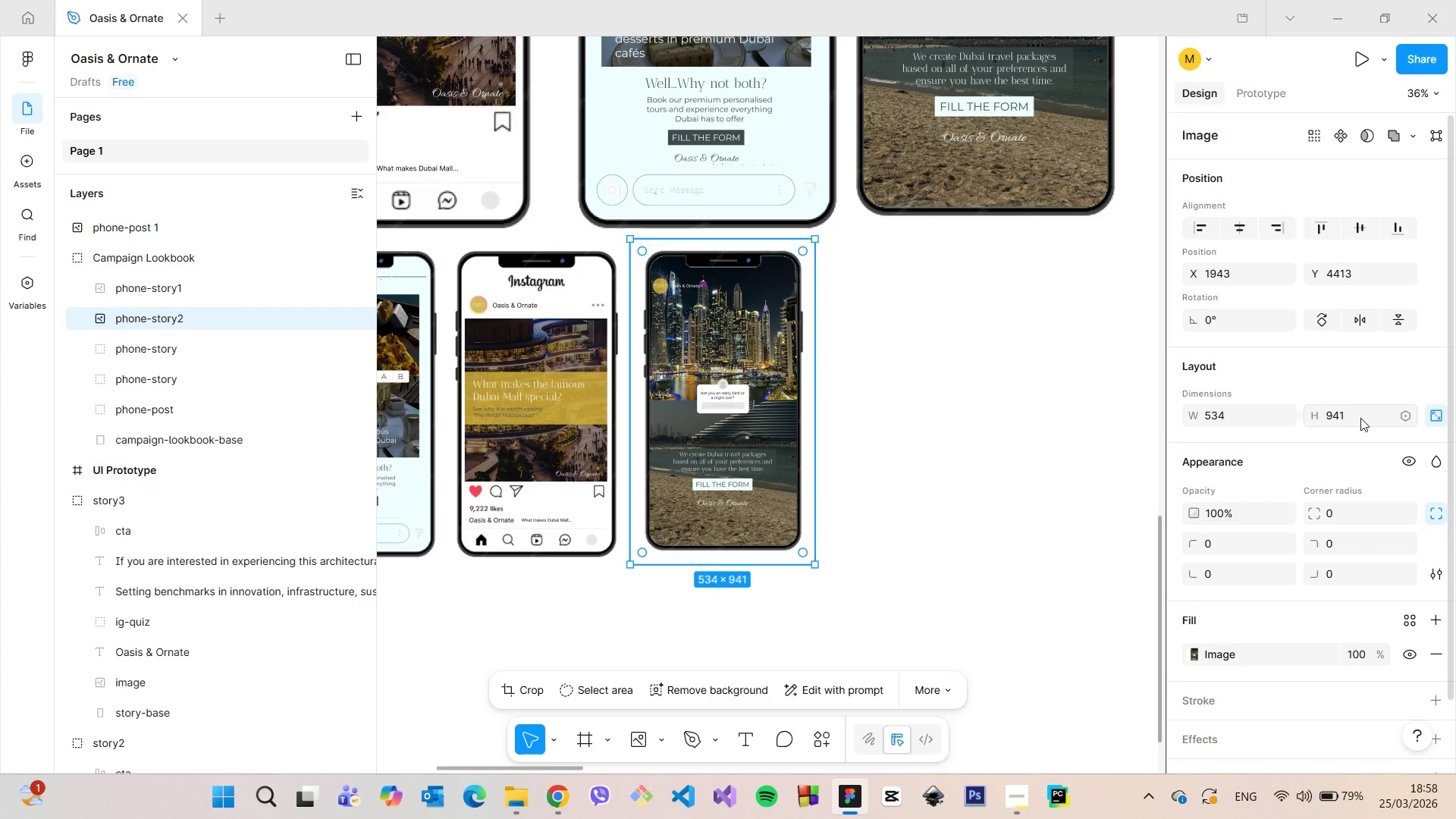 
left_click([1360, 418])
 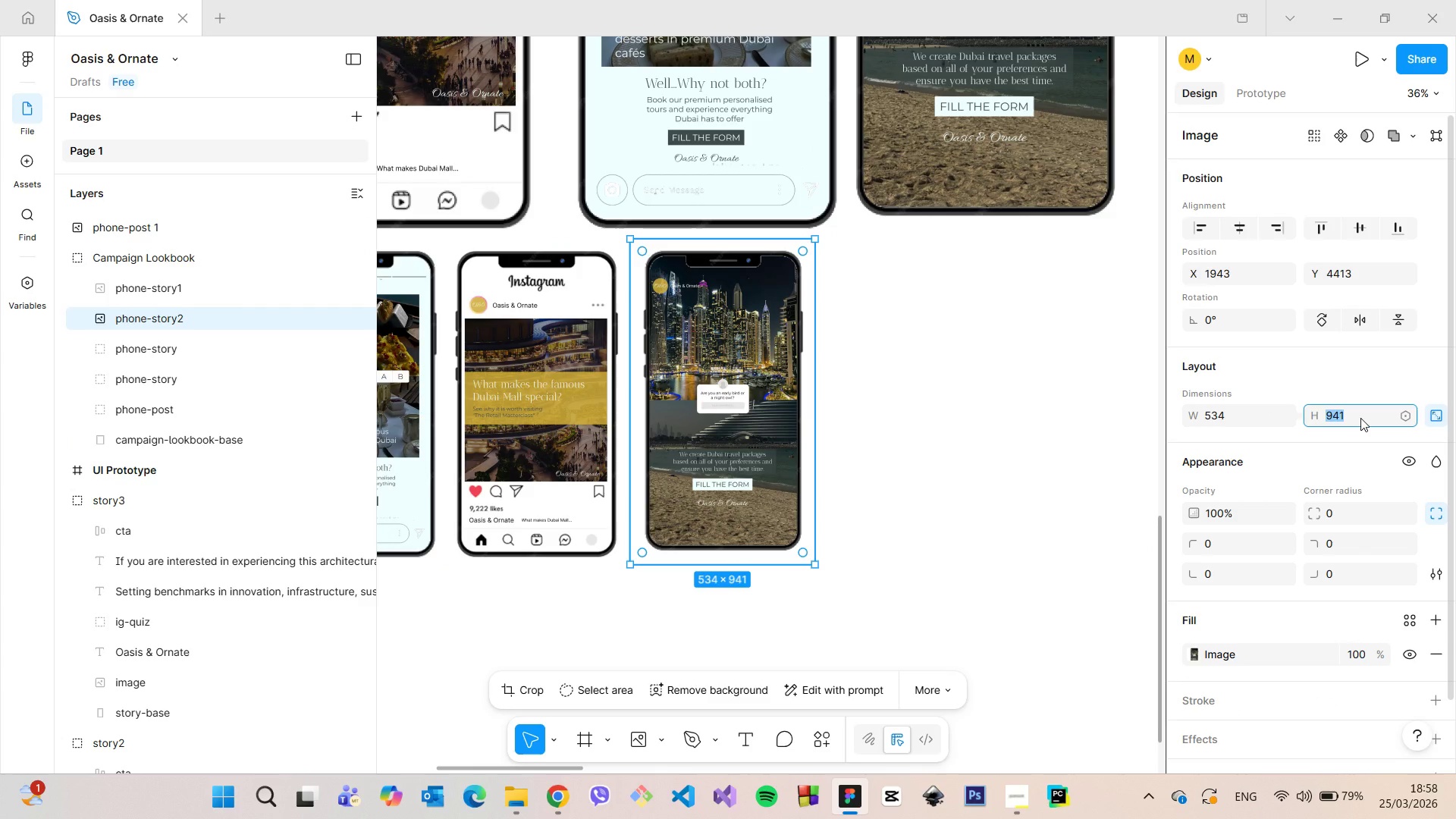 
type(961)
 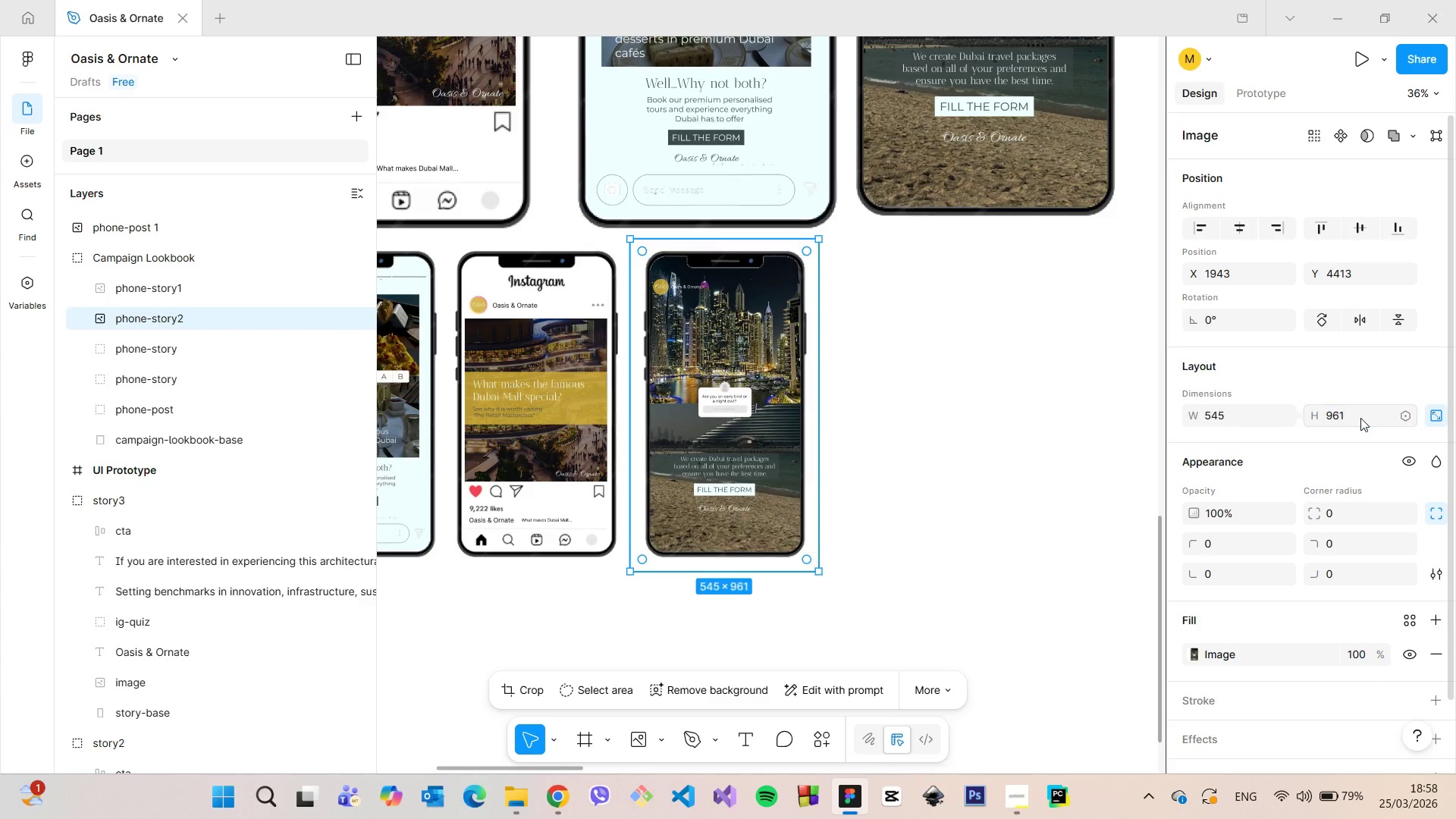 
key(Enter)
 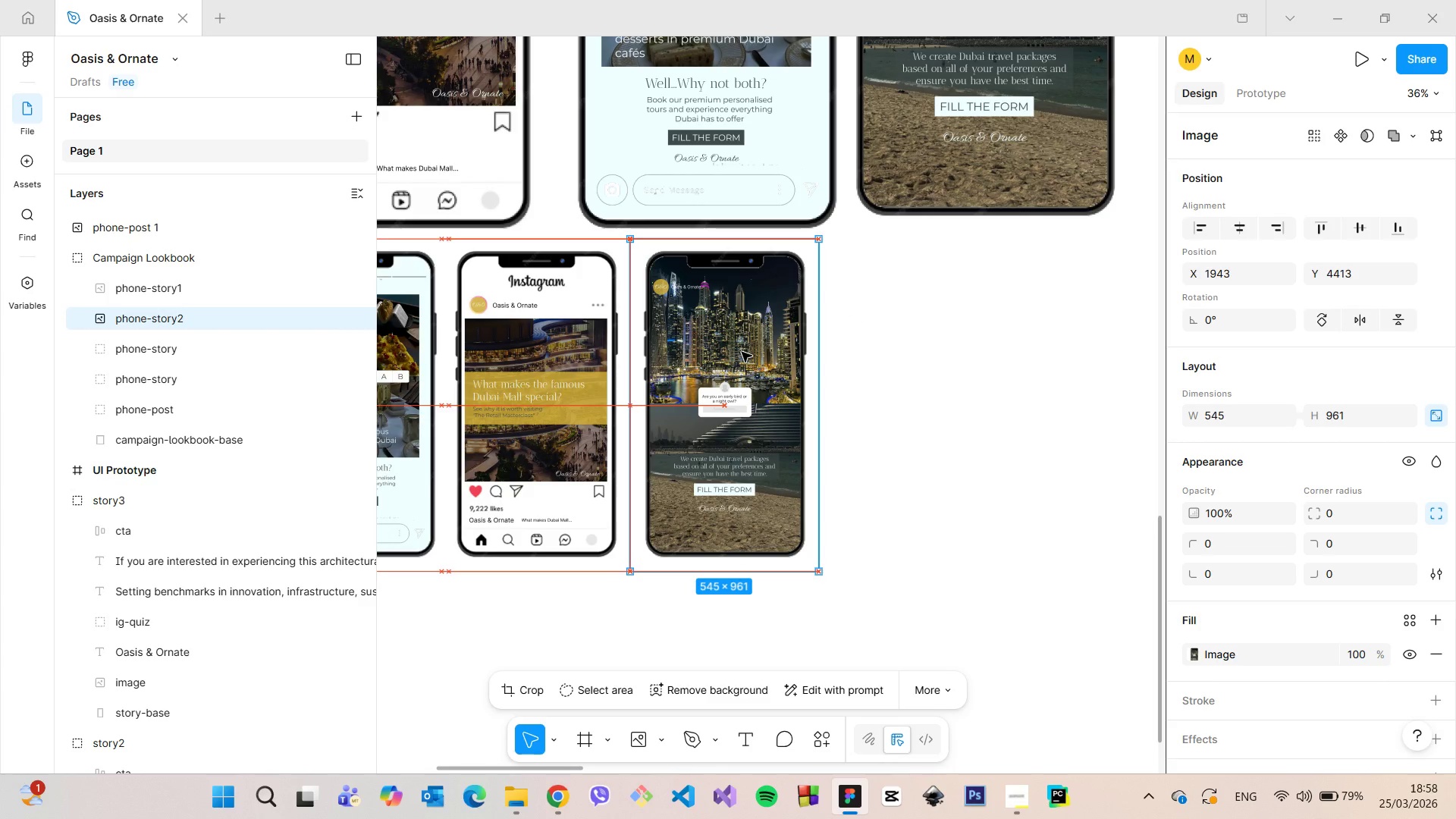 
left_click([896, 428])
 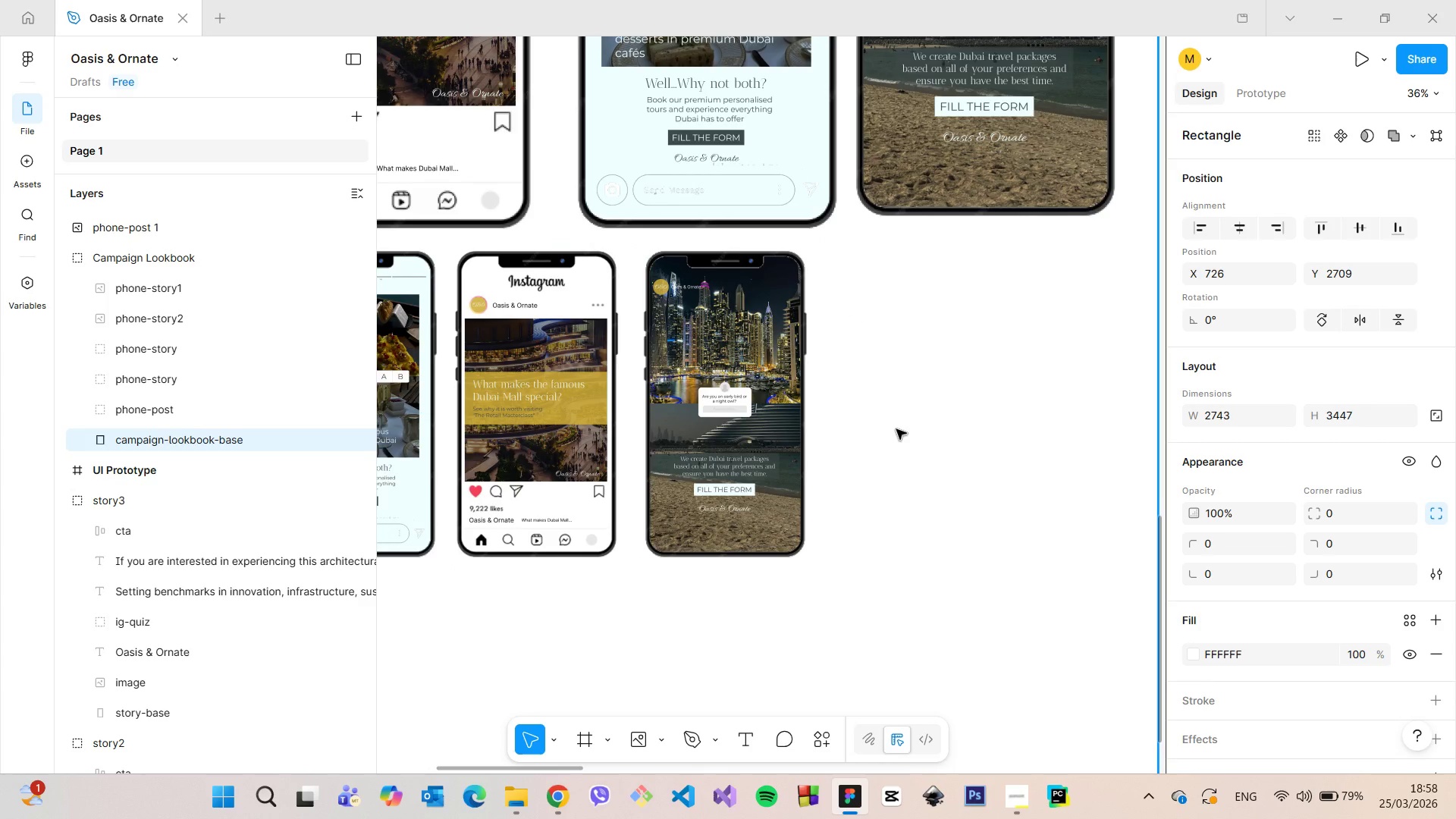 
scroll: coordinate [896, 429], scroll_direction: down, amount: 3.0
 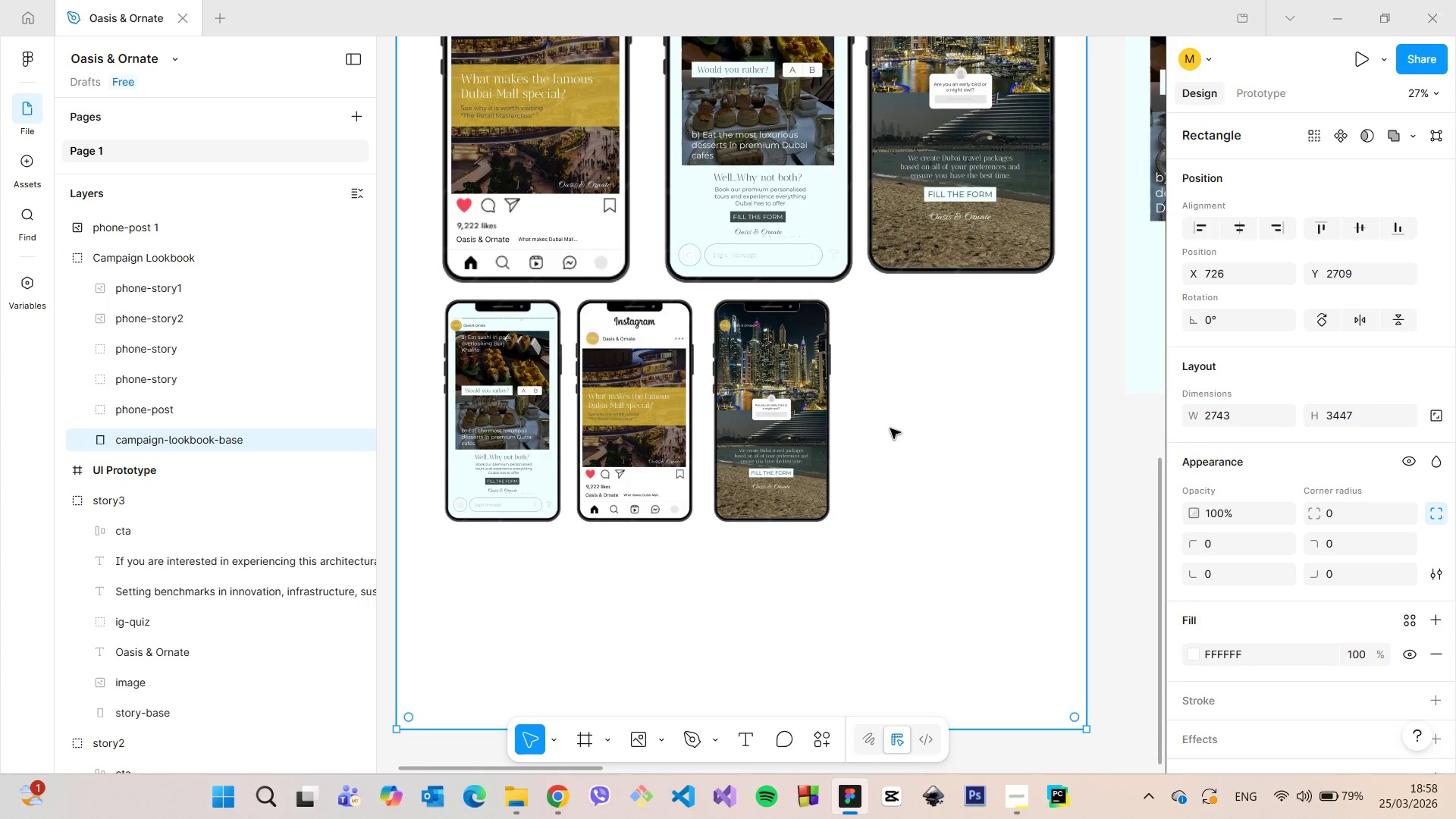 
scroll: coordinate [713, 452], scroll_direction: up, amount: 10.0
 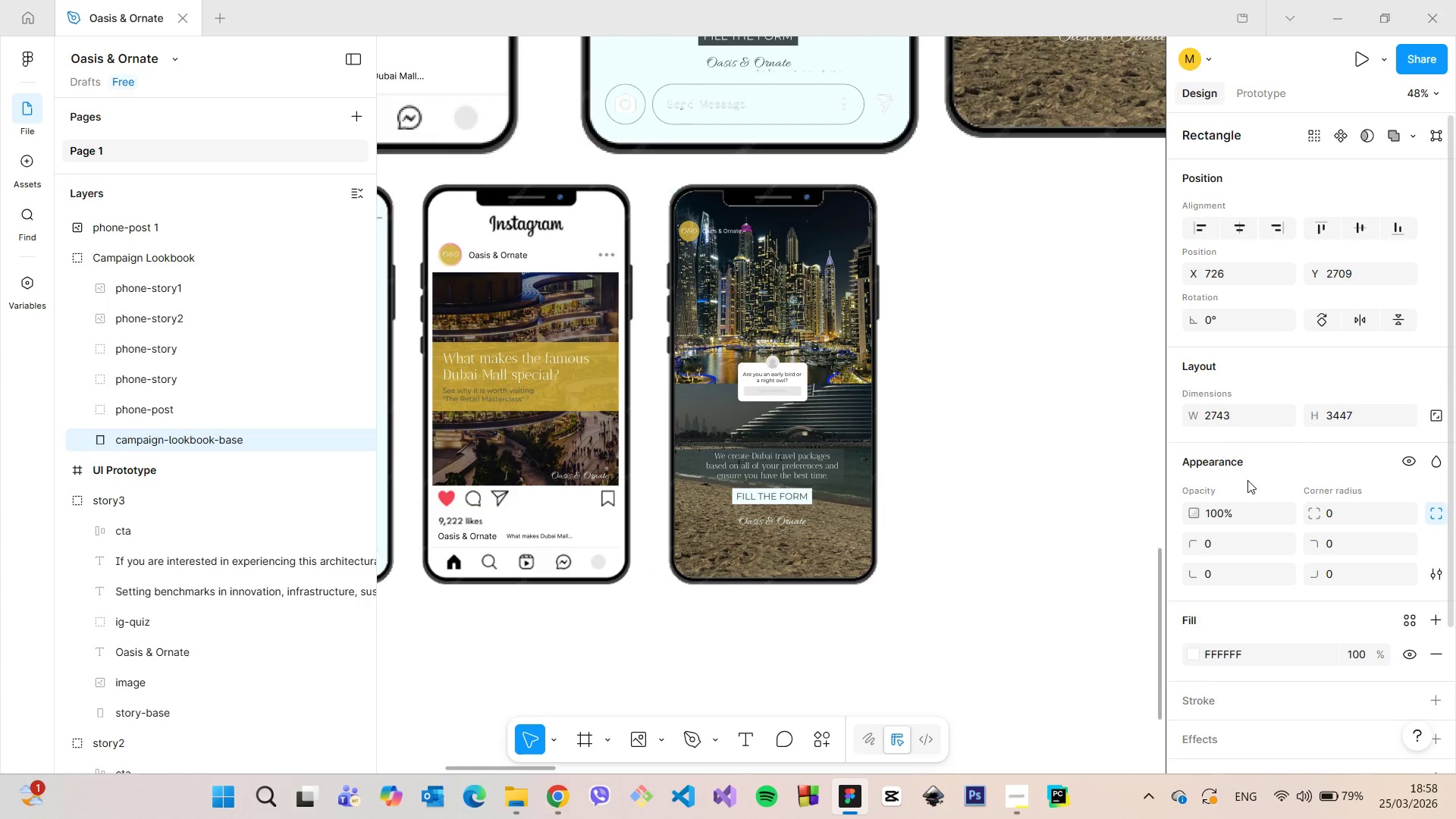 
scroll: coordinate [1112, 444], scroll_direction: down, amount: 9.0
 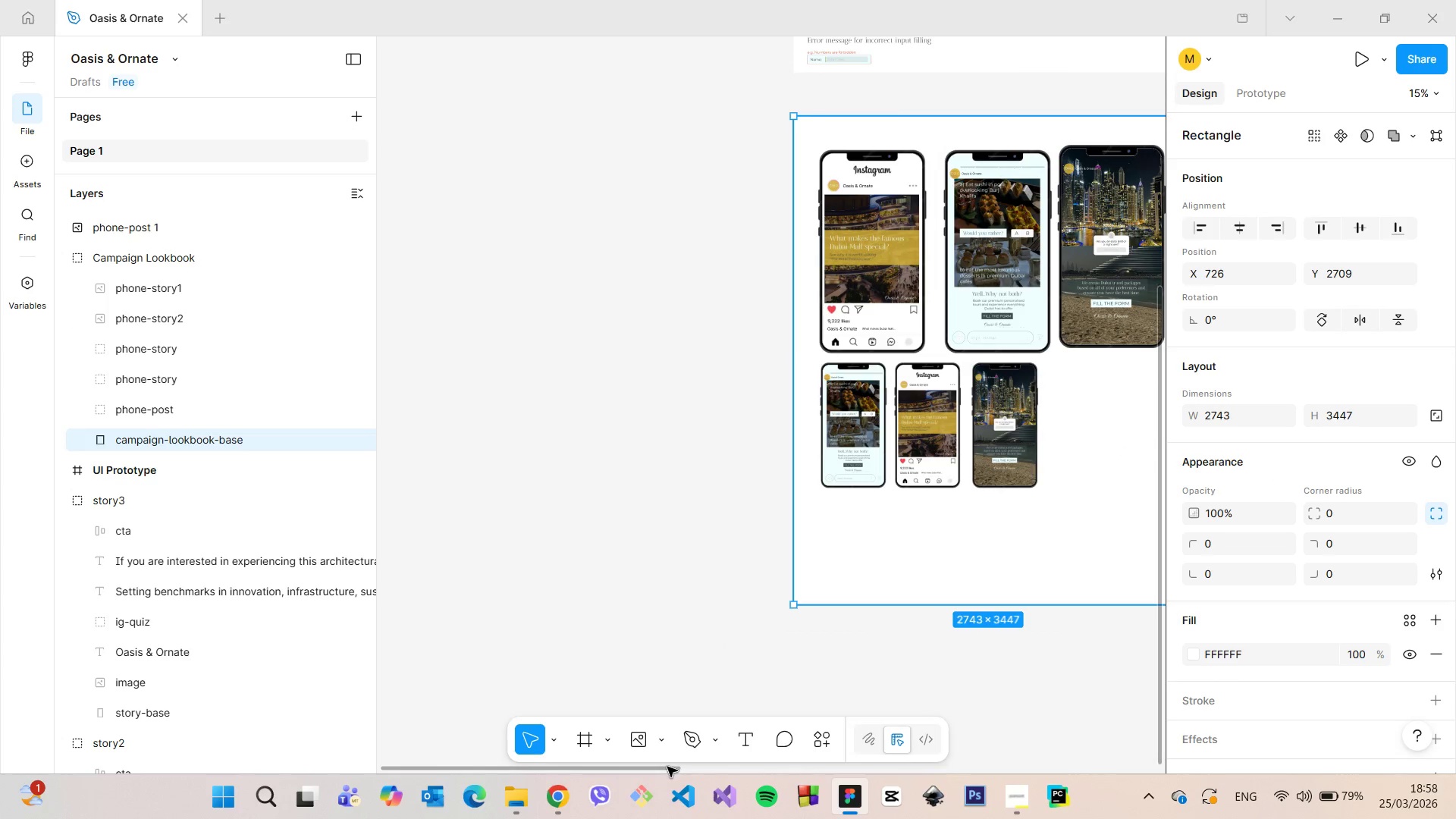 
left_click_drag(start_coordinate=[665, 767], to_coordinate=[961, 761])
 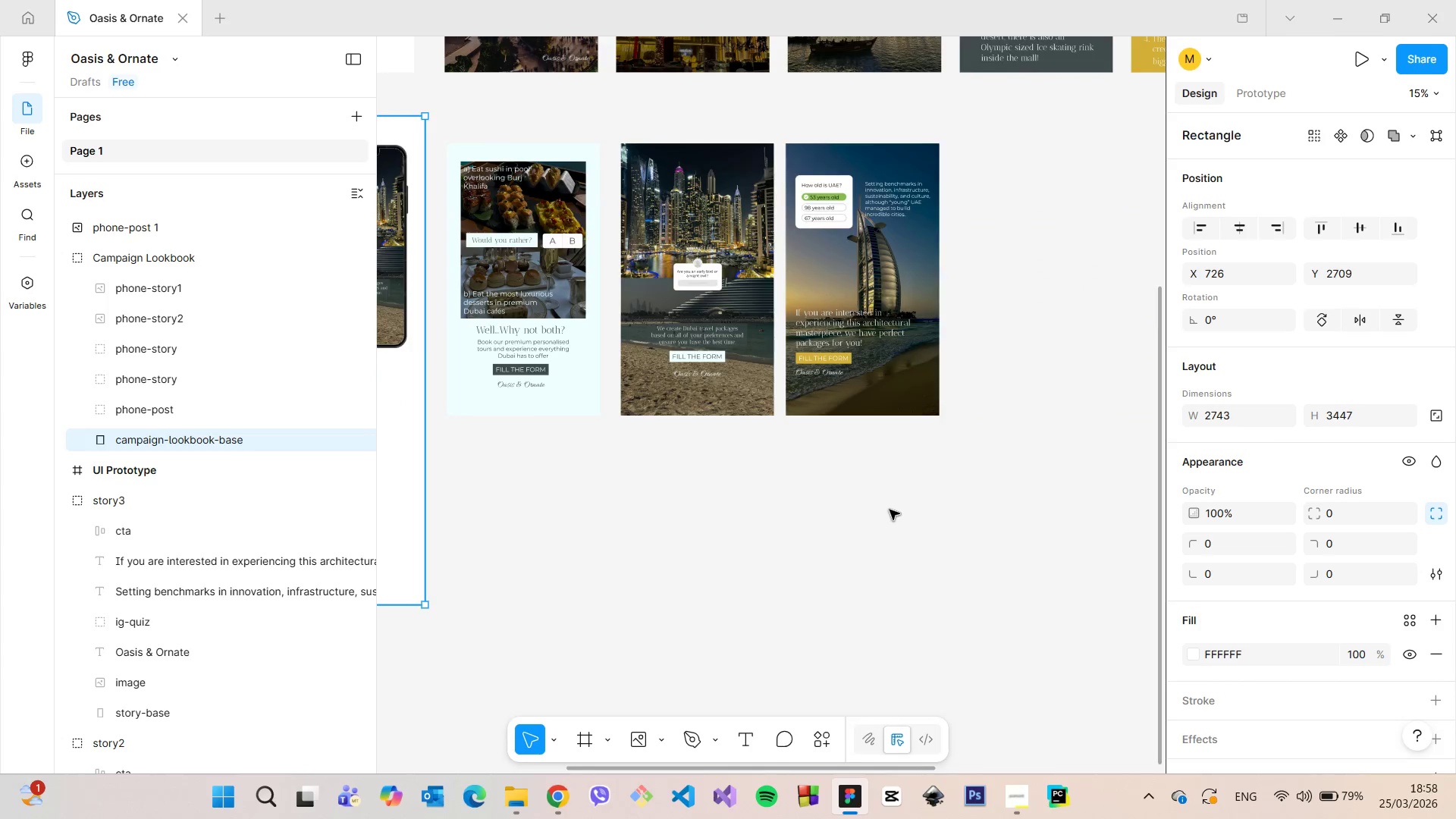 
scroll: coordinate [890, 513], scroll_direction: down, amount: 6.0
 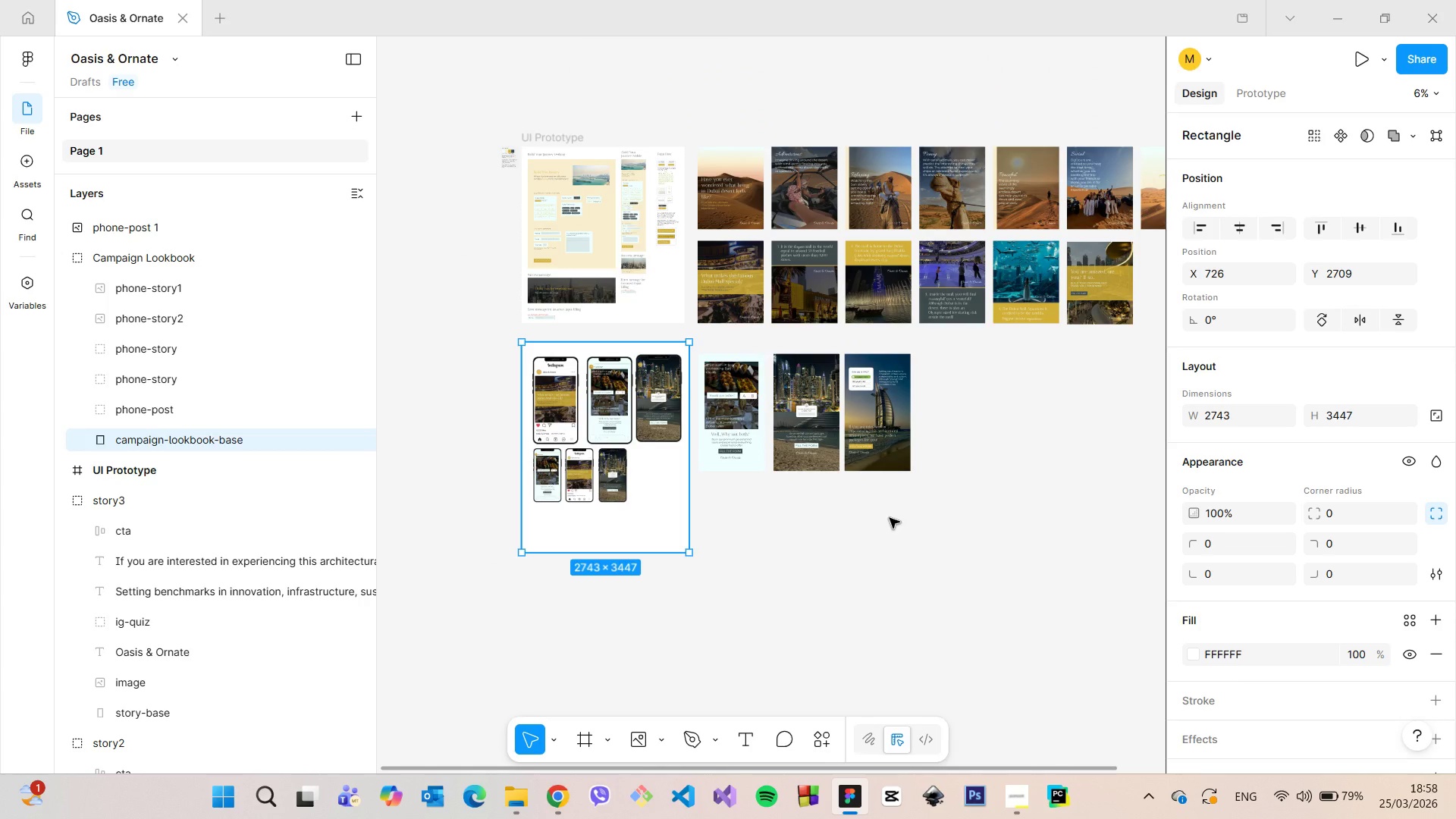 
wait(11.53)
 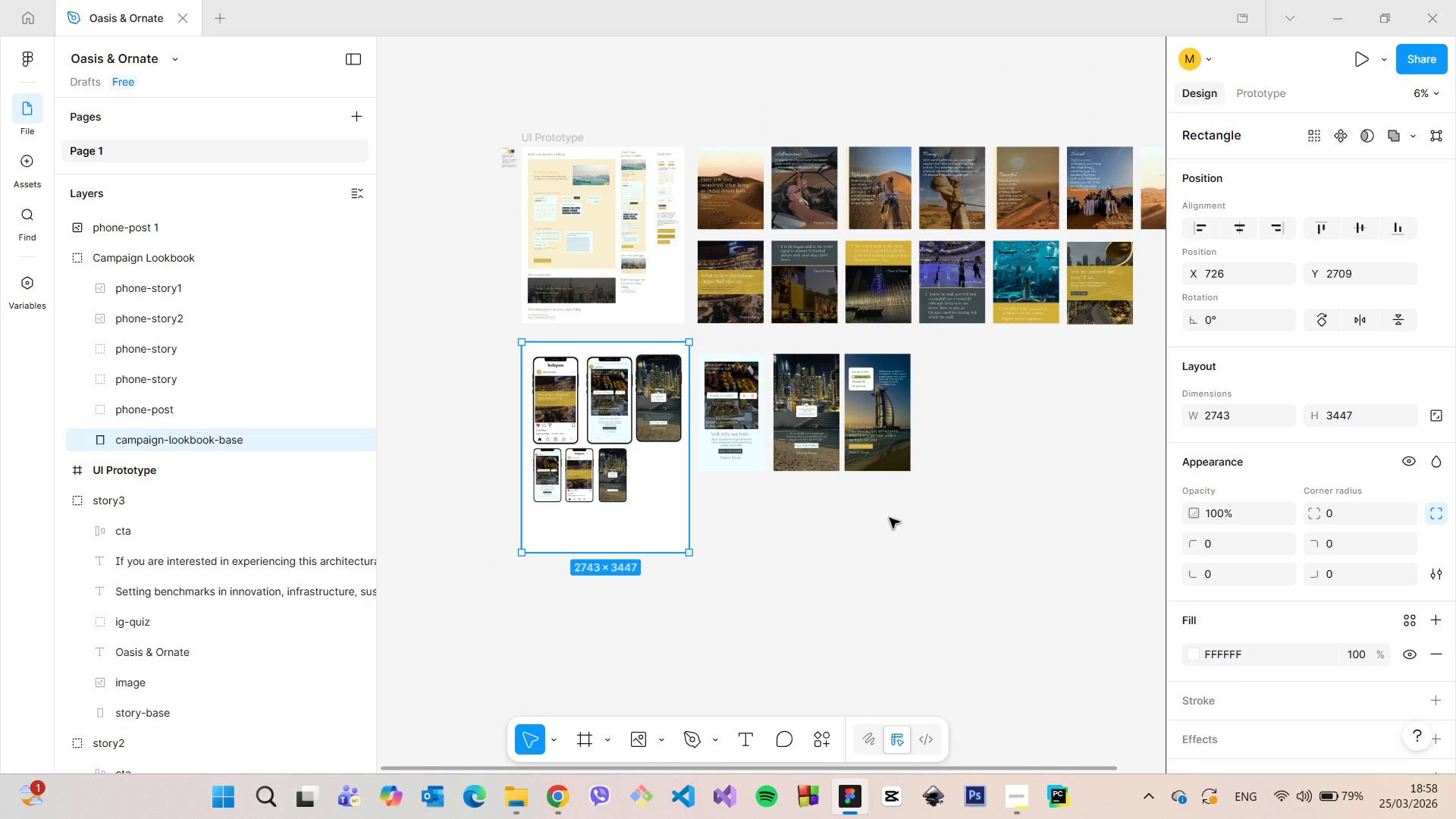 
scroll: coordinate [652, 394], scroll_direction: up, amount: 15.0
 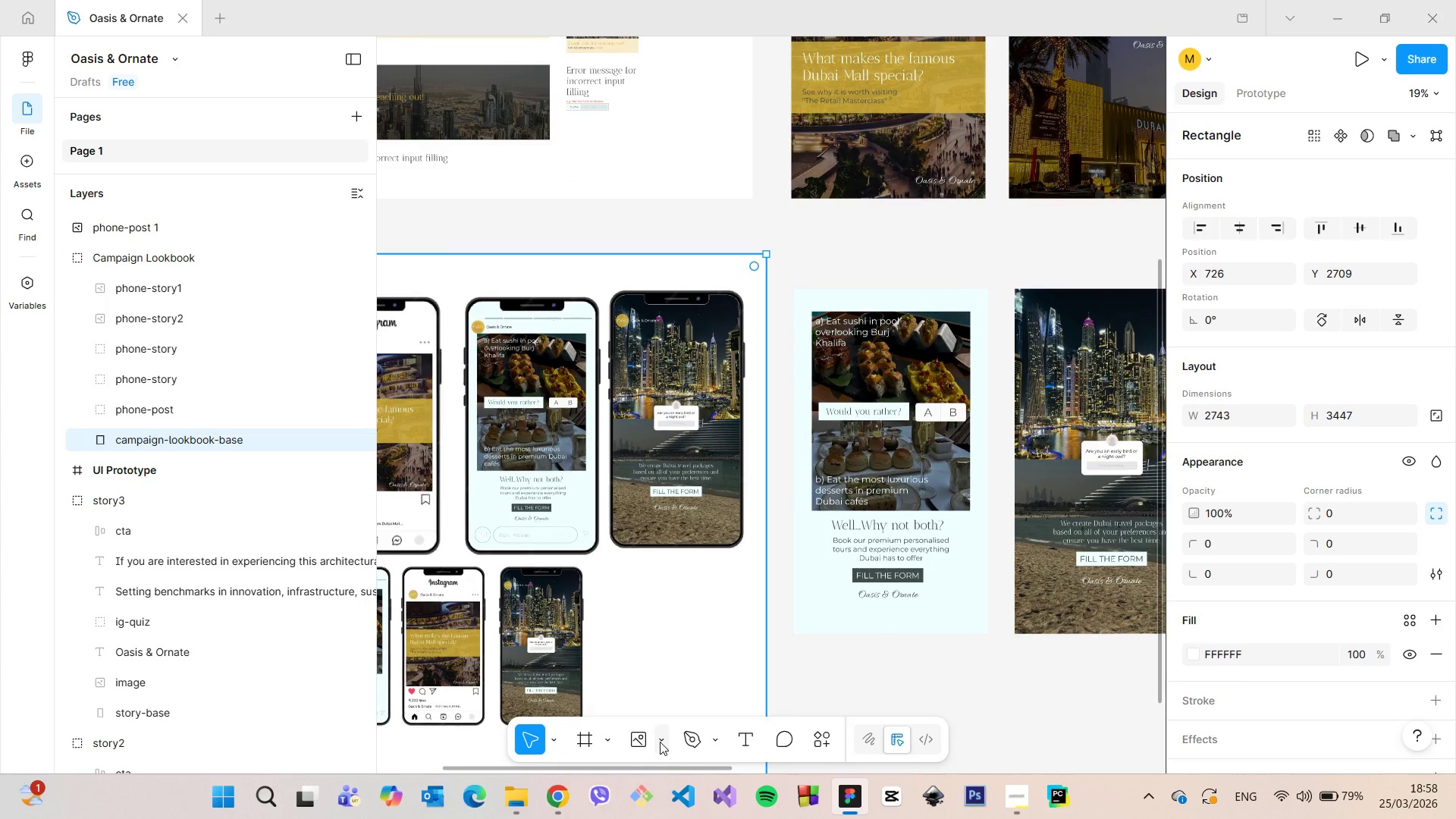 
left_click([660, 742])
 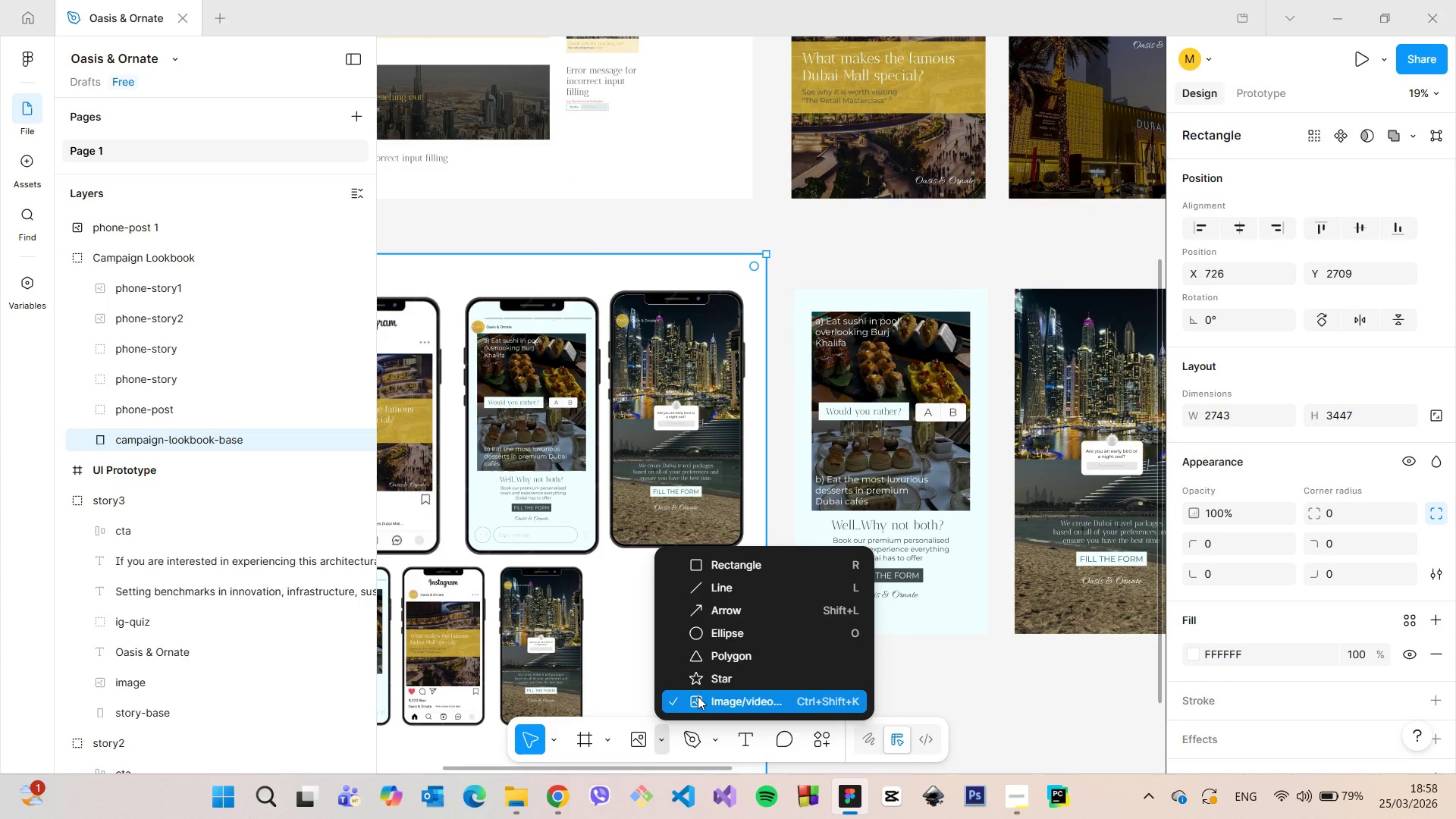 
left_click([698, 696])
 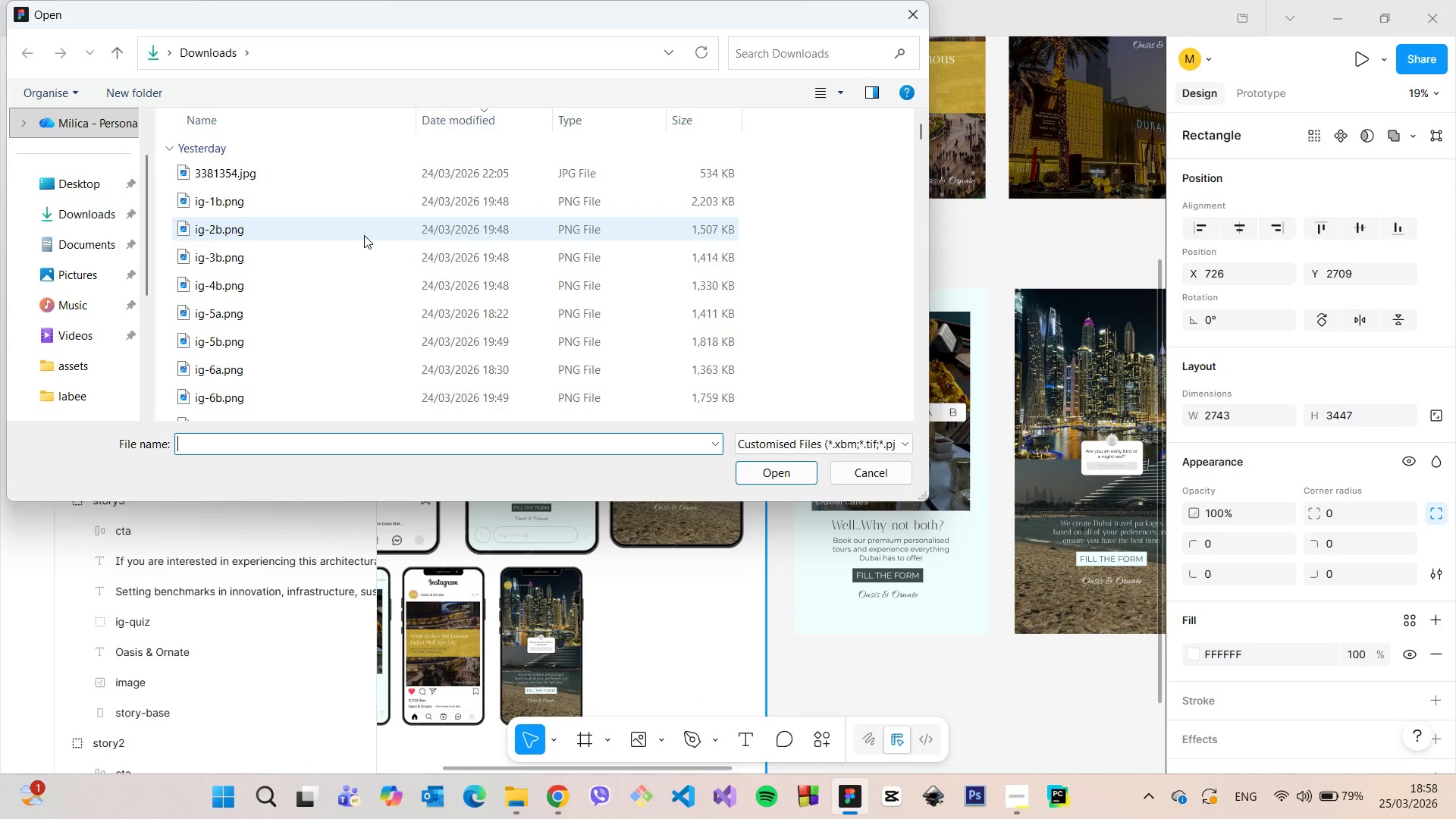 
left_click([303, 203])
 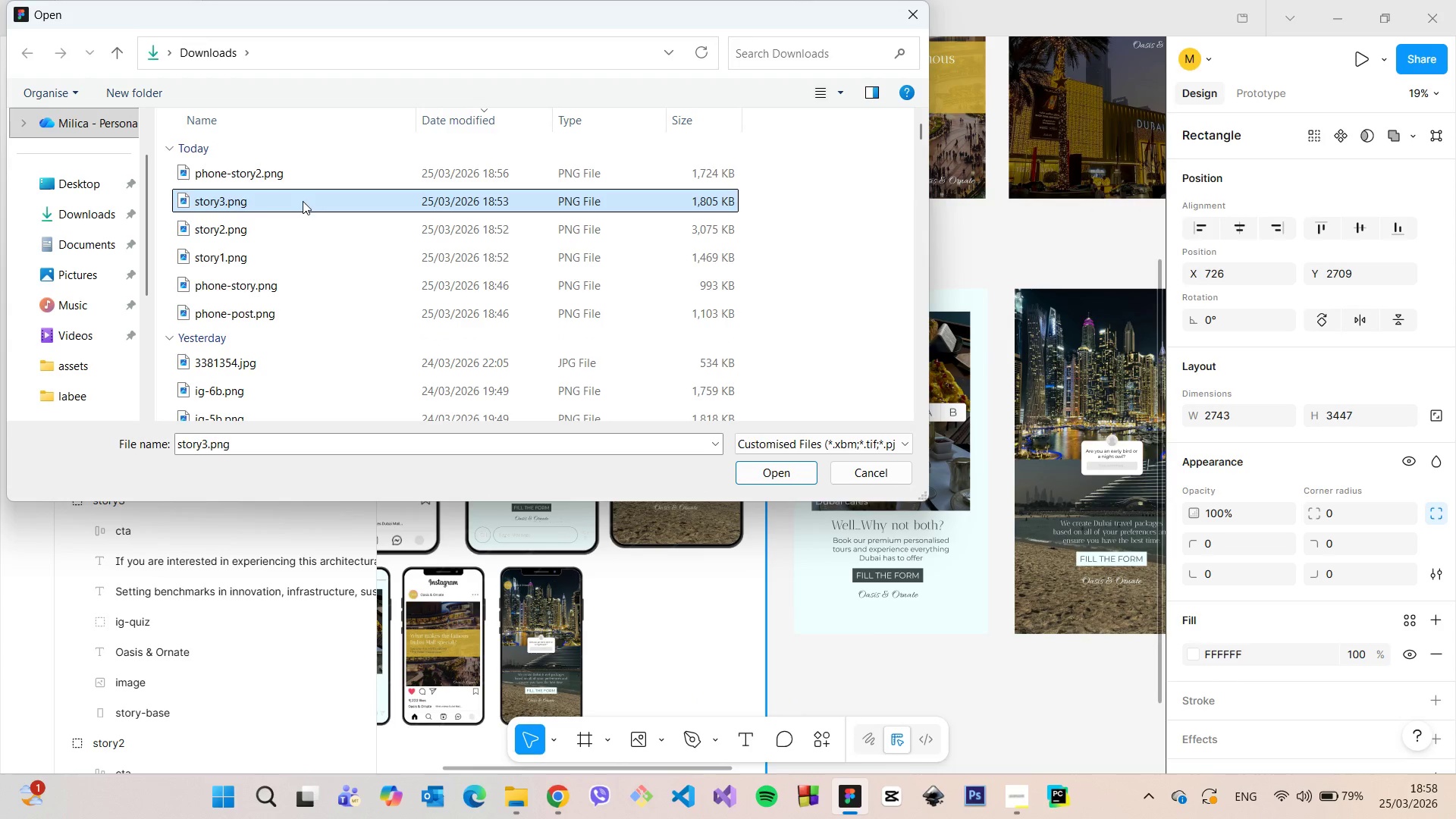 
left_click_drag(start_coordinate=[303, 201], to_coordinate=[676, 601])
 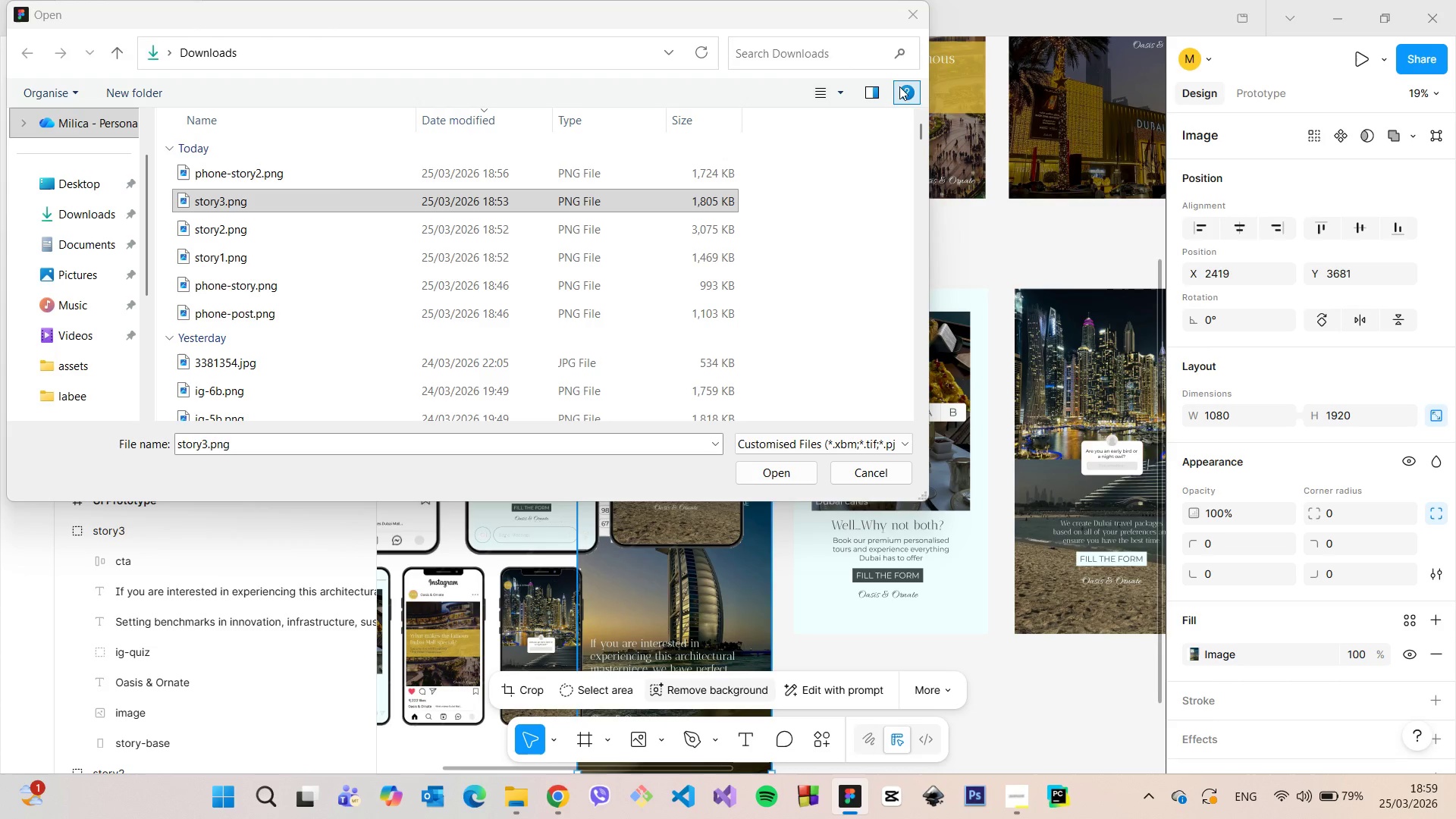 
left_click([899, 14])
 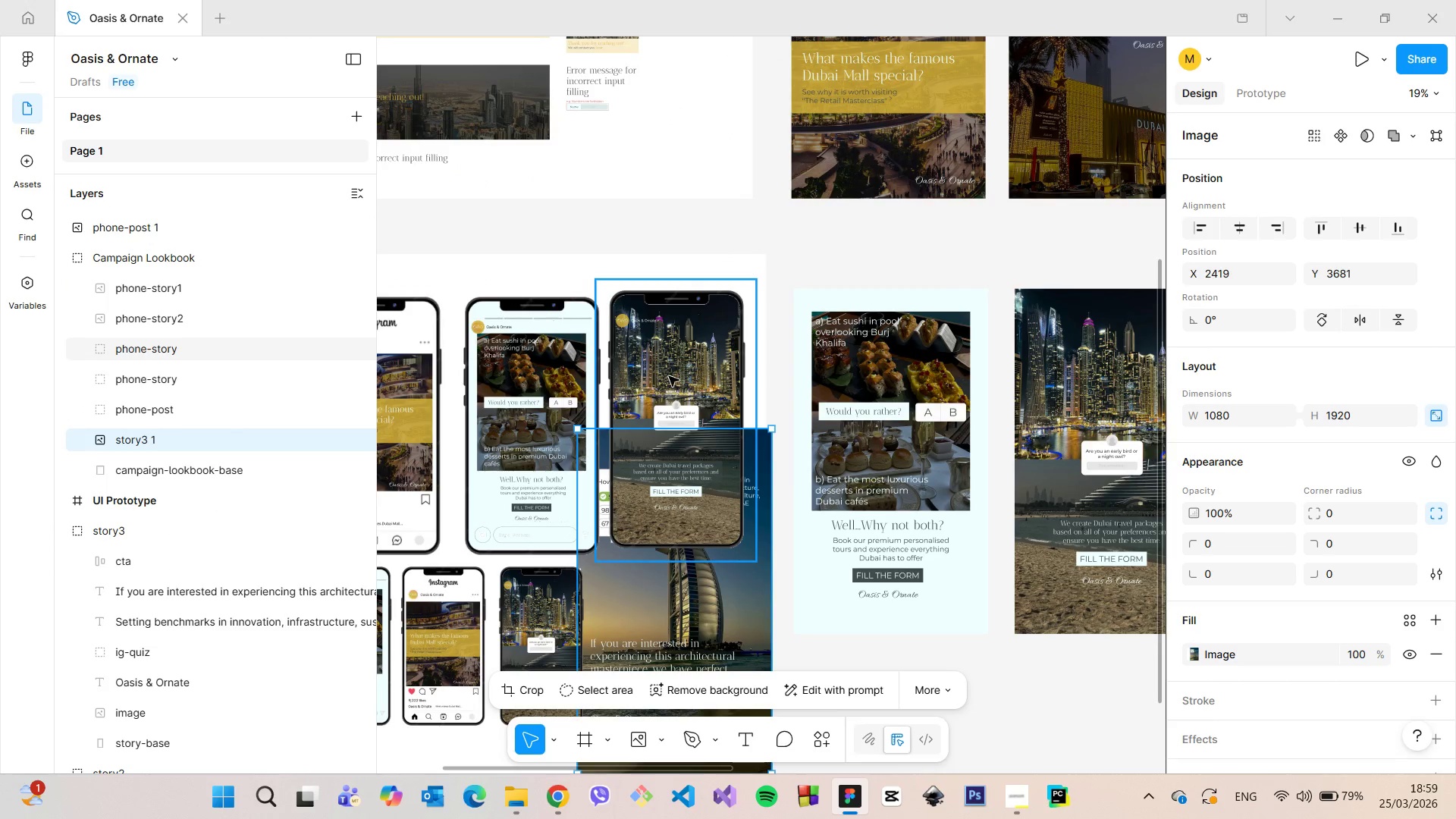 
left_click([679, 372])
 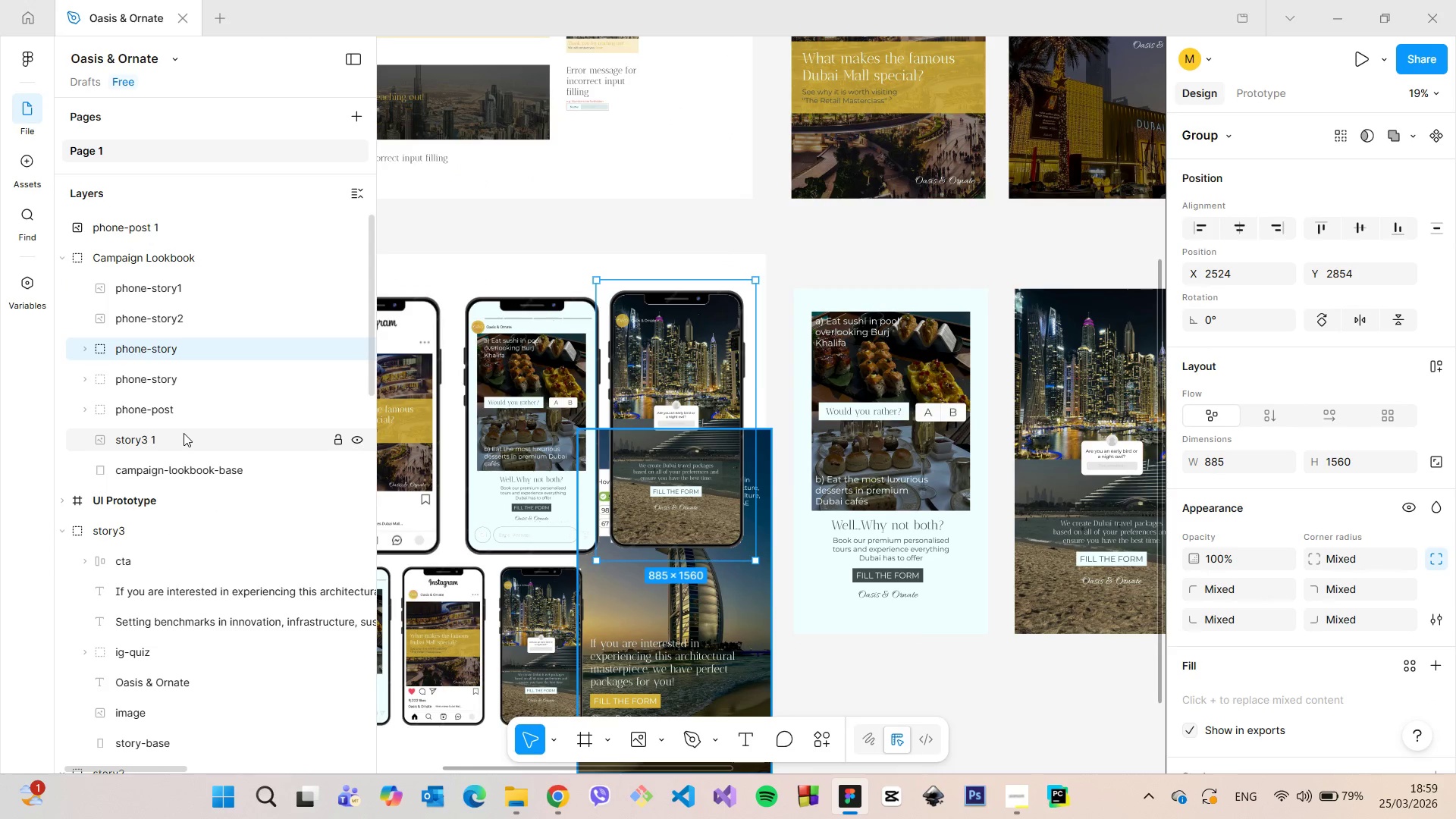 
left_click([183, 433])
 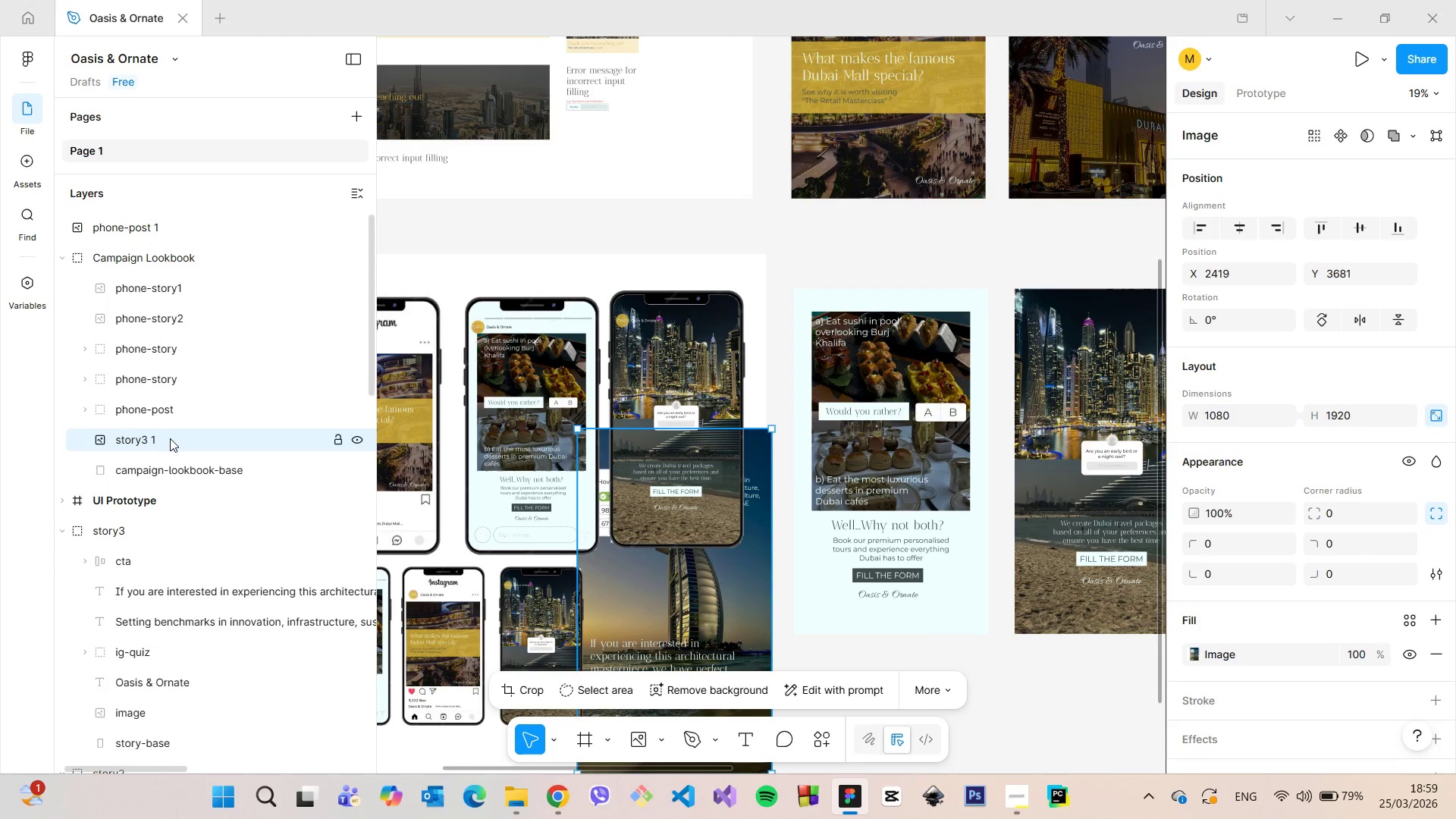 
left_click_drag(start_coordinate=[170, 438], to_coordinate=[177, 348])
 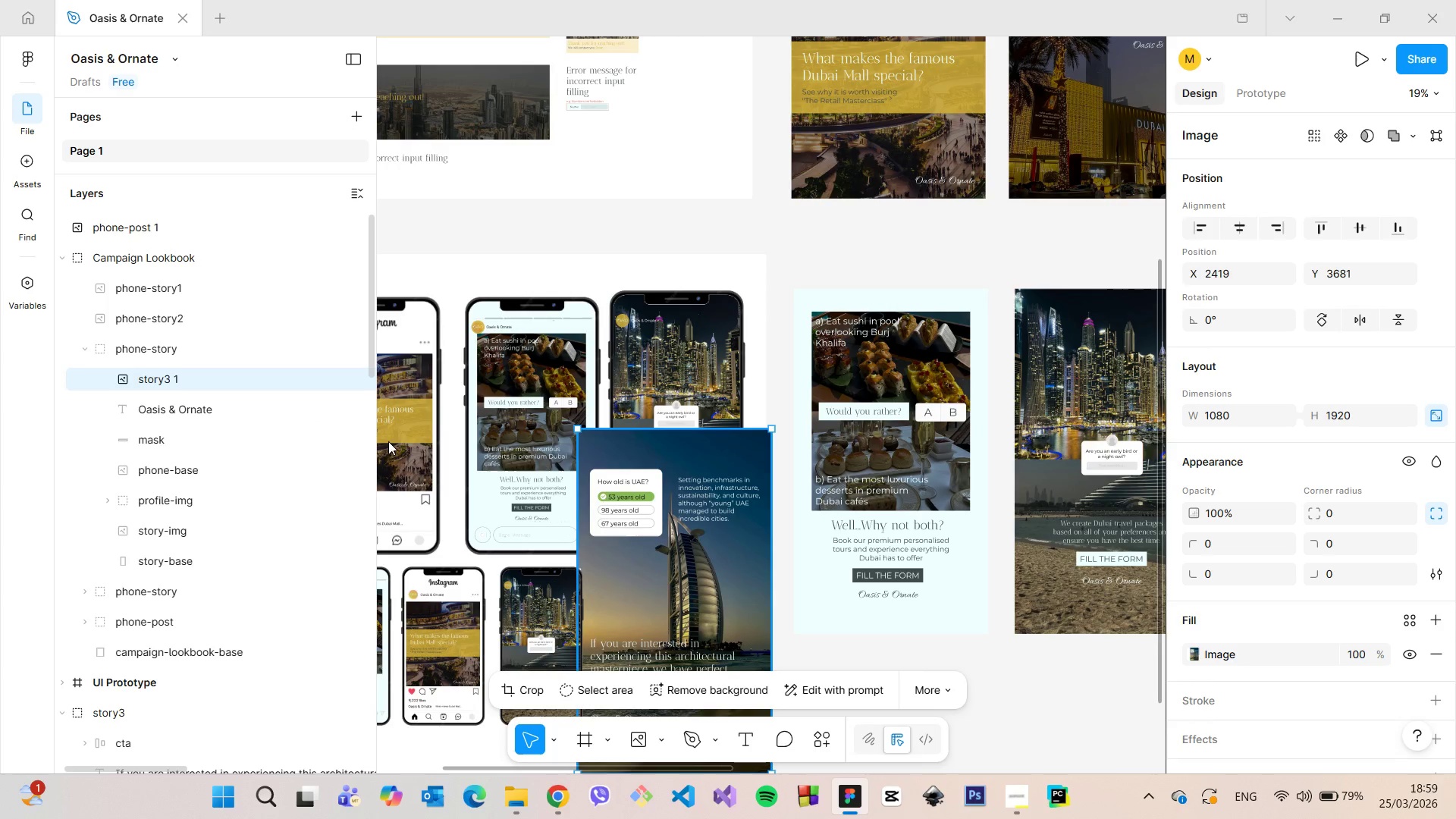 
left_click_drag(start_coordinate=[682, 566], to_coordinate=[715, 428])
 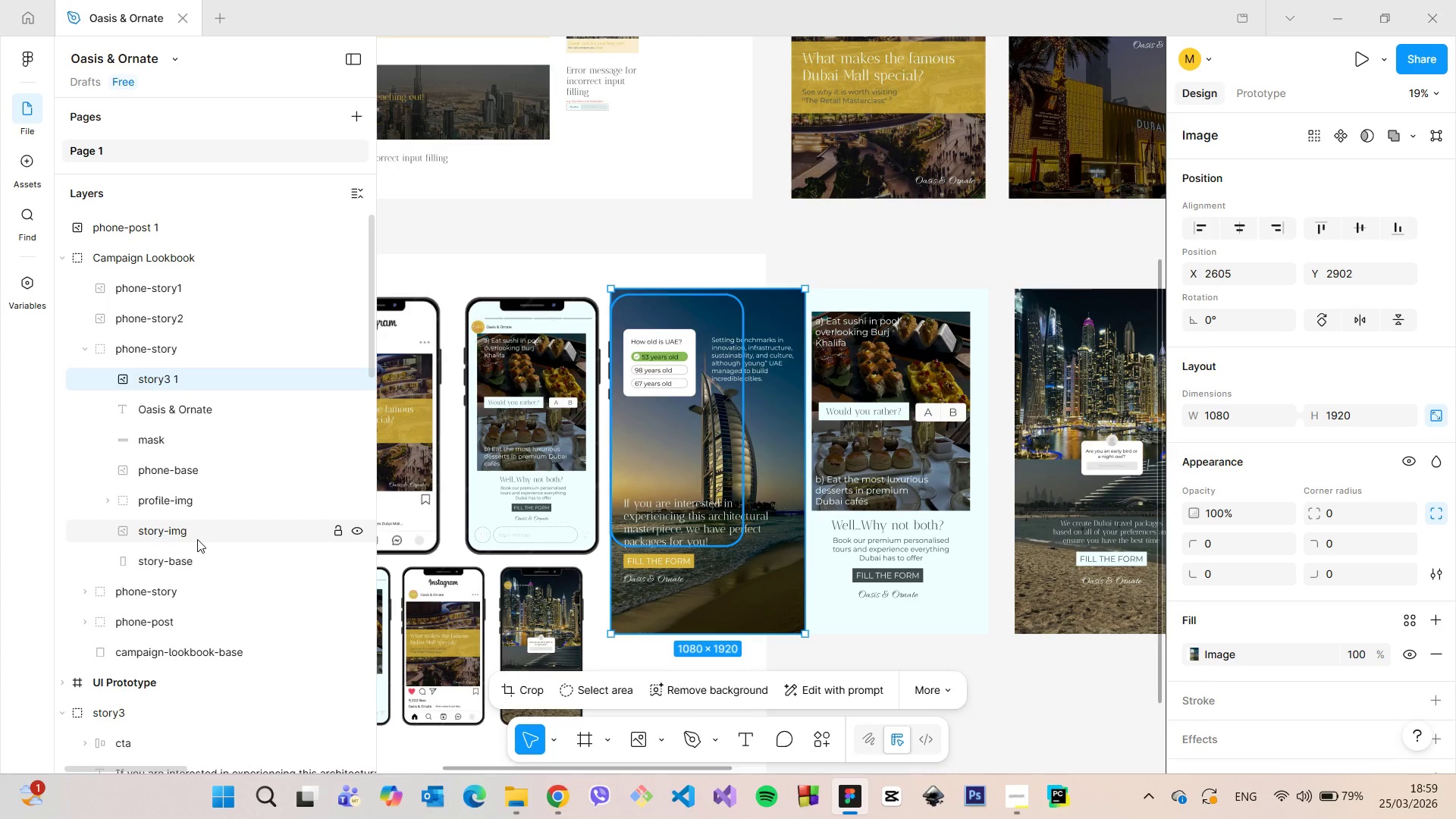 
left_click([190, 531])
 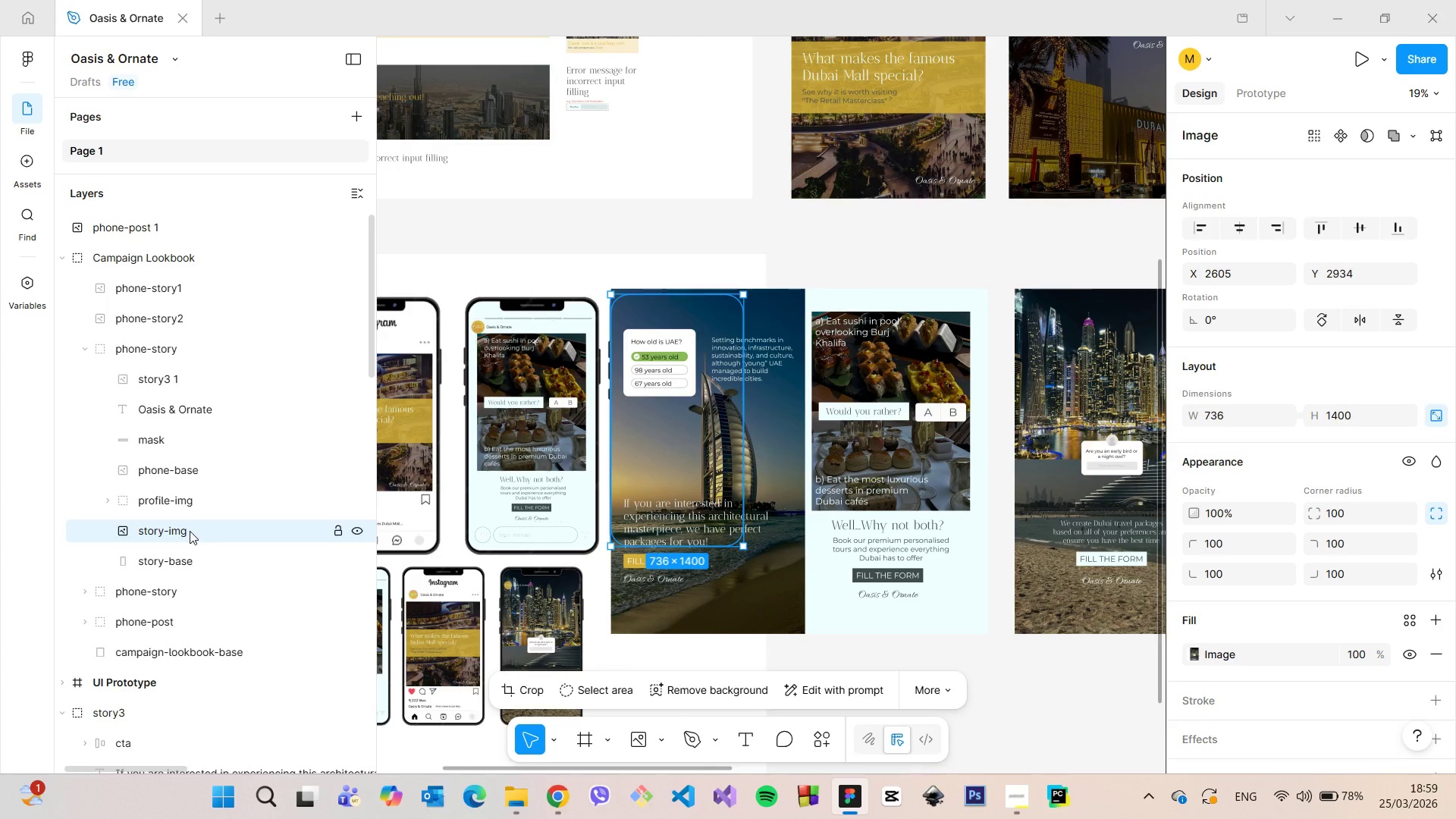 
key(Backspace)
 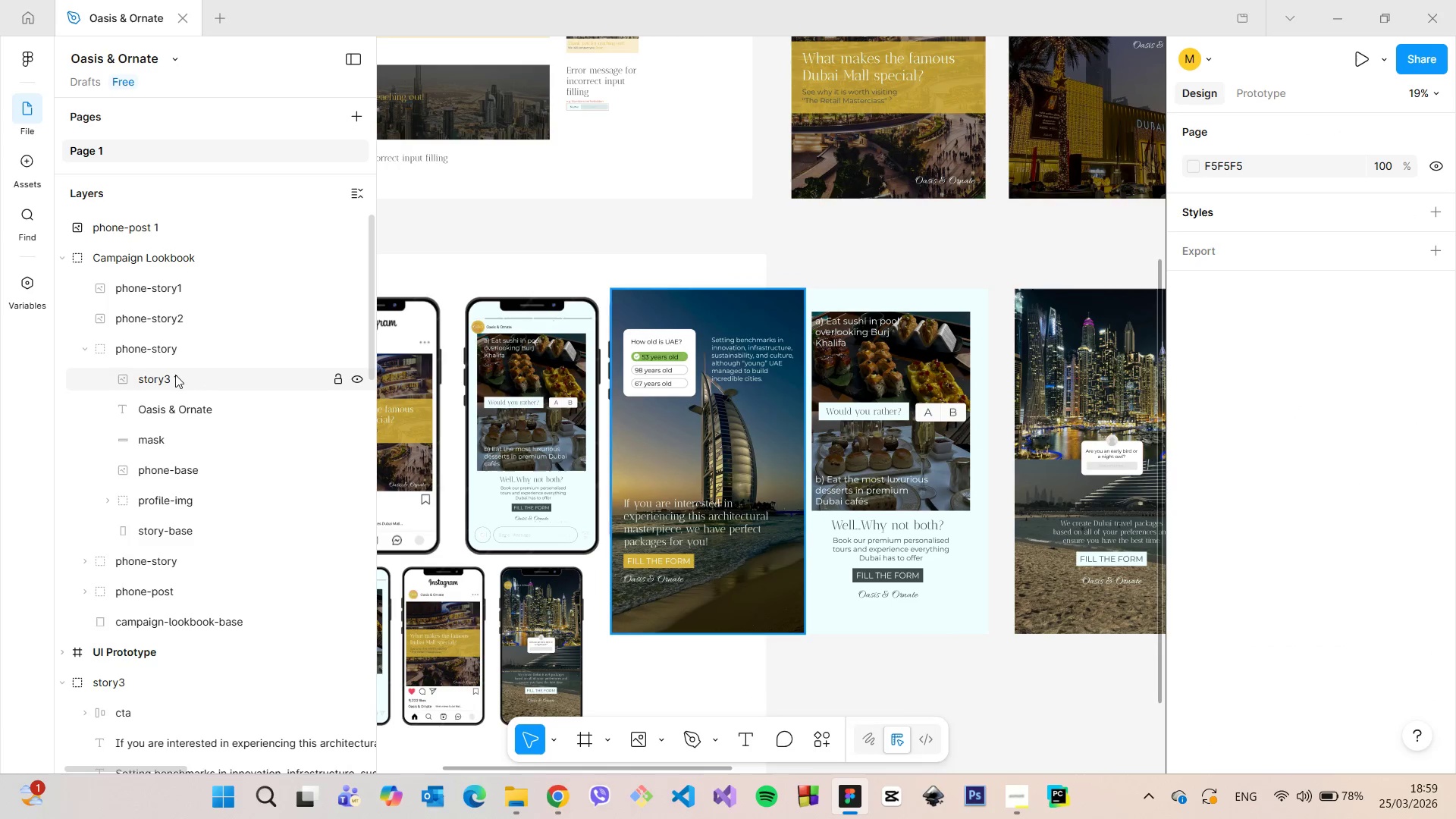 
double_click([175, 375])
 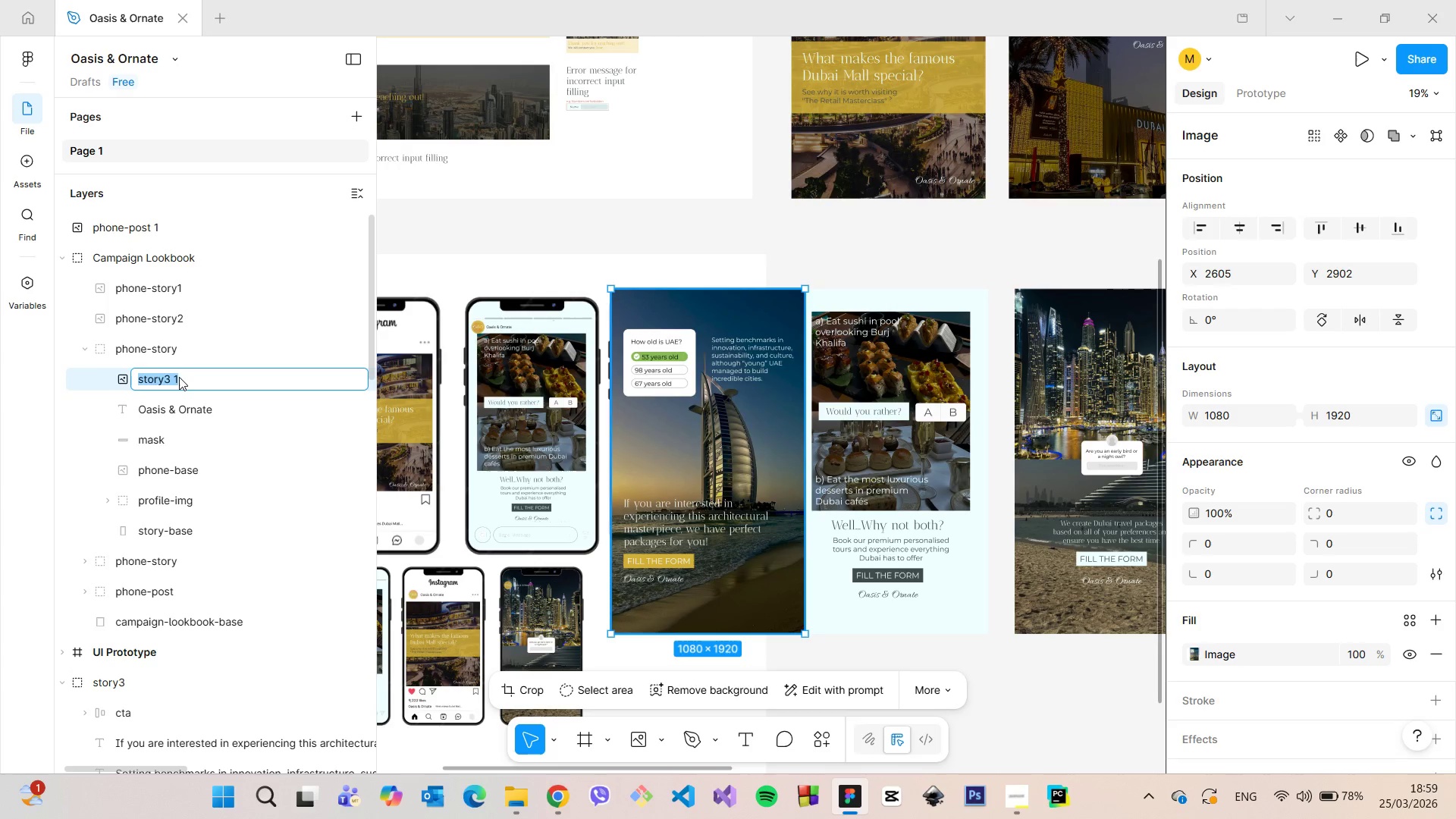 
type(story0)
key(Backspace)
type(=)
key(Backspace)
type(-img)
 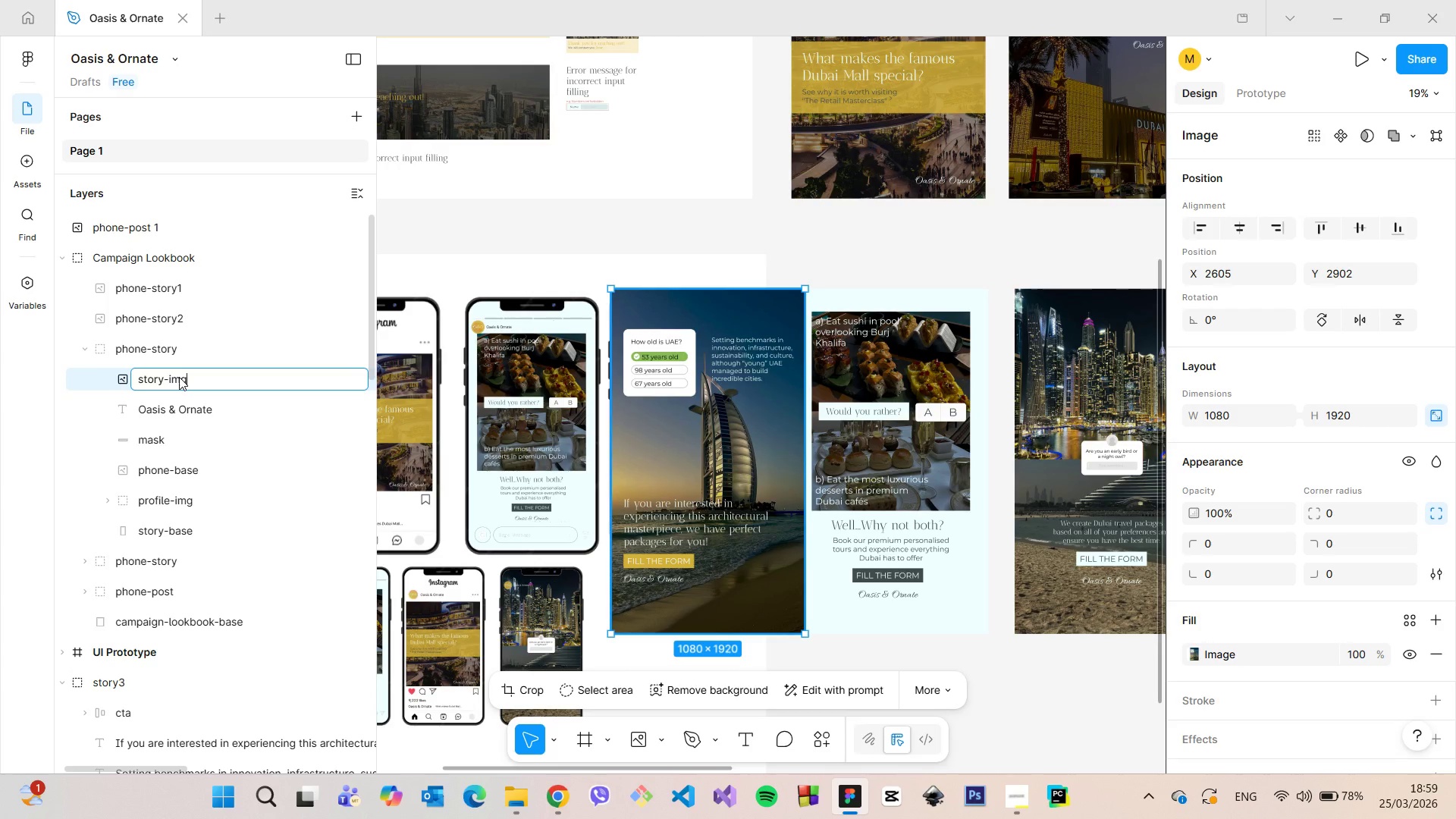 
key(Enter)
 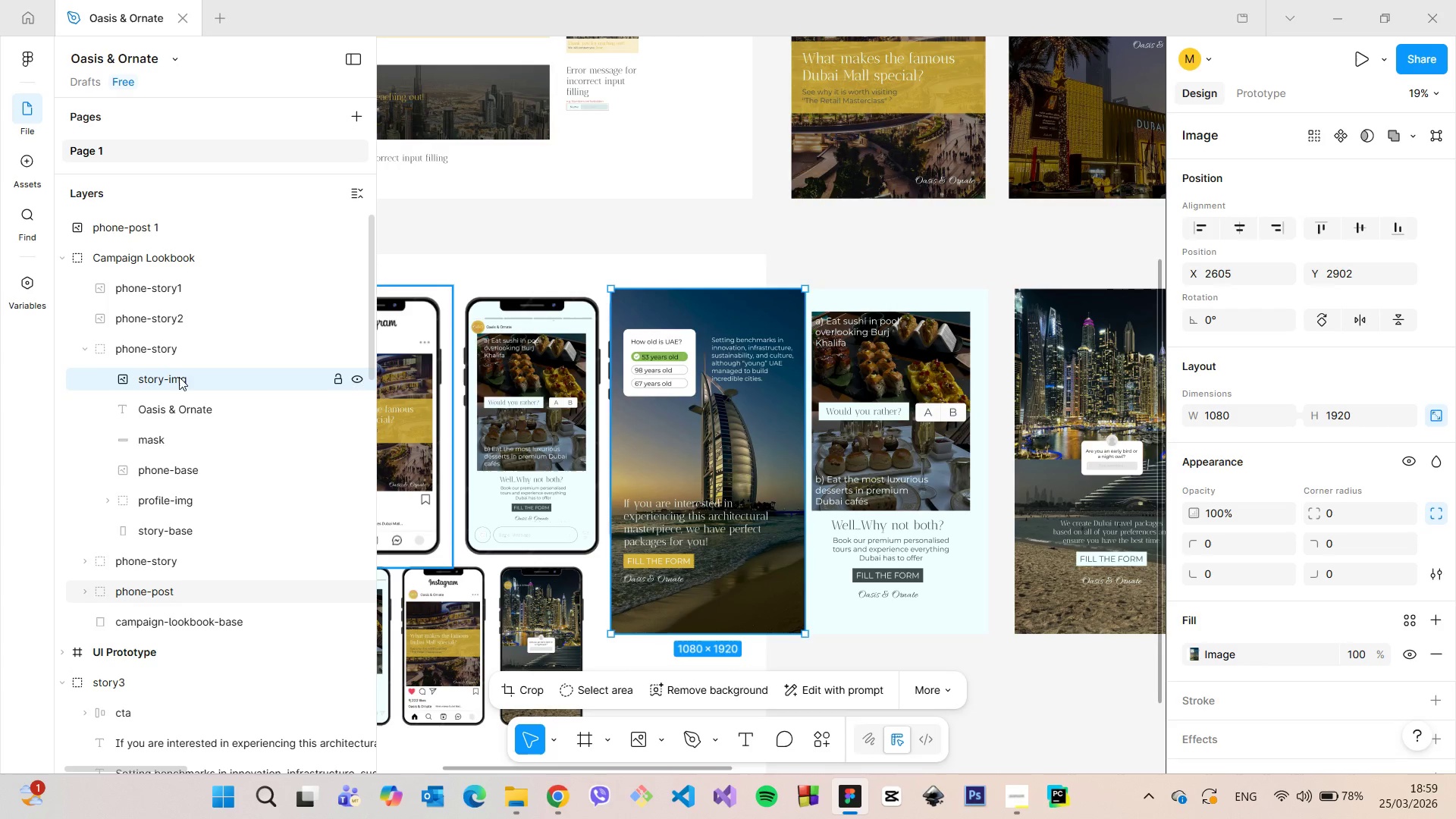 
left_click_drag(start_coordinate=[179, 377], to_coordinate=[199, 485])
 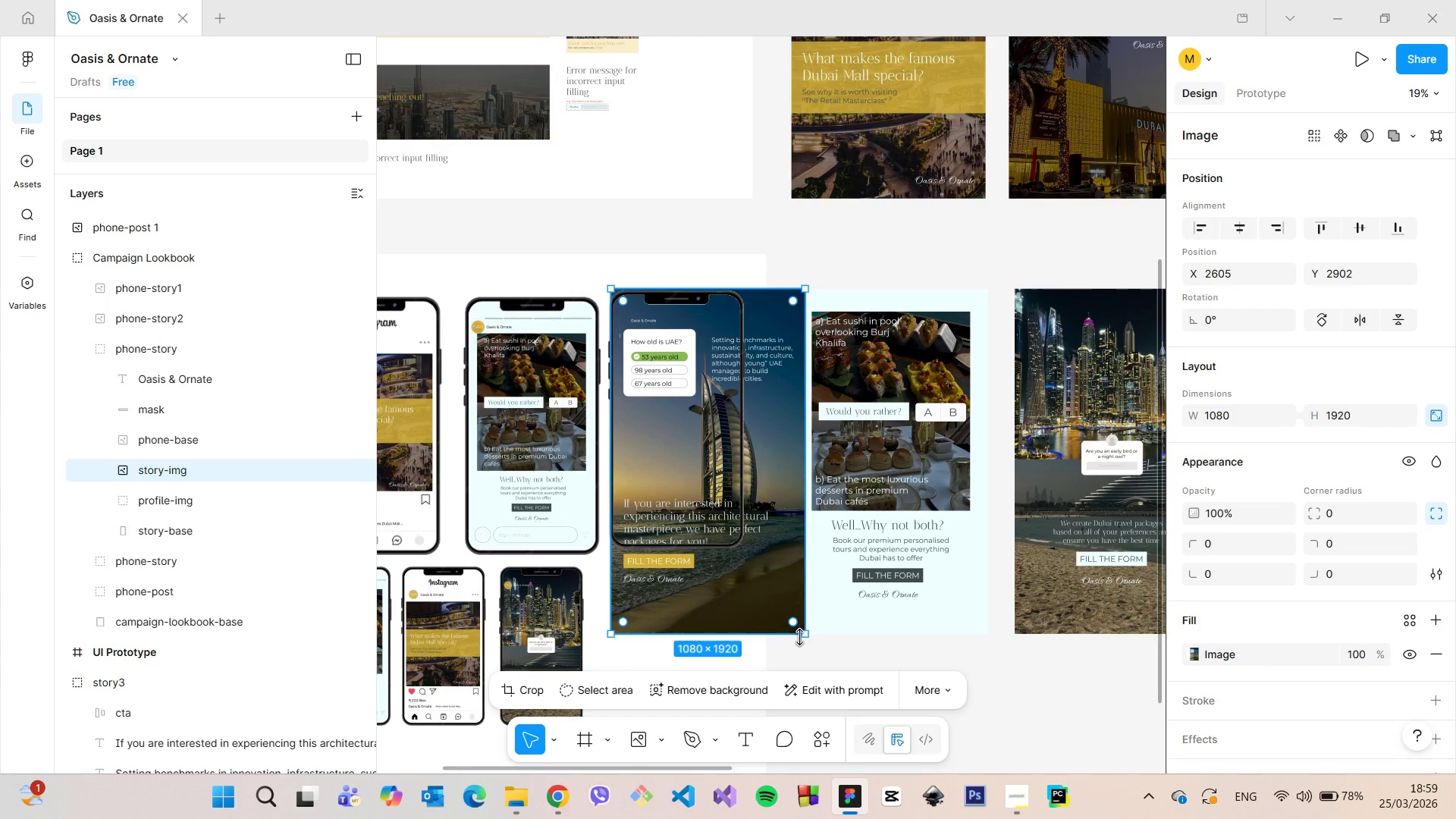 
left_click_drag(start_coordinate=[805, 637], to_coordinate=[740, 548])
 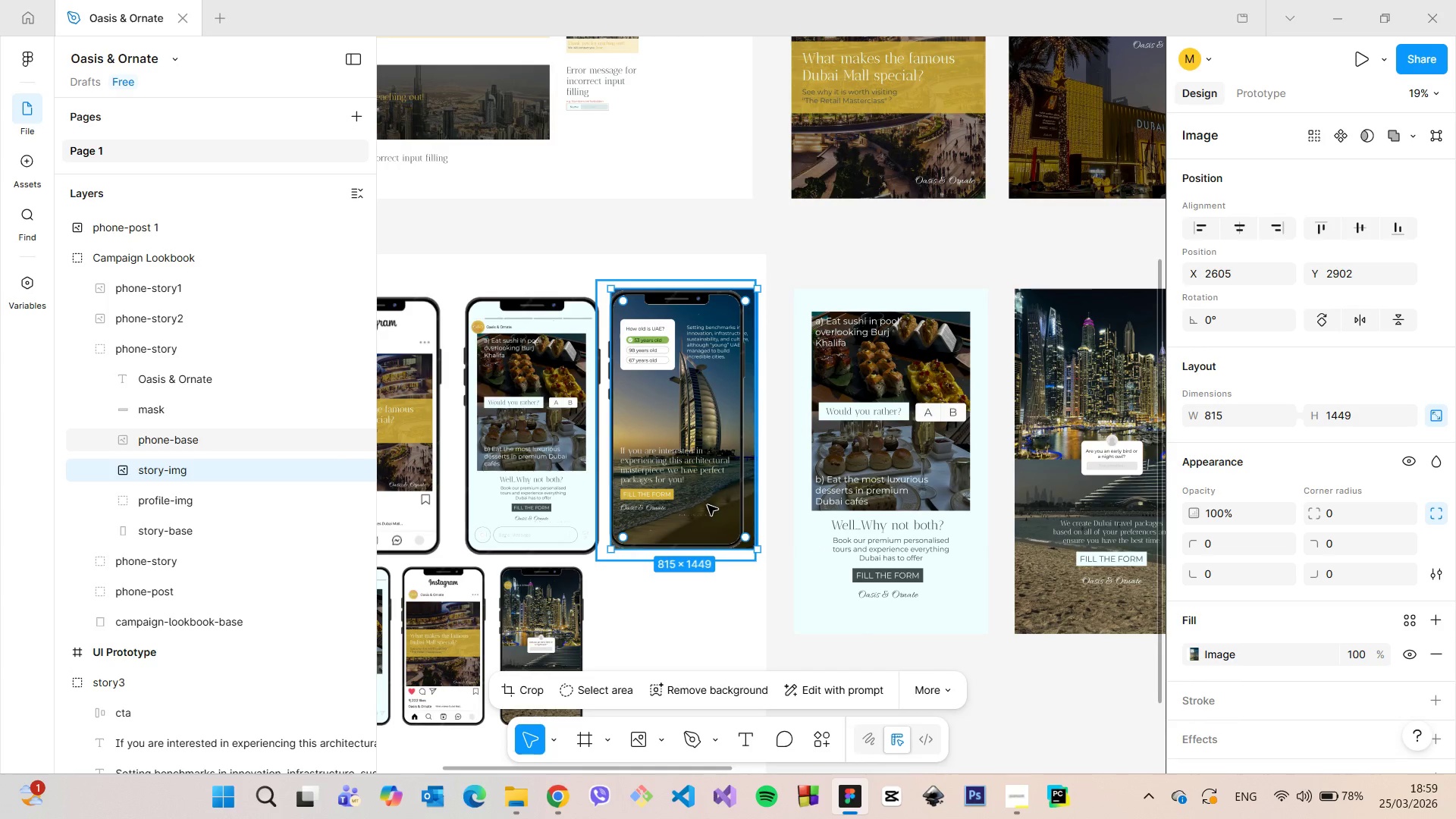 
scroll: coordinate [708, 505], scroll_direction: up, amount: 3.0
 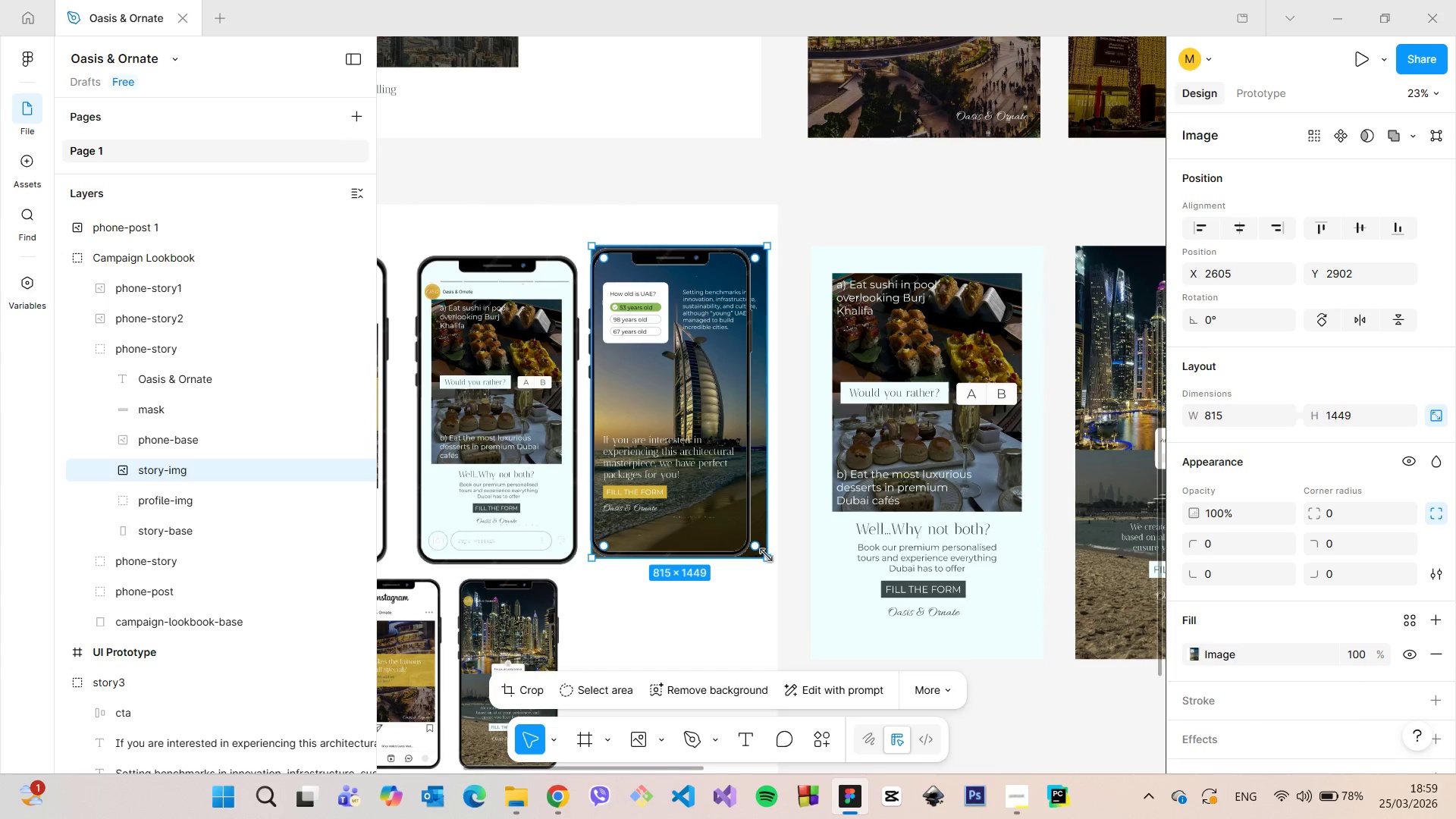 
left_click_drag(start_coordinate=[766, 555], to_coordinate=[752, 539])
 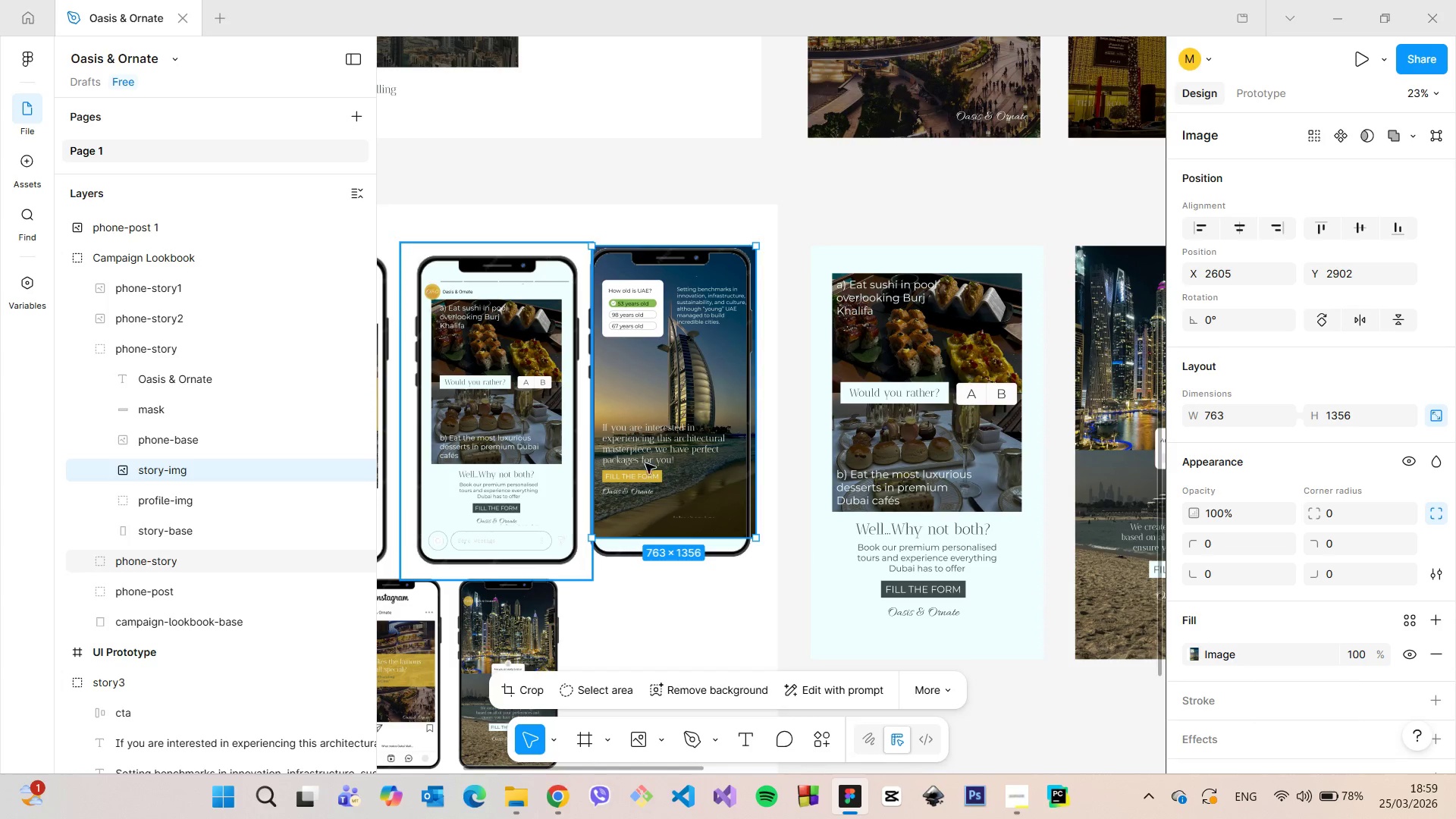 
left_click_drag(start_coordinate=[704, 488], to_coordinate=[699, 502])
 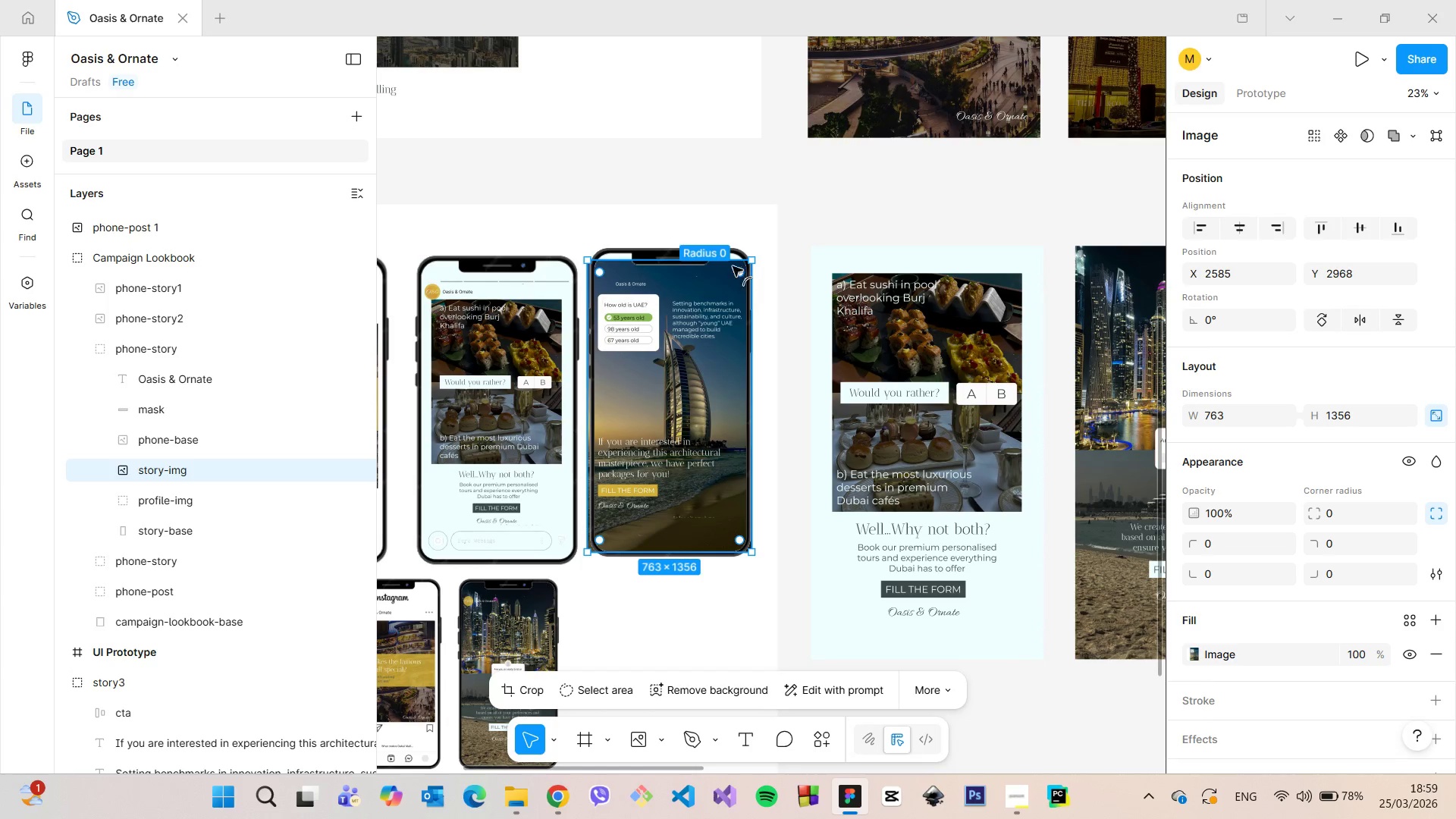 
left_click_drag(start_coordinate=[726, 265], to_coordinate=[723, 250])
 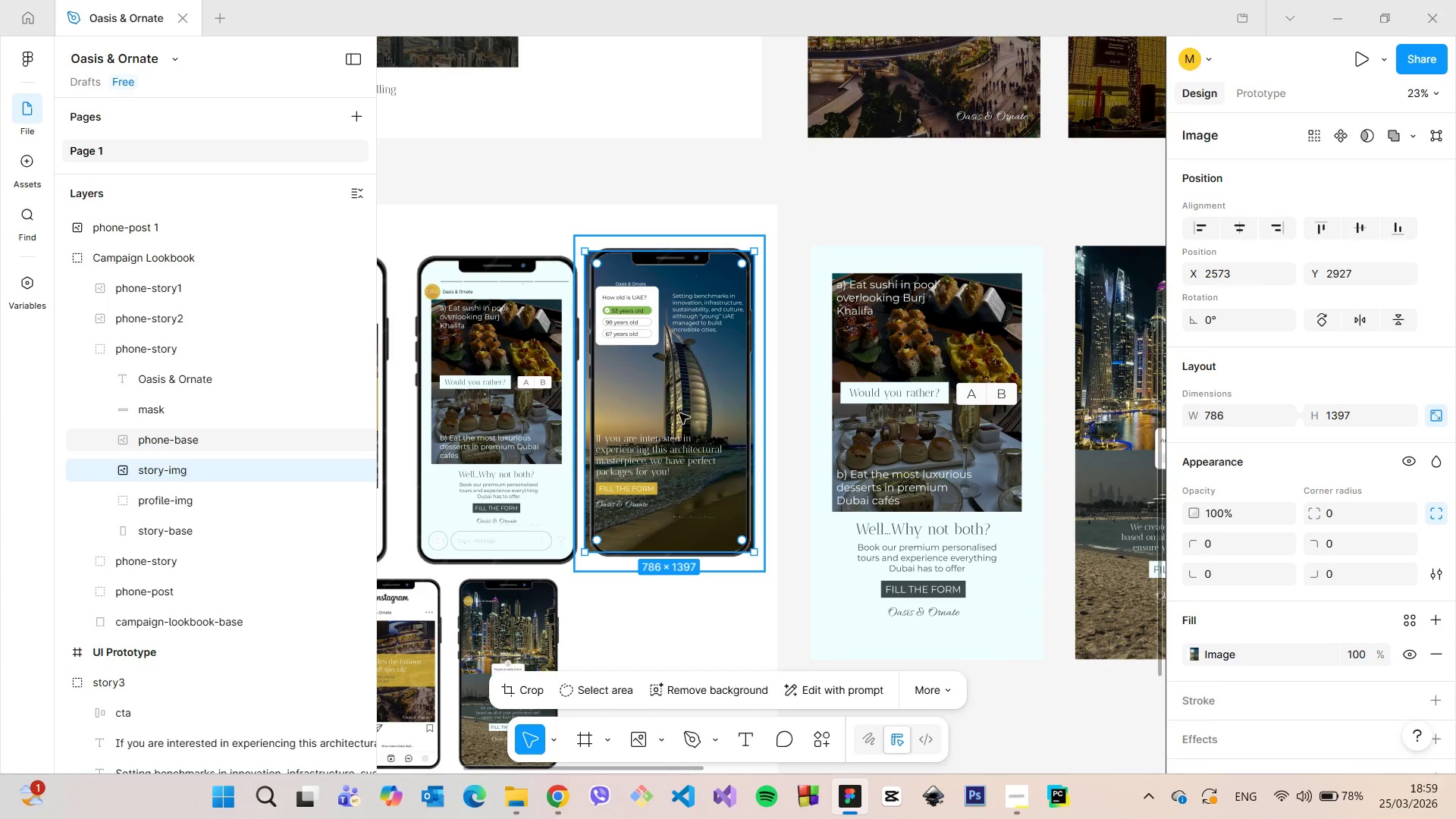 
left_click([790, 612])
 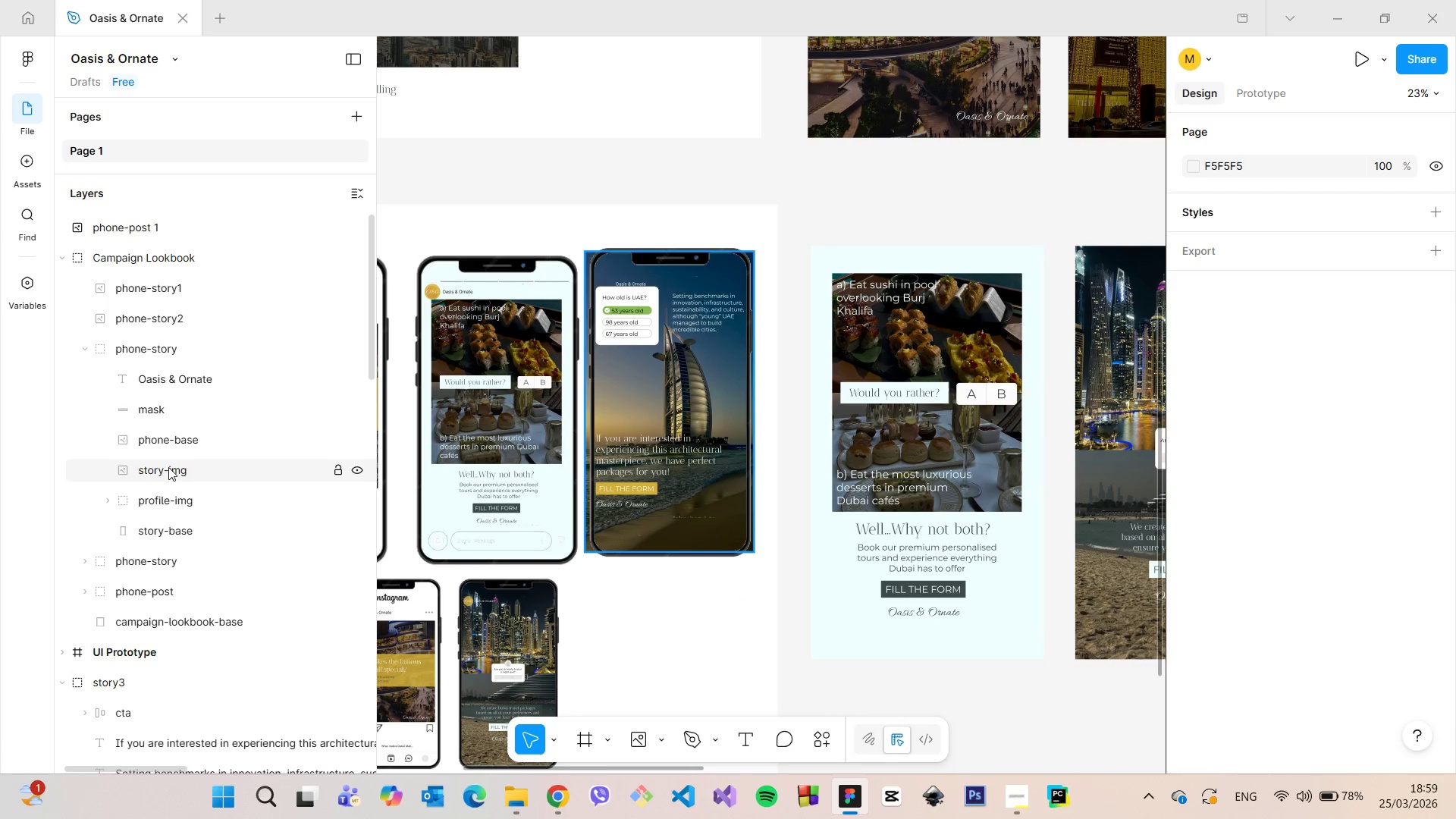 
left_click([172, 472])
 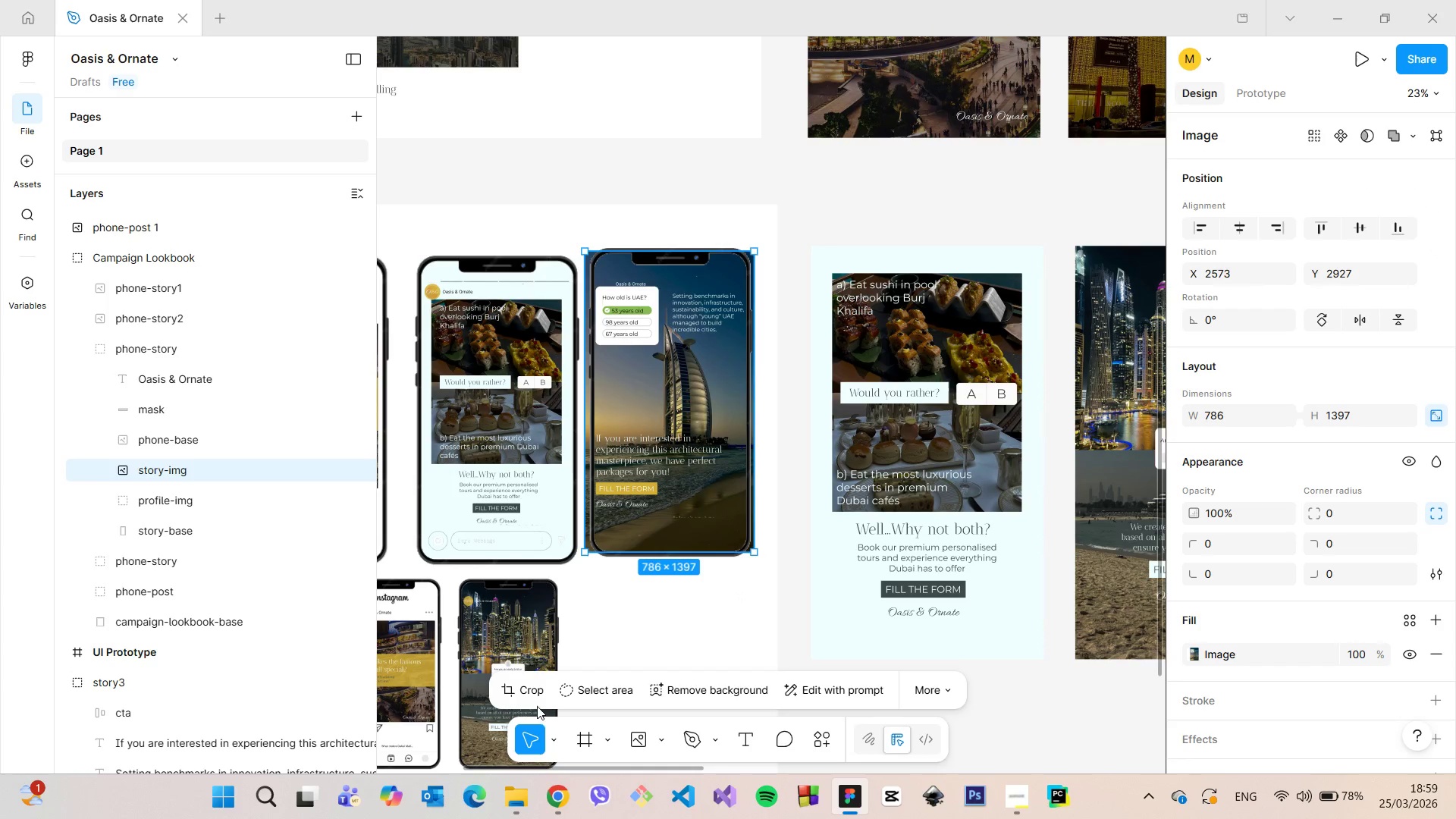 
left_click([533, 701])
 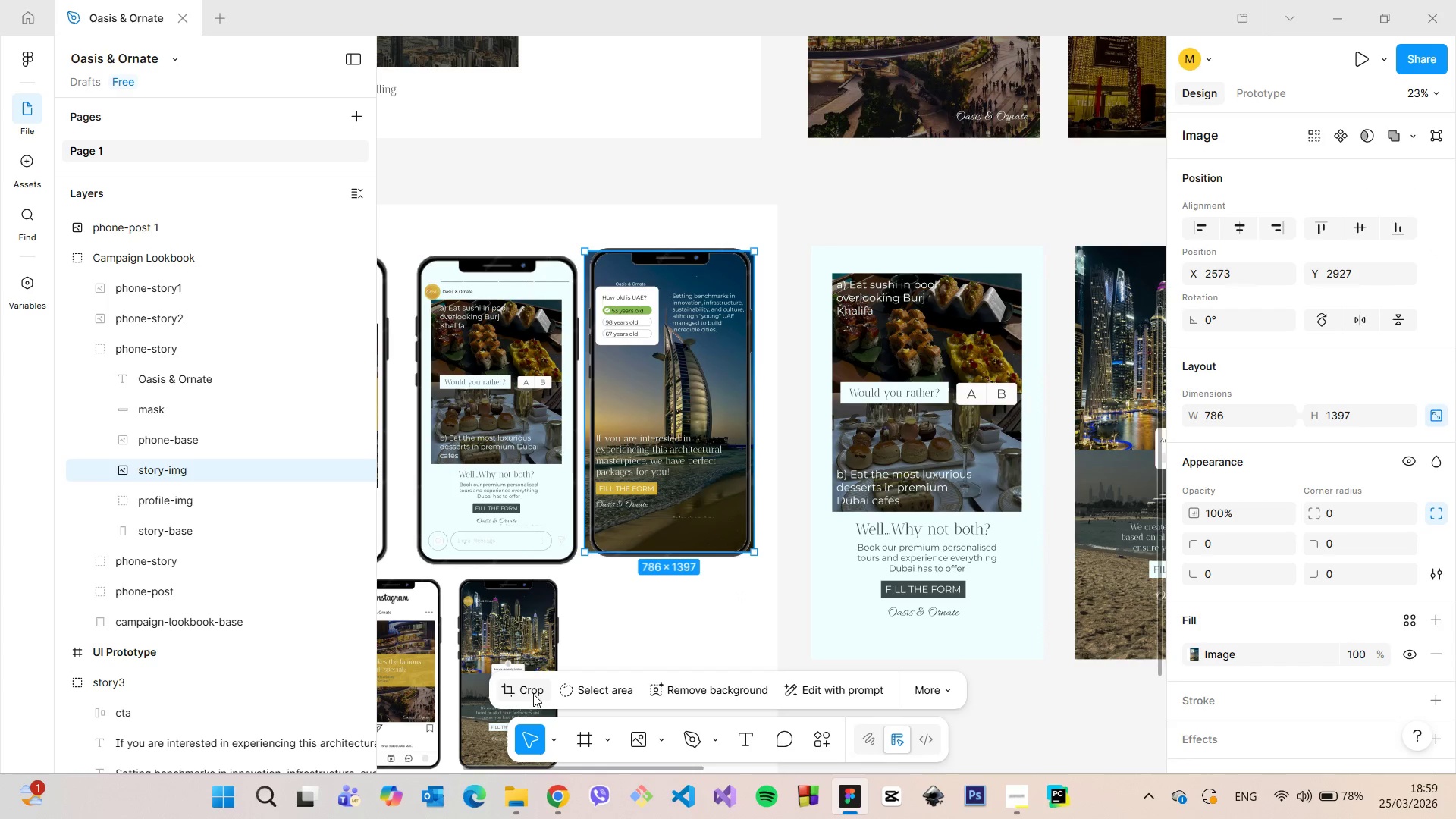 
left_click([530, 691])
 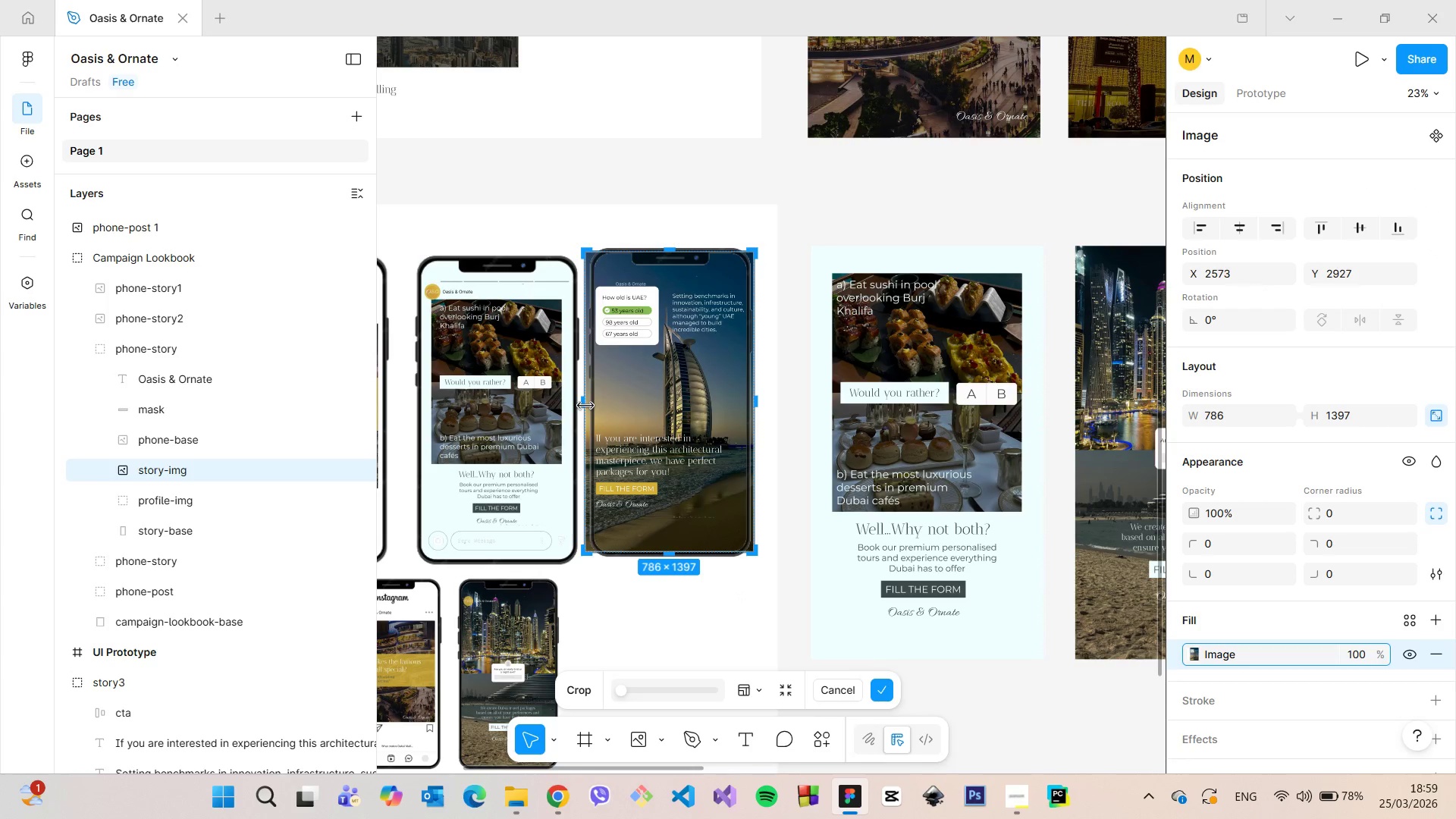 
left_click_drag(start_coordinate=[585, 405], to_coordinate=[593, 406])
 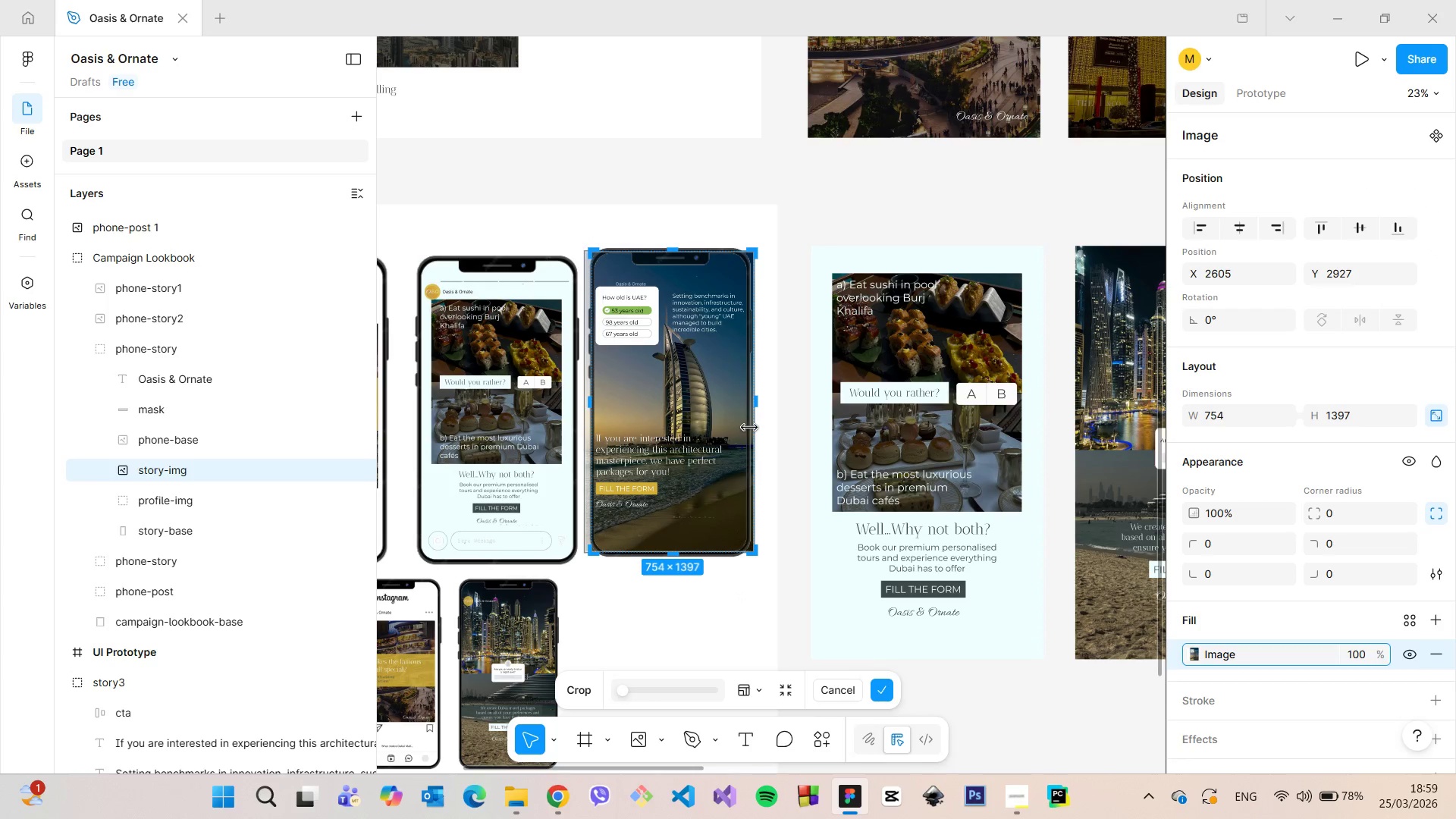 
left_click_drag(start_coordinate=[752, 427], to_coordinate=[745, 425])
 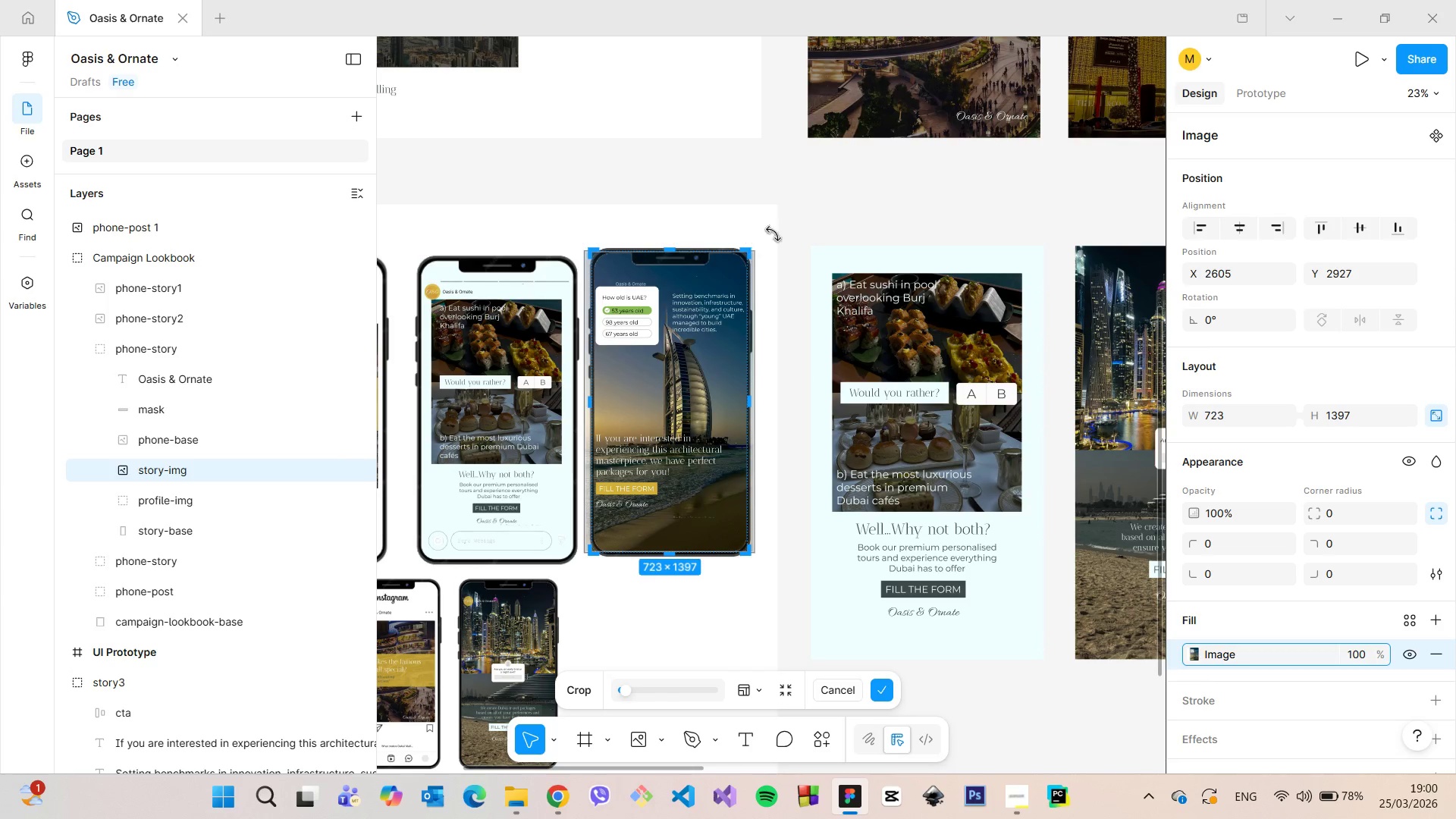 
left_click([861, 207])
 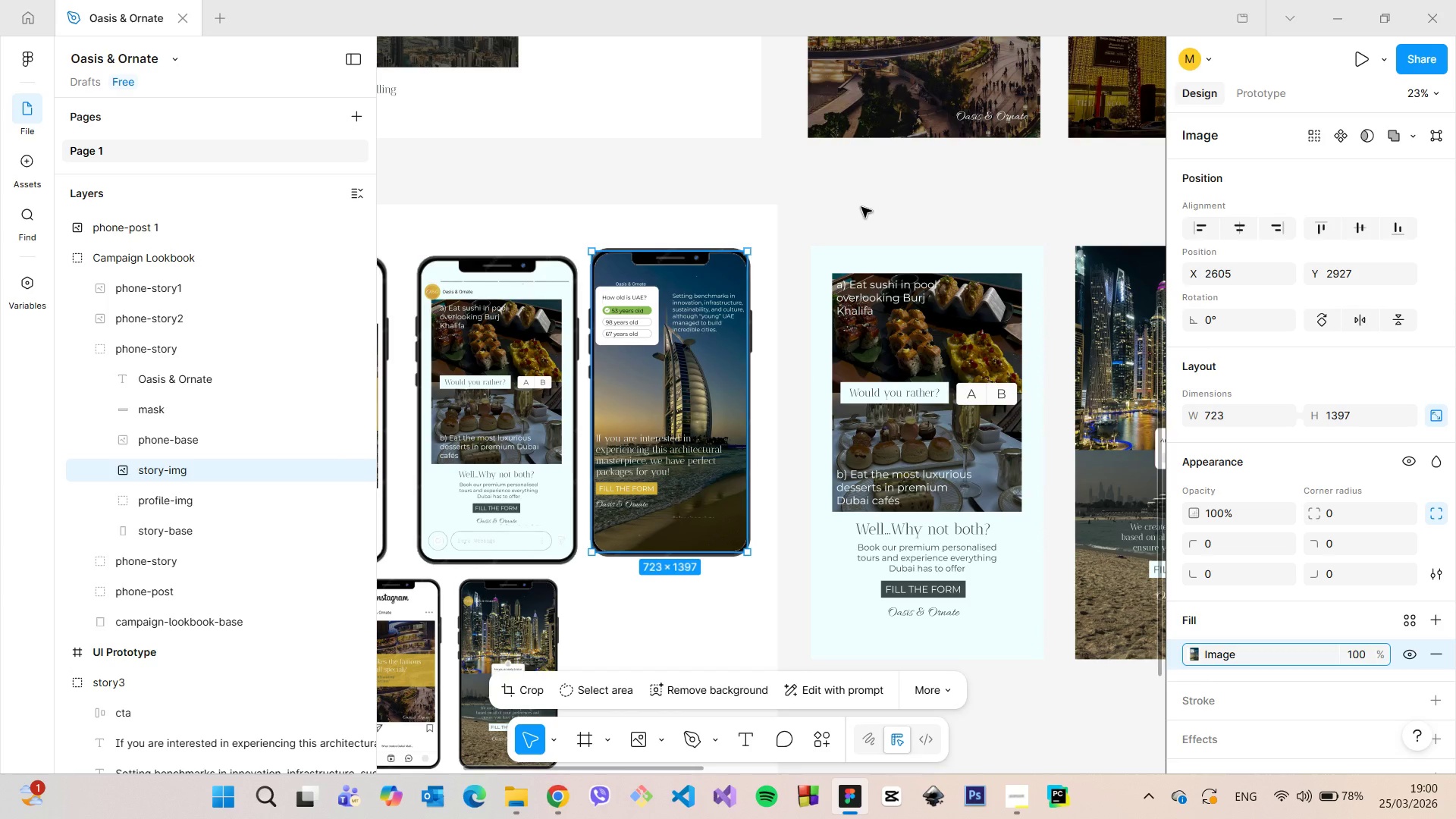 
left_click([861, 207])
 